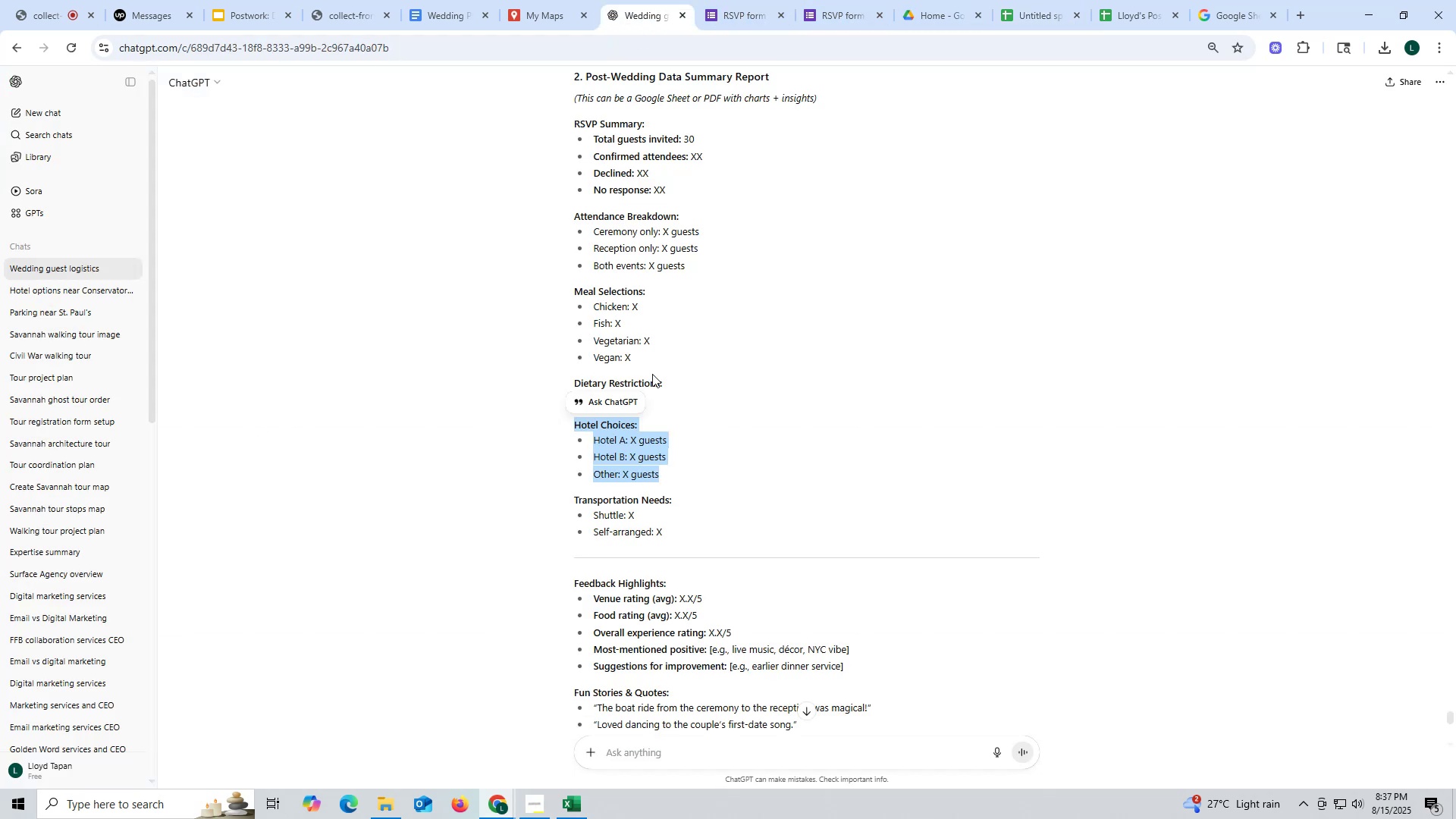 
scroll: coordinate [663, 370], scroll_direction: down, amount: 1.0
 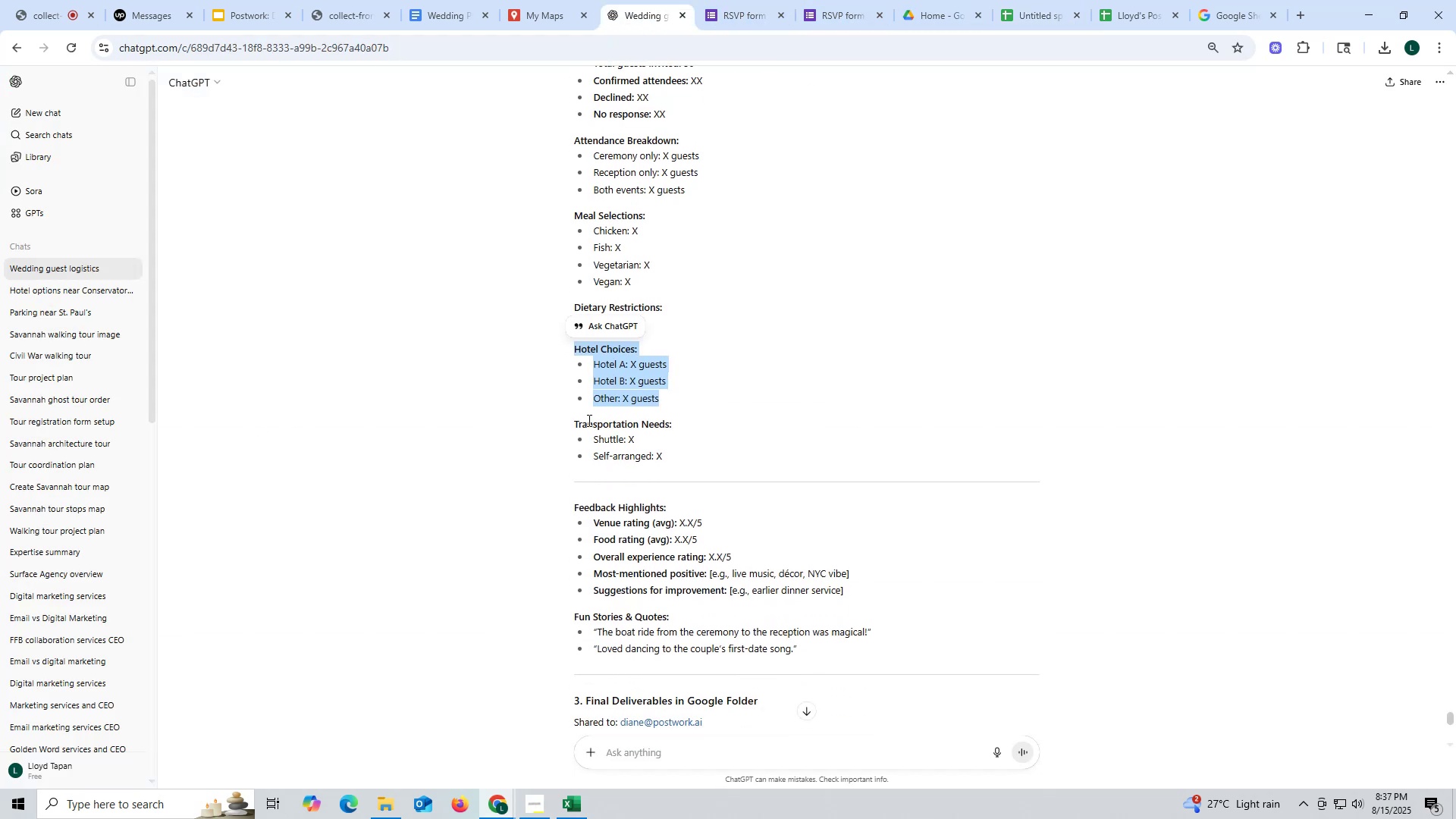 
left_click_drag(start_coordinate=[573, 421], to_coordinate=[698, 453])
 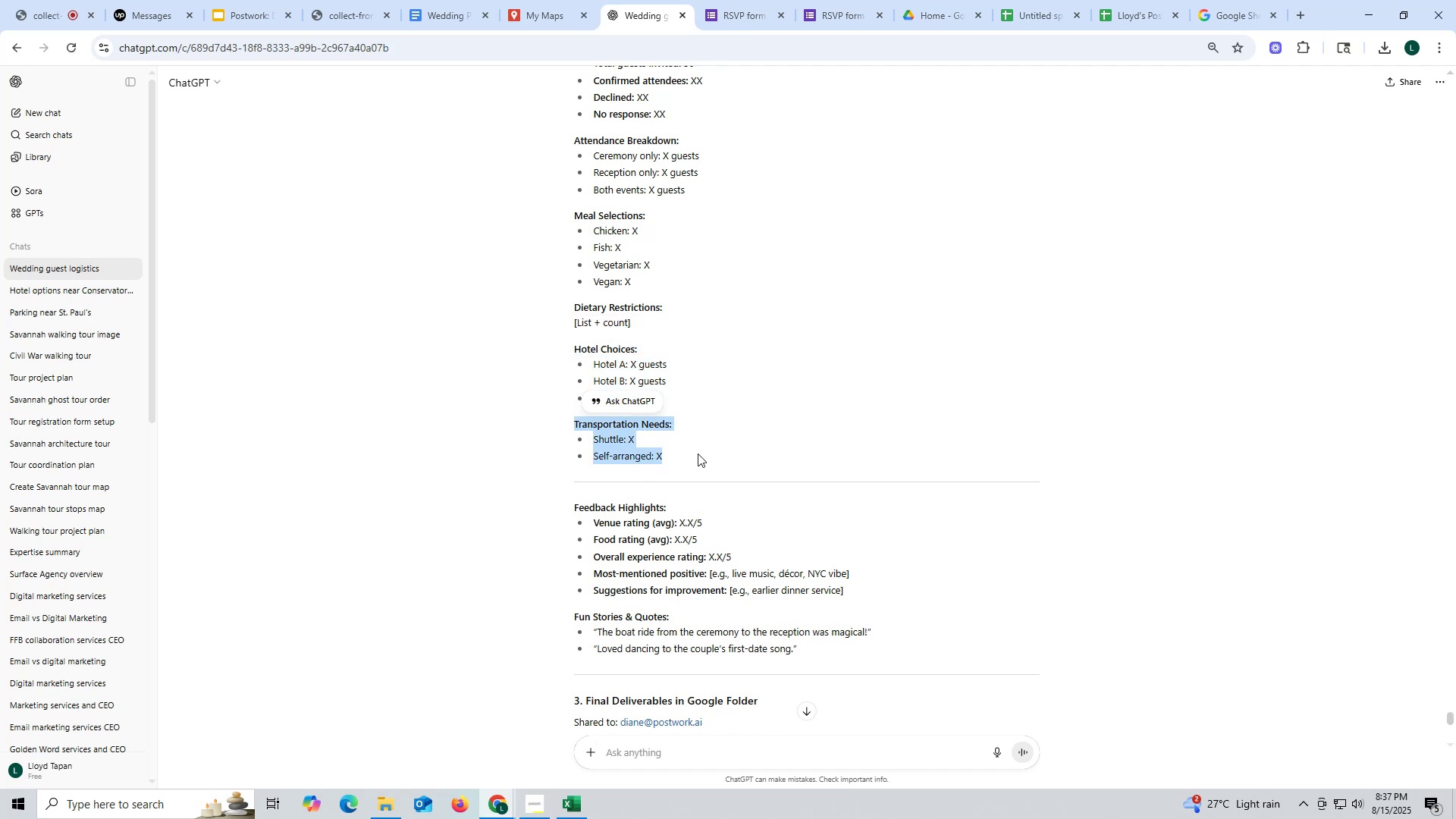 
key(Control+ControlLeft)
 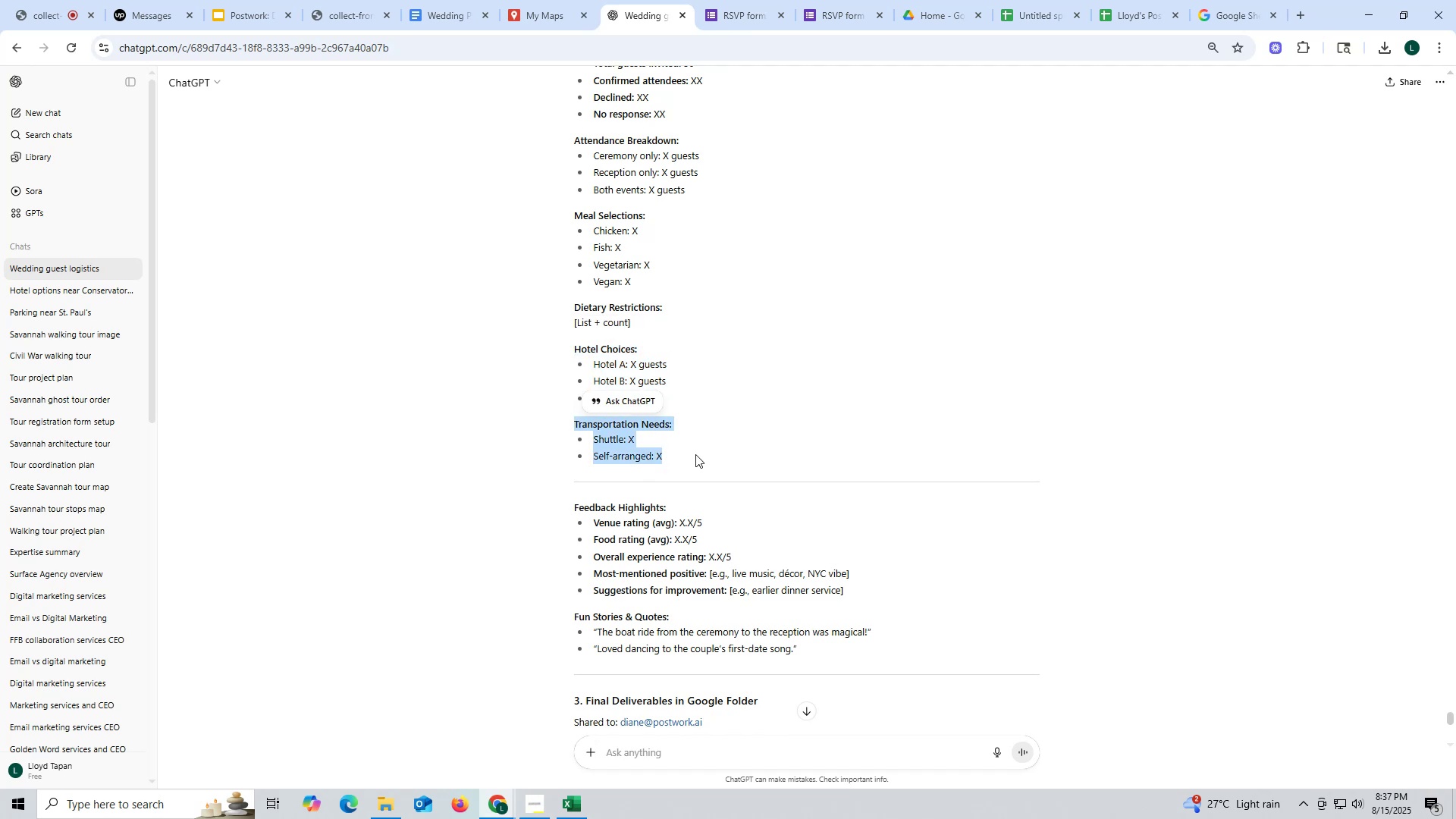 
key(Control+C)
 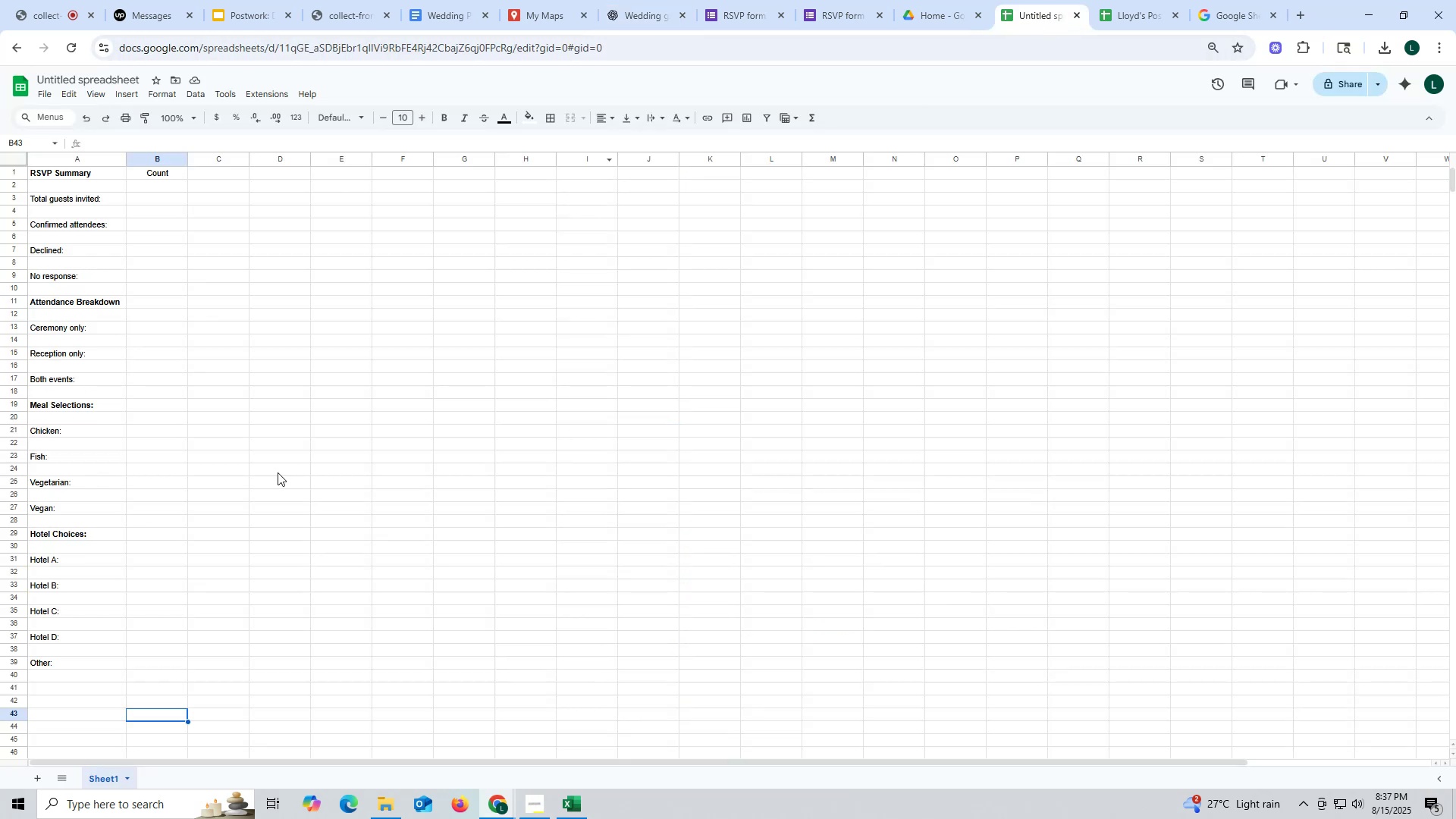 
scroll: coordinate [136, 597], scroll_direction: down, amount: 3.0
 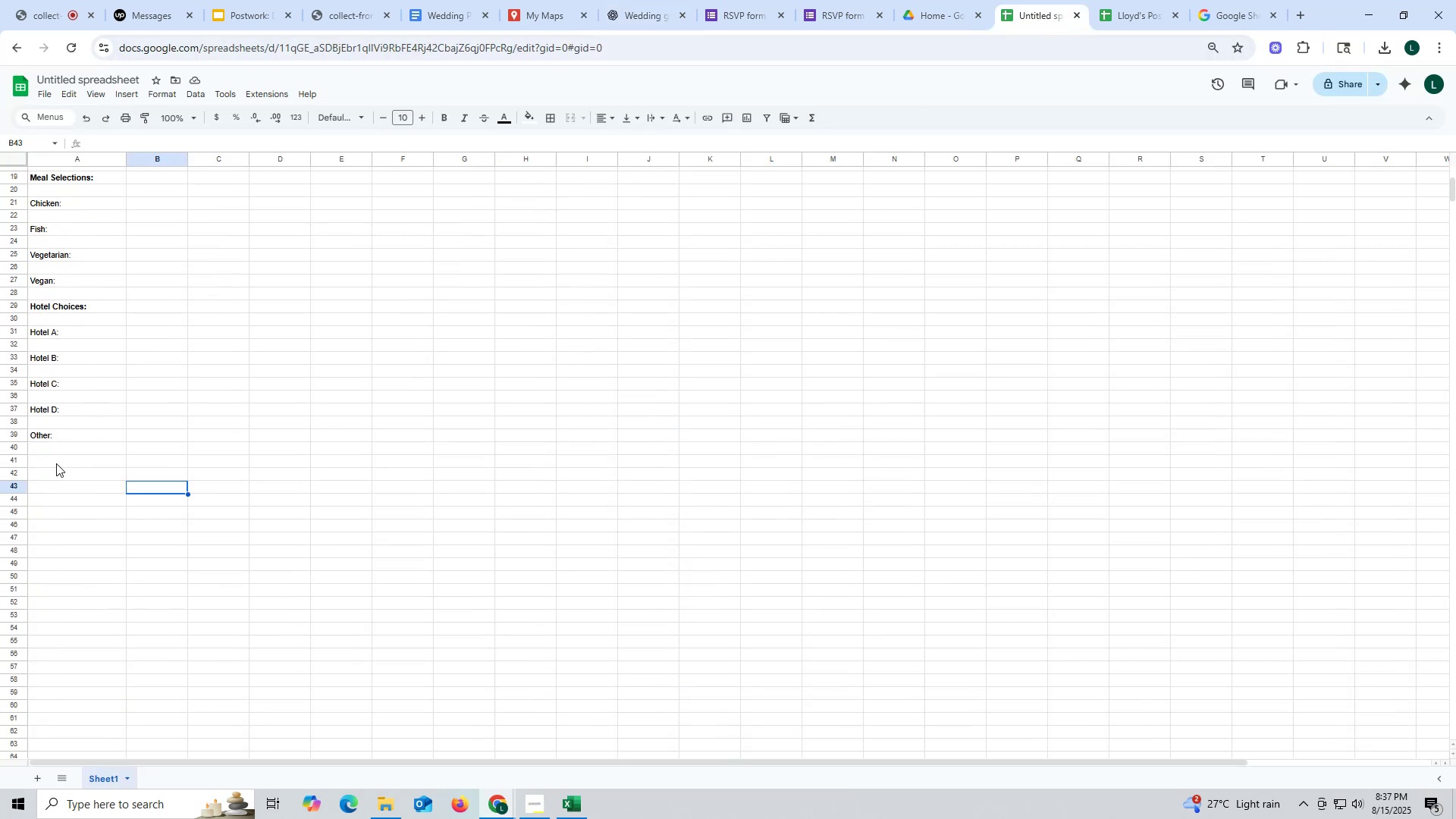 
left_click([56, 463])
 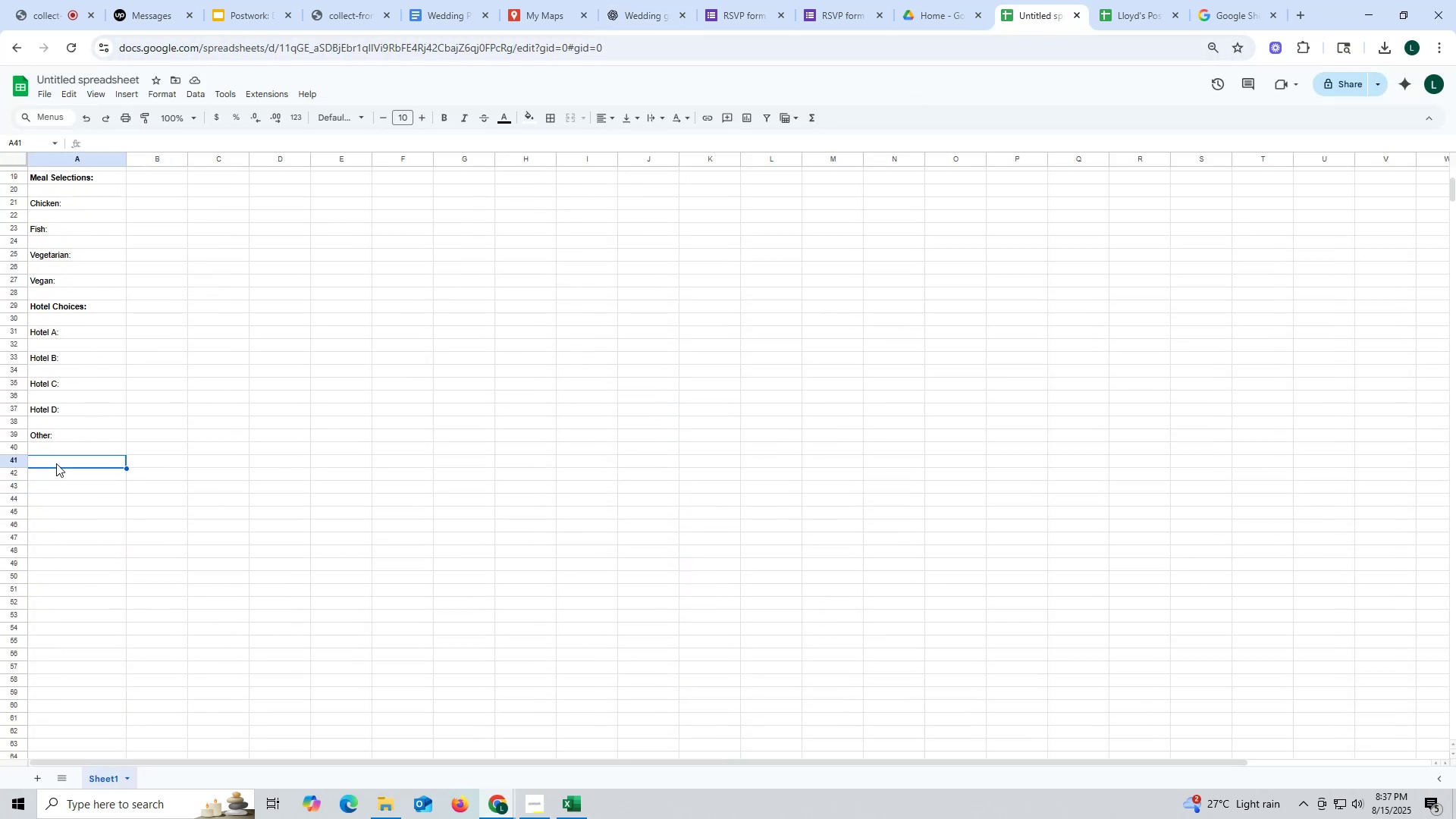 
key(Control+ControlLeft)
 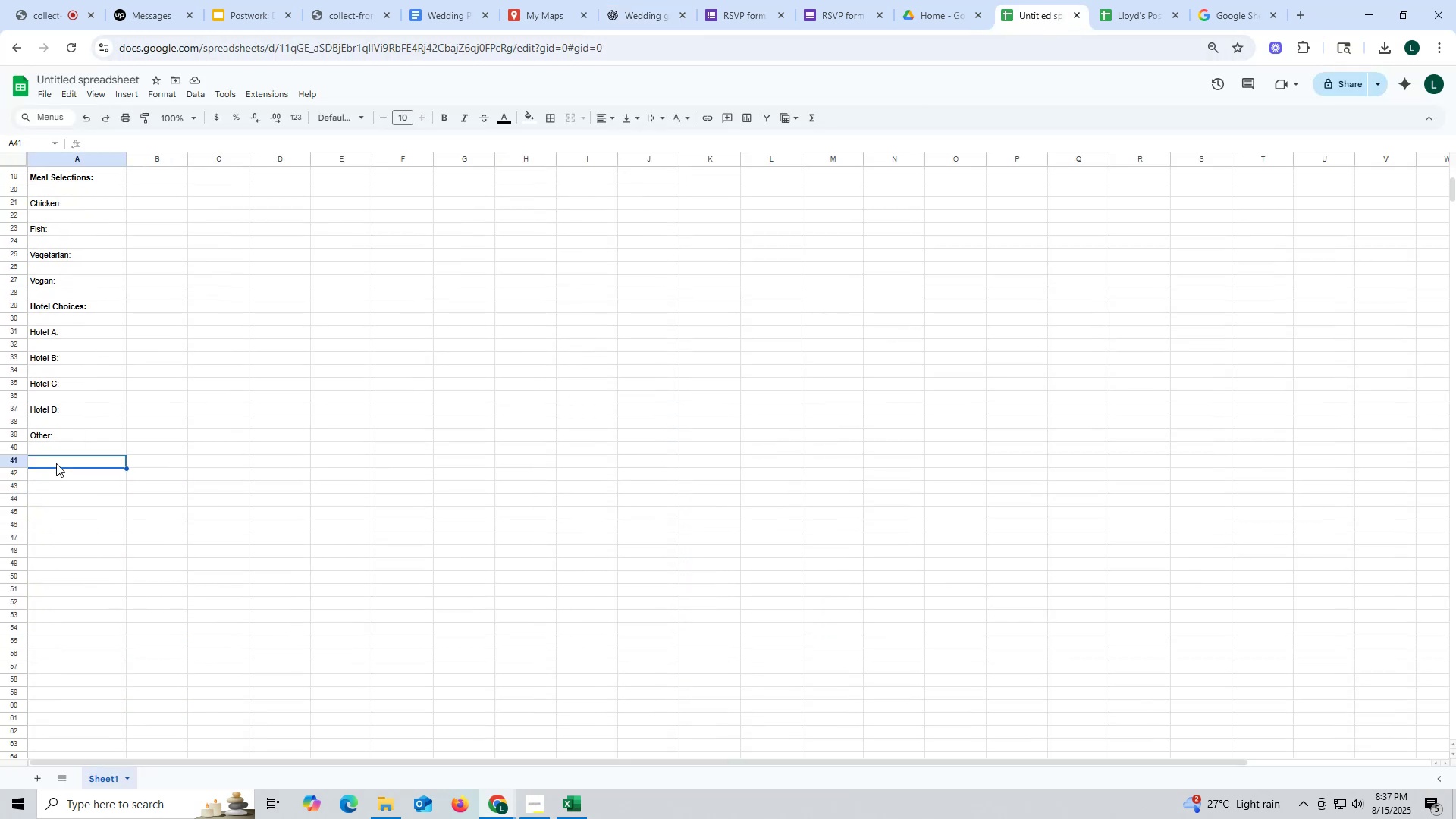 
key(Control+V)
 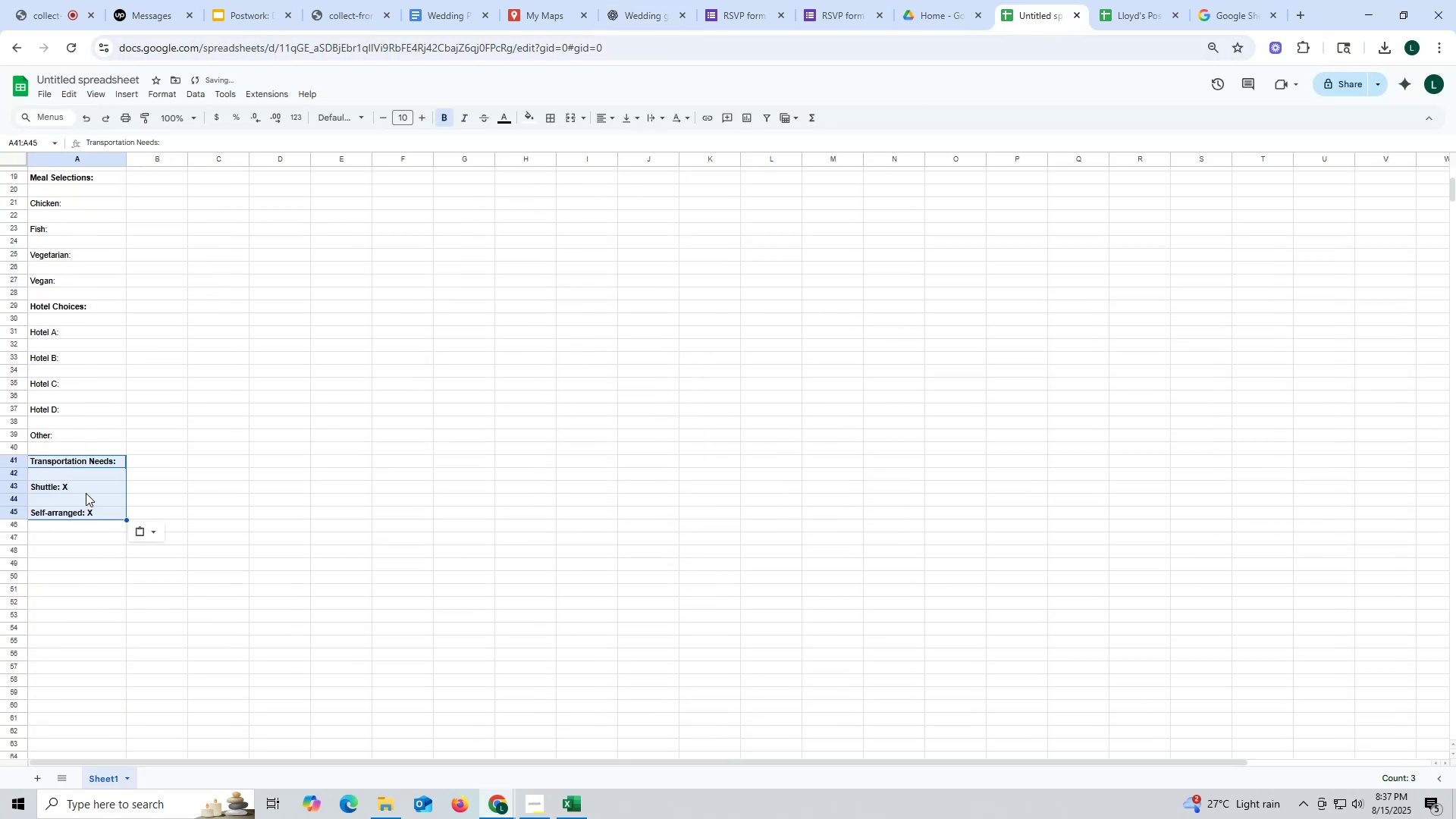 
left_click_drag(start_coordinate=[90, 488], to_coordinate=[101, 508])
 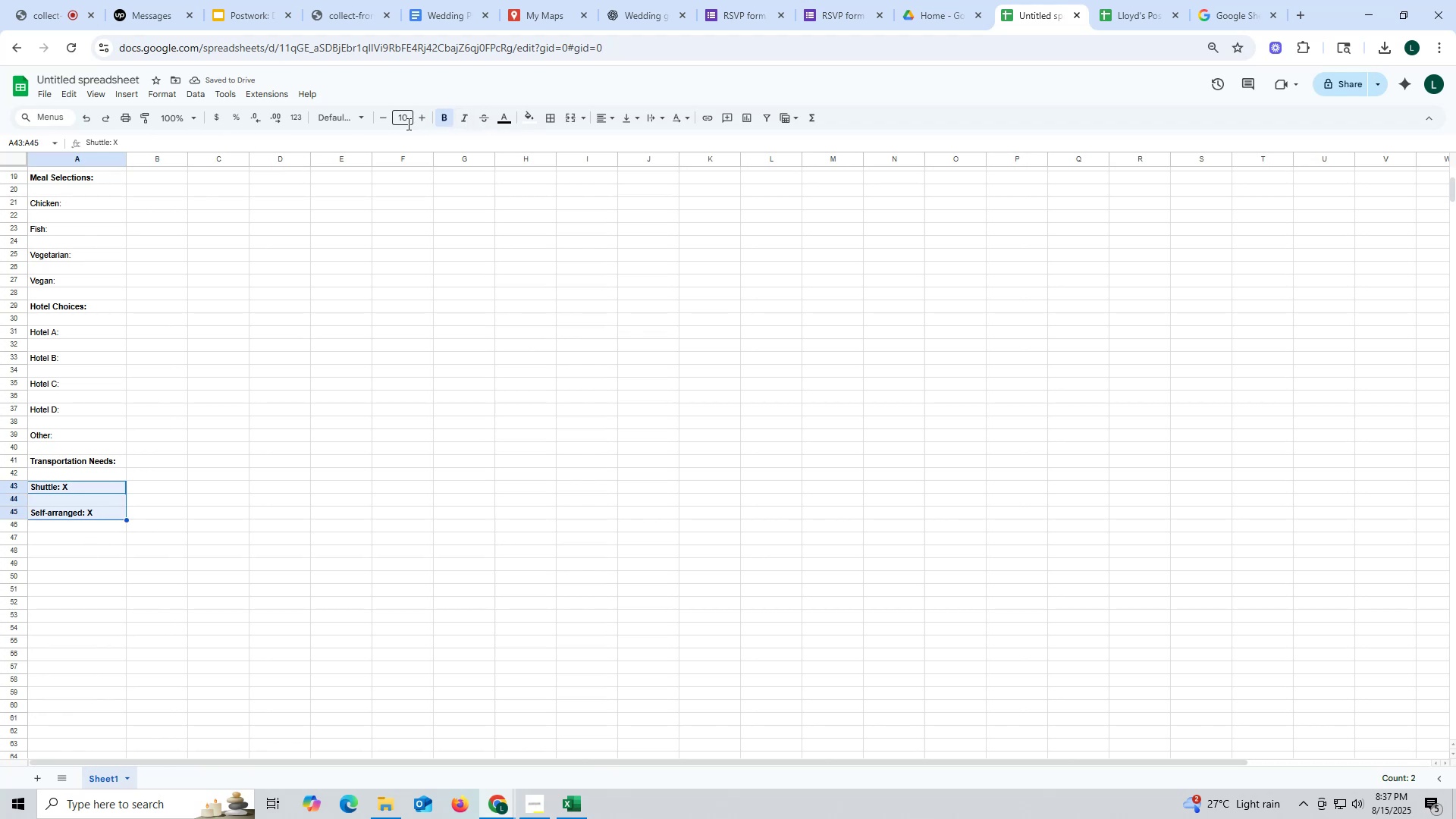 
left_click([443, 115])
 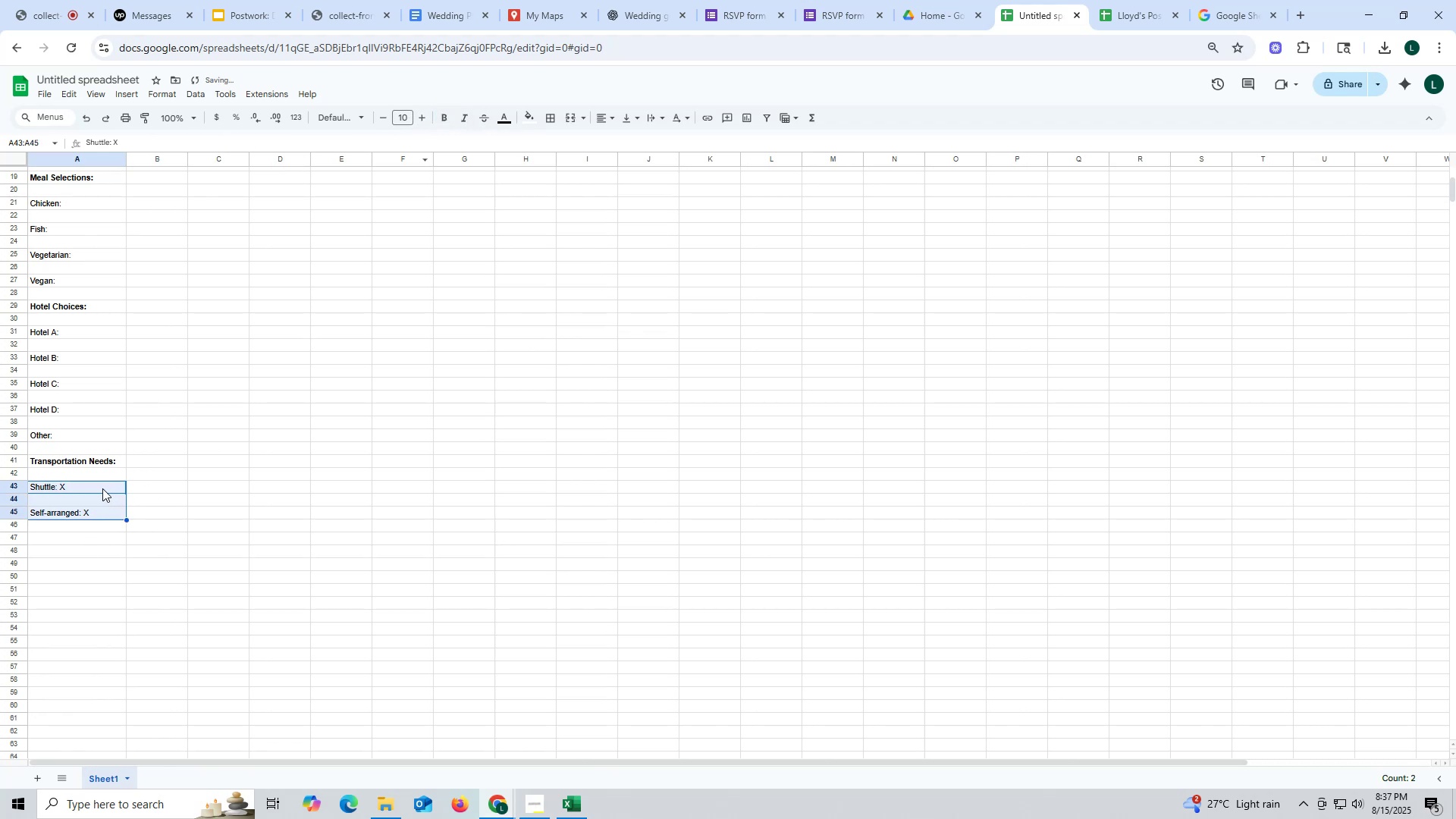 
double_click([102, 488])
 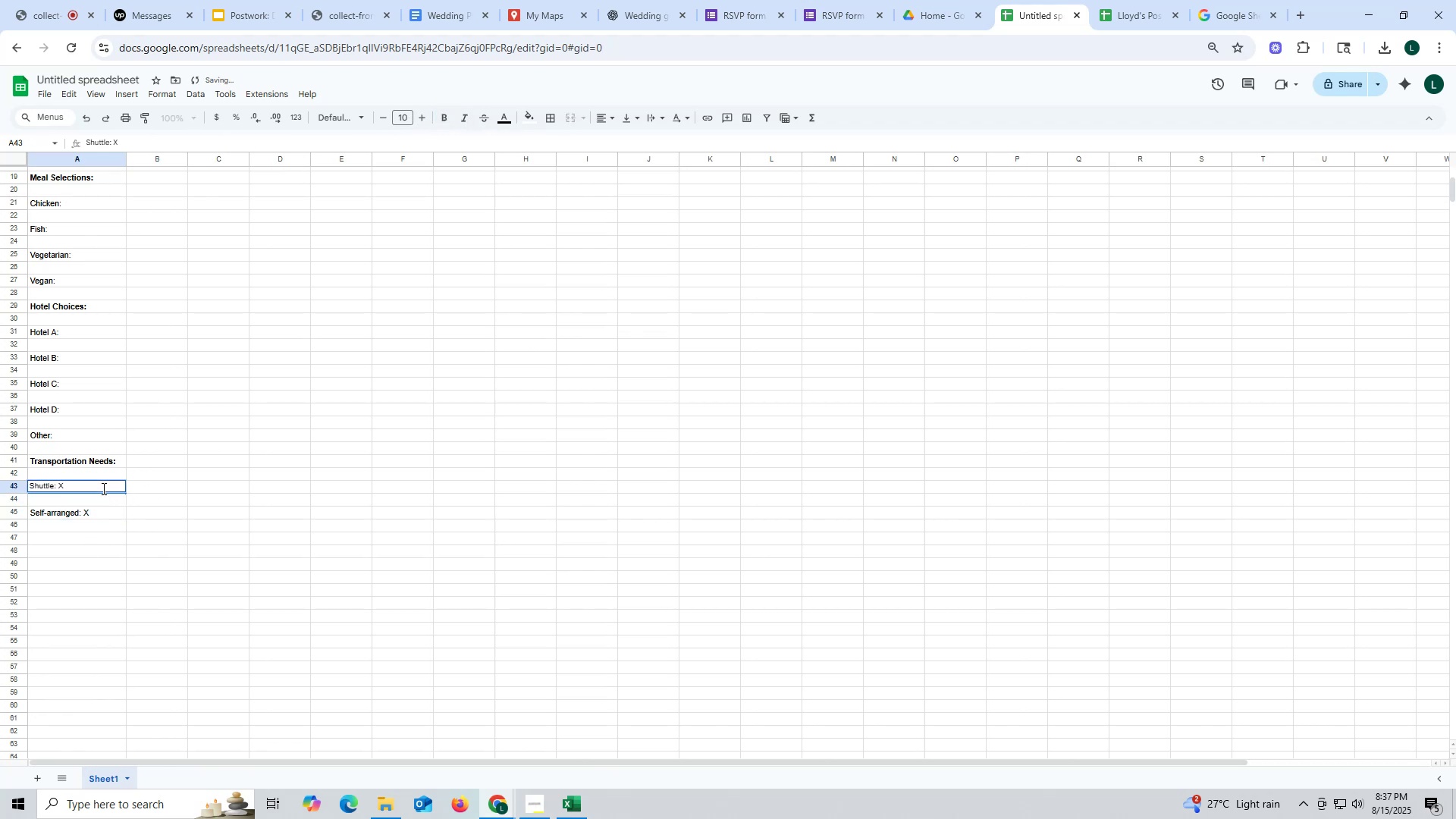 
key(Backspace)
 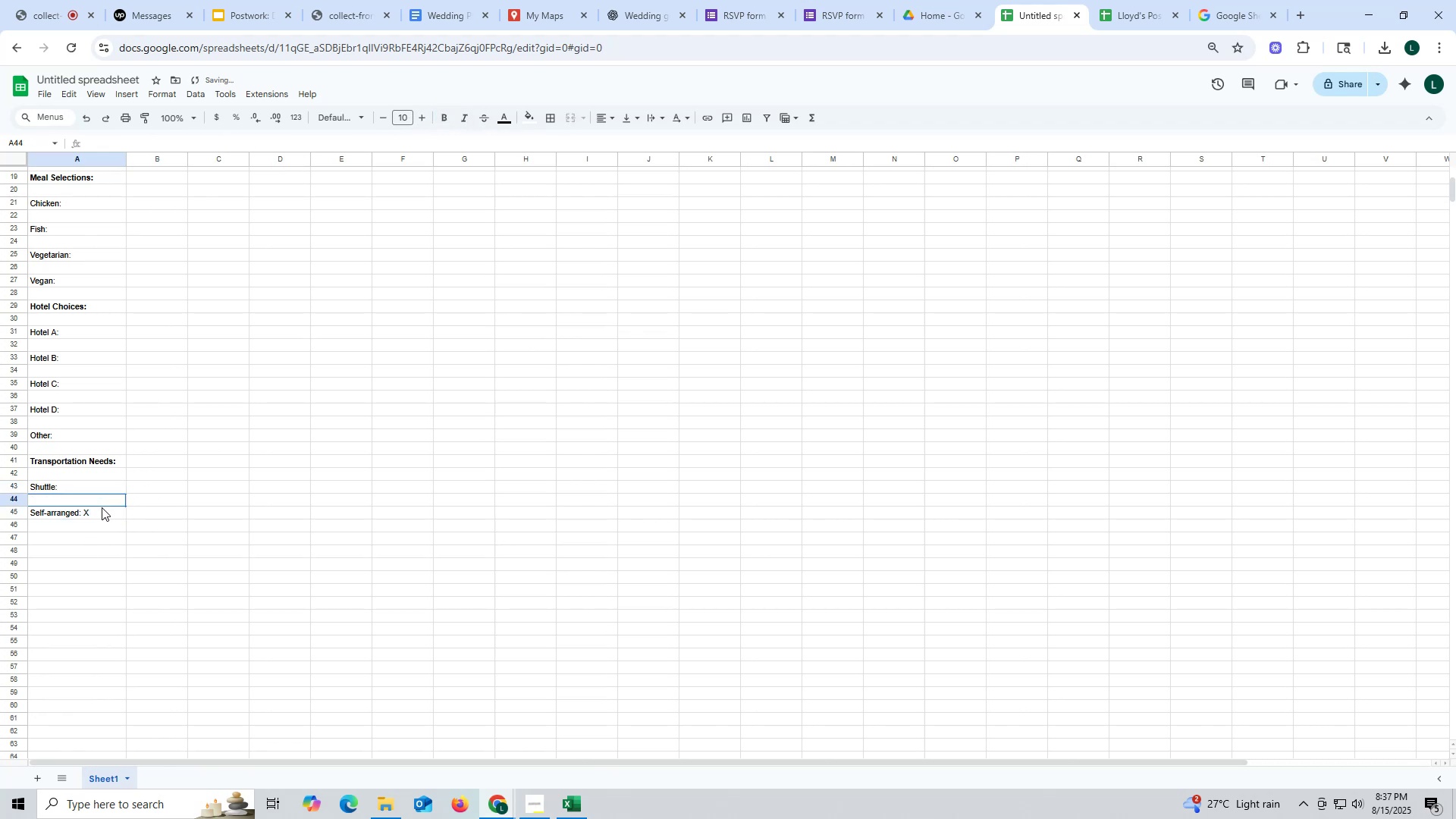 
double_click([102, 509])
 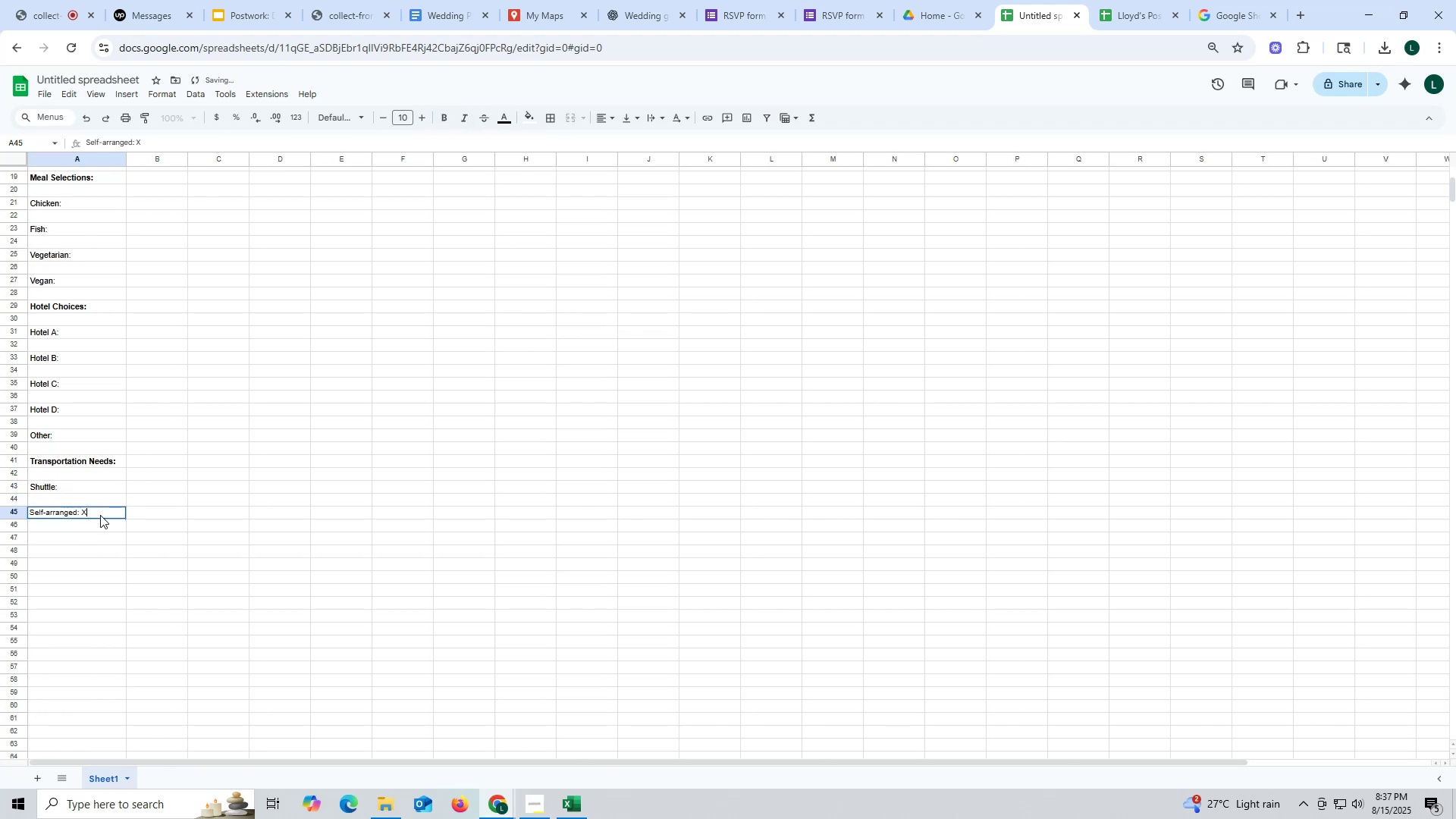 
key(Backspace)
 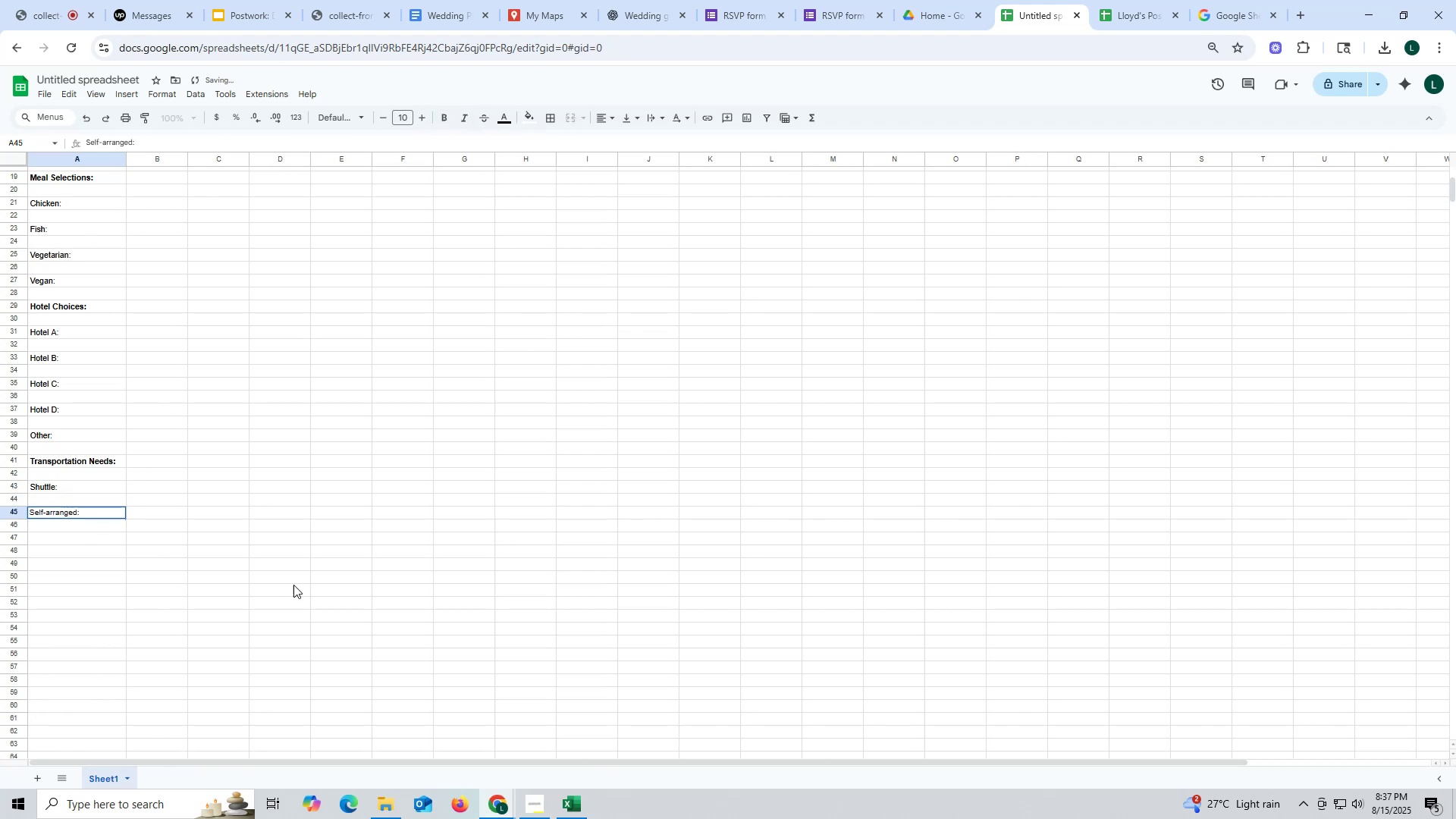 
left_click([293, 585])
 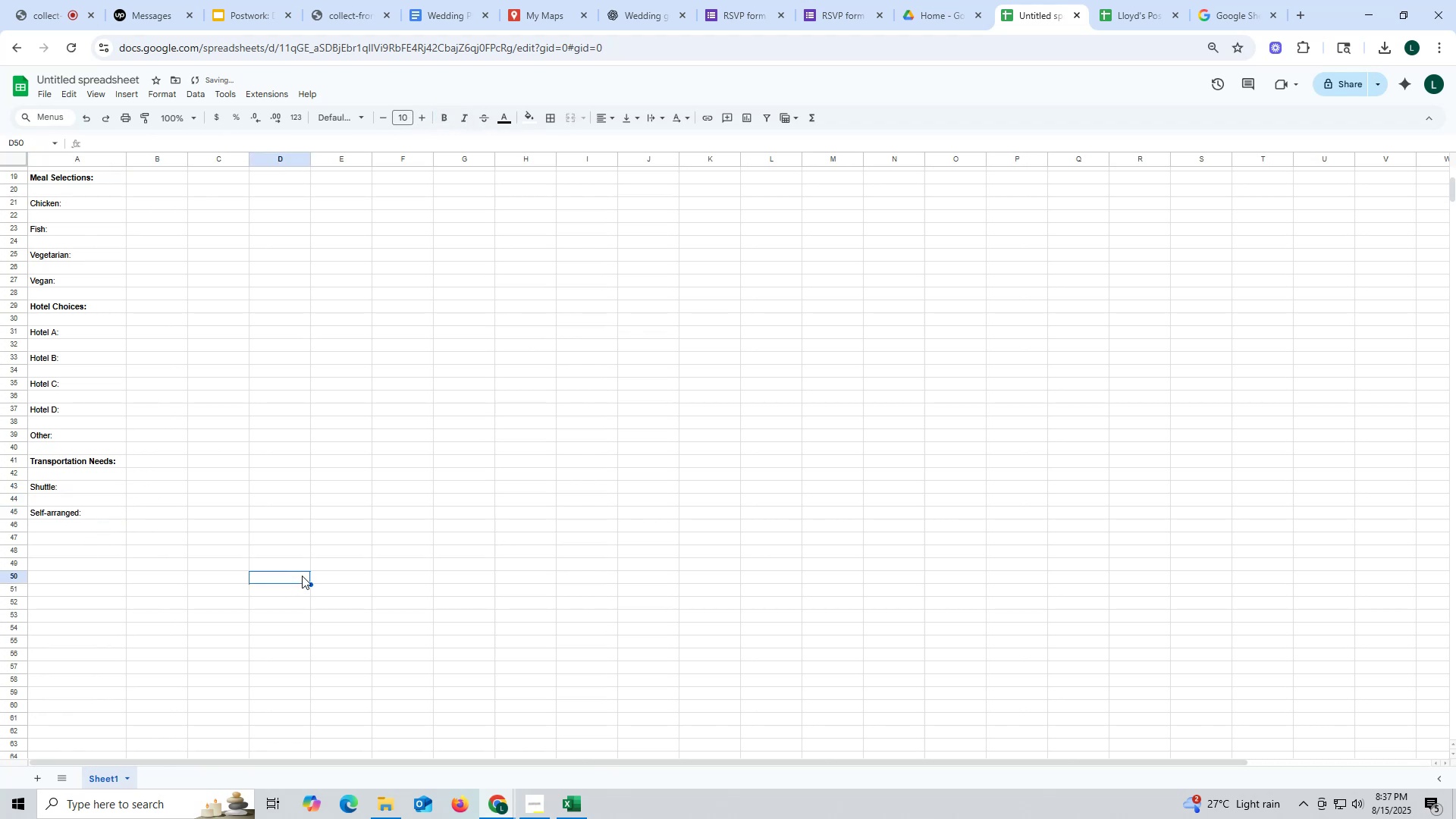 
scroll: coordinate [359, 310], scroll_direction: up, amount: 18.0
 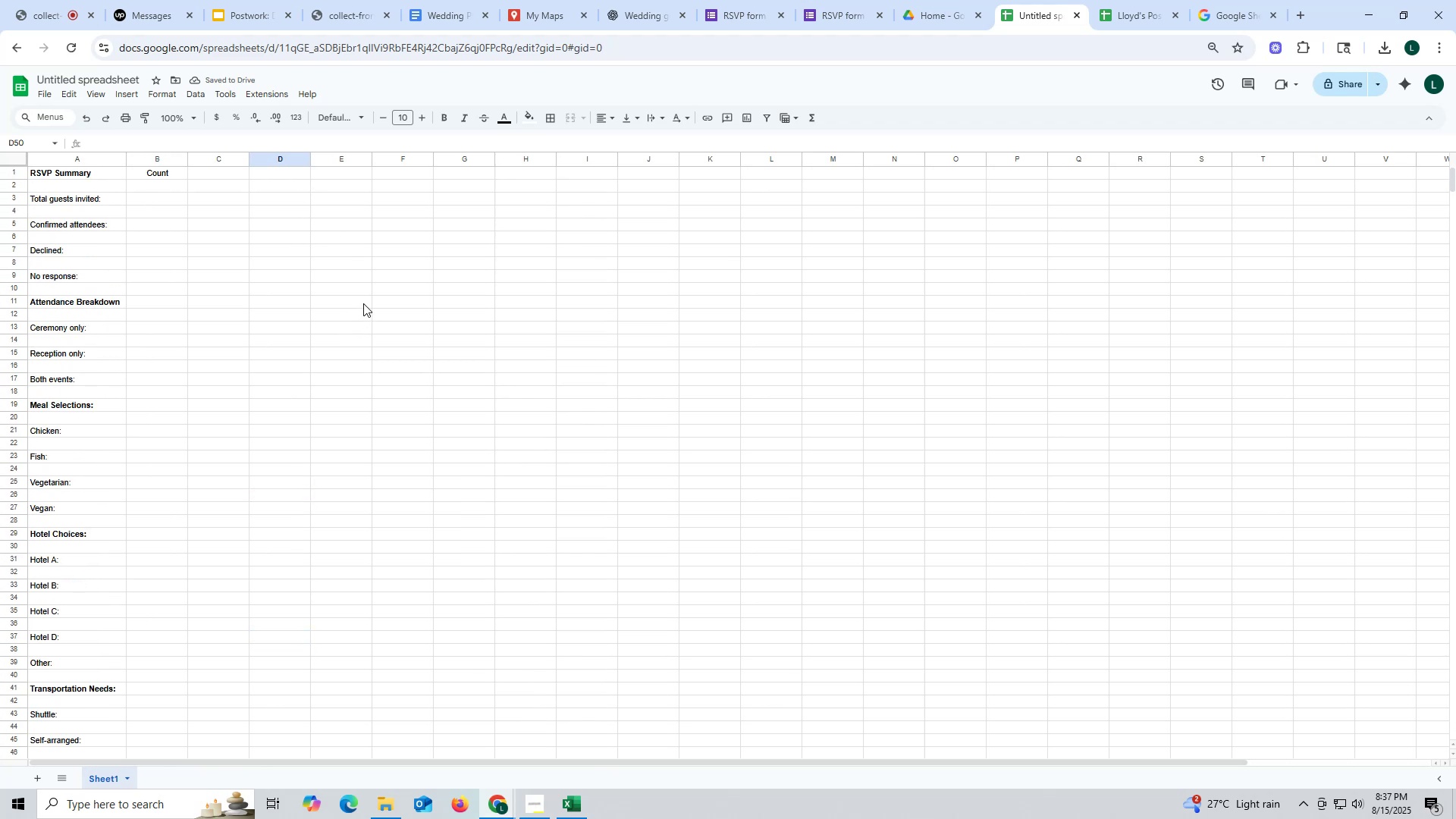 
scroll: coordinate [363, 303], scroll_direction: down, amount: 1.0
 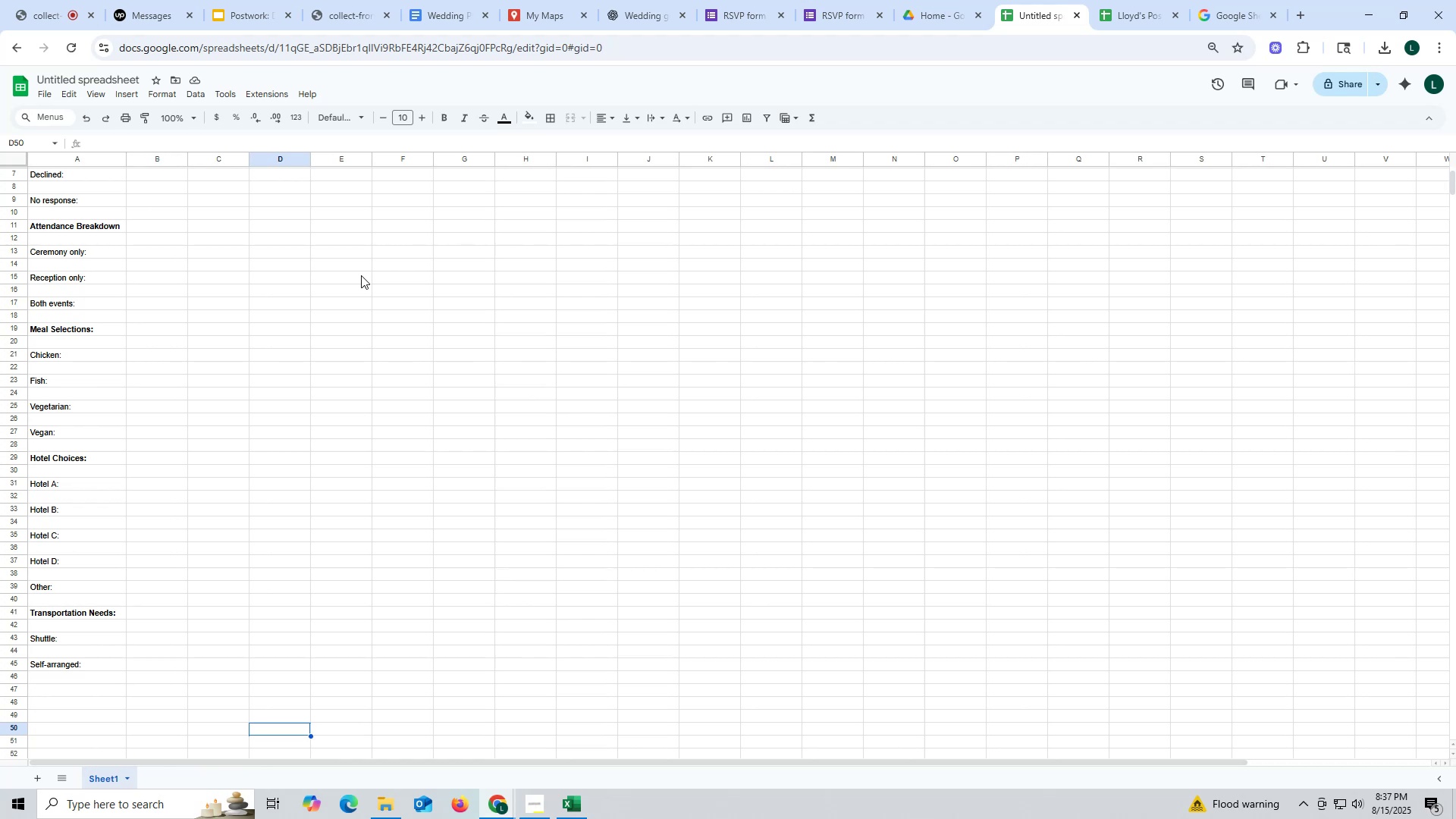 
wait(17.26)
 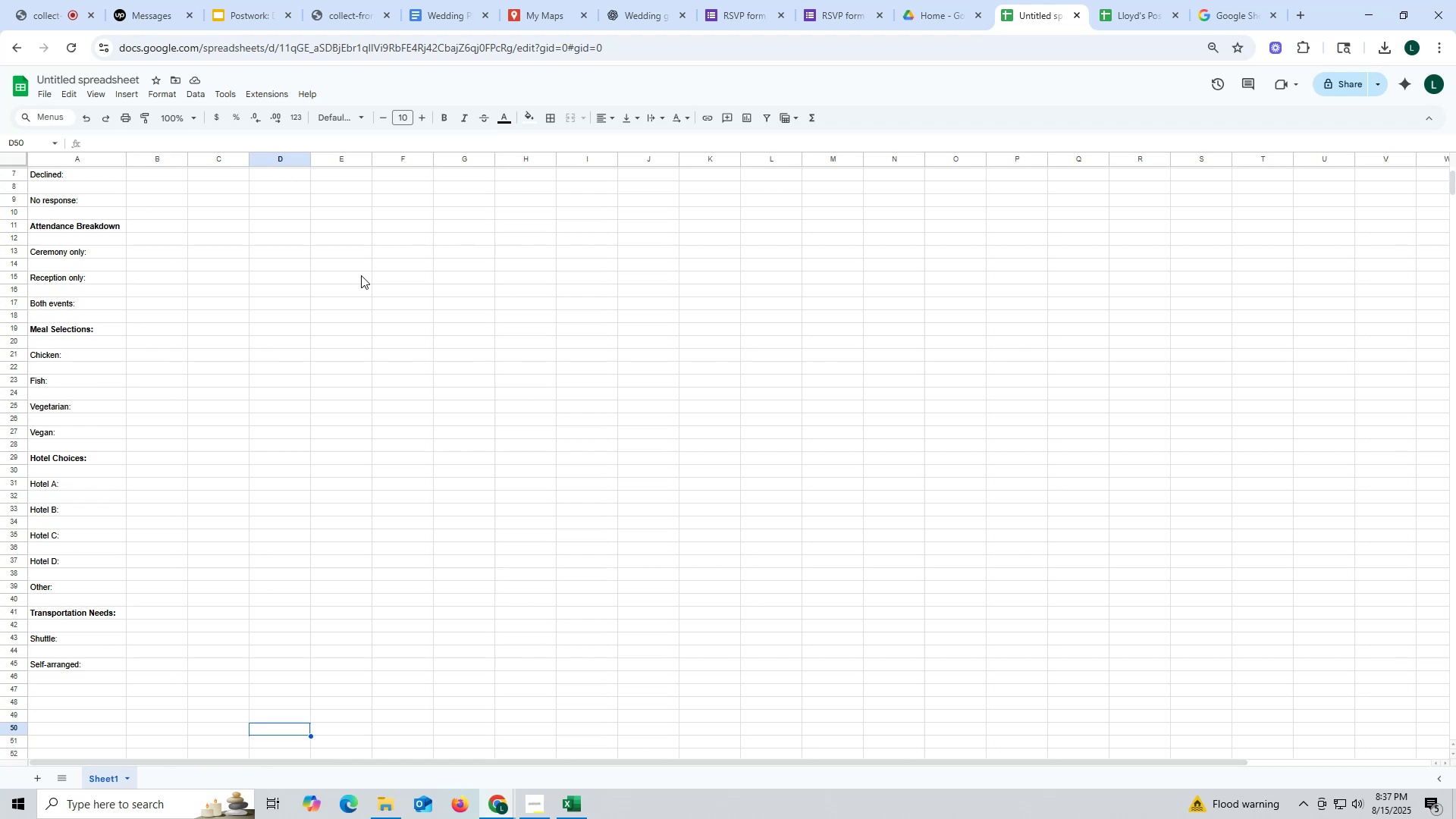 
left_click([642, 13])
 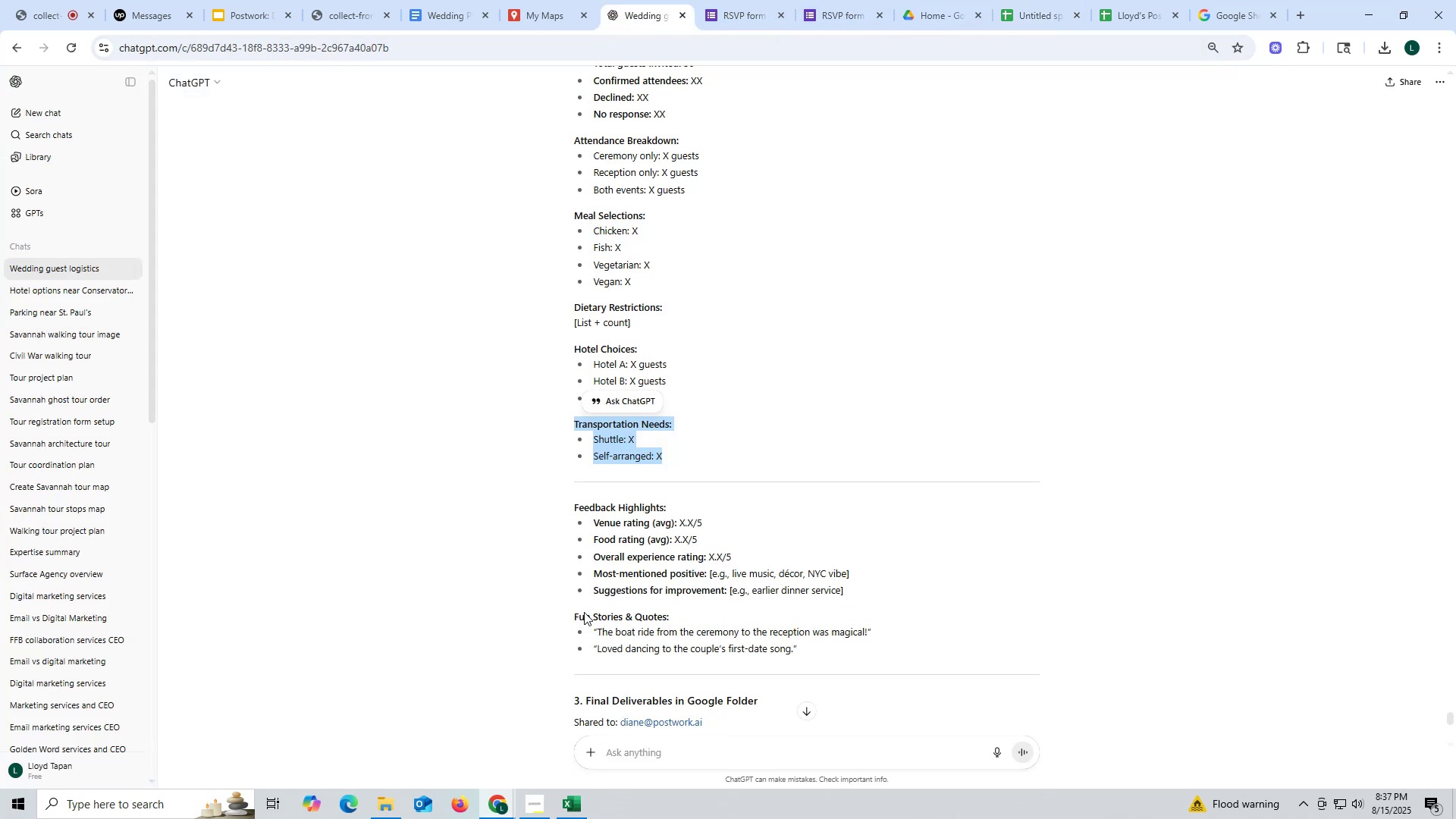 
scroll: coordinate [603, 600], scroll_direction: down, amount: 2.0
 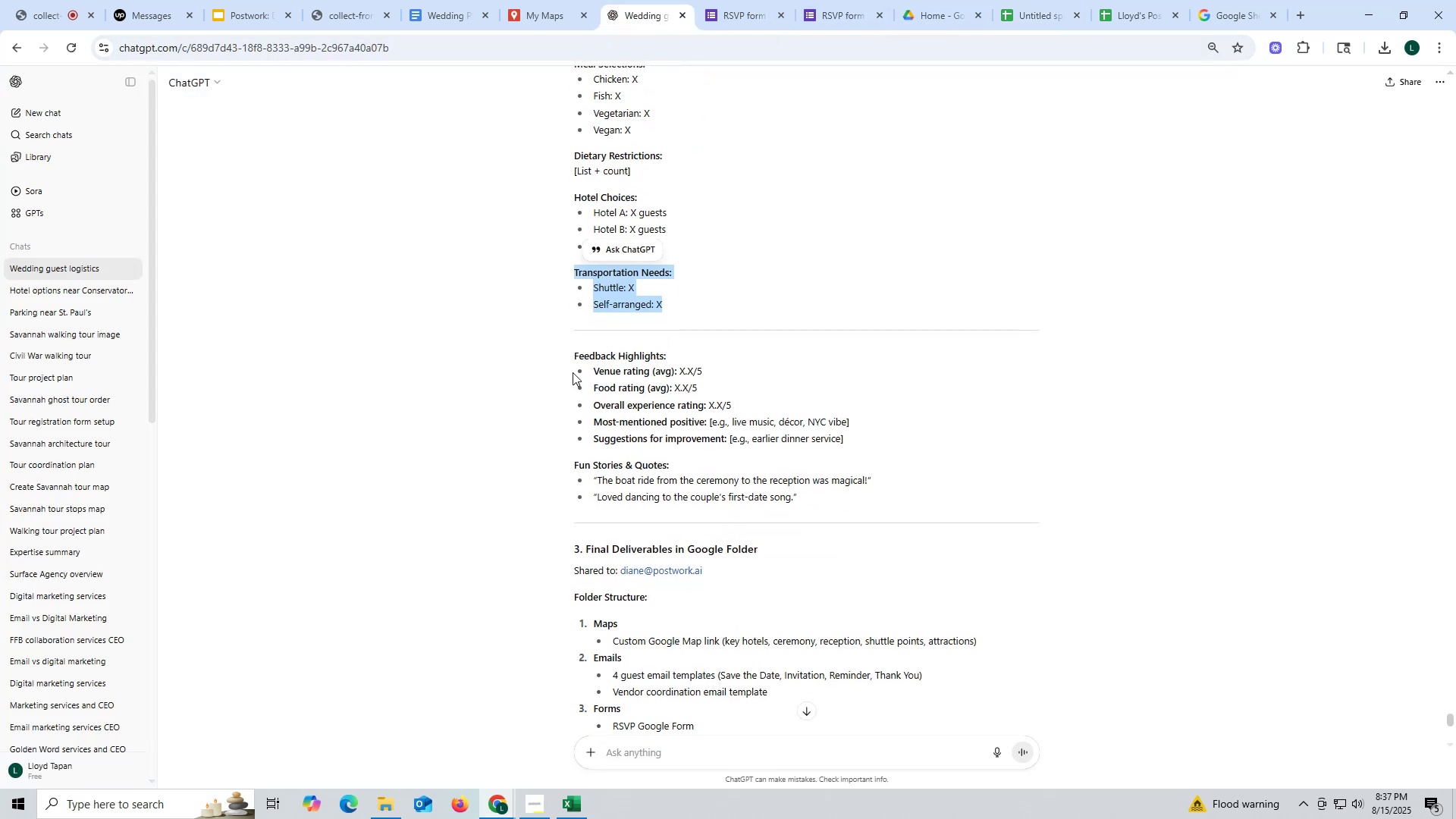 
left_click_drag(start_coordinate=[566, 350], to_coordinate=[873, 441])
 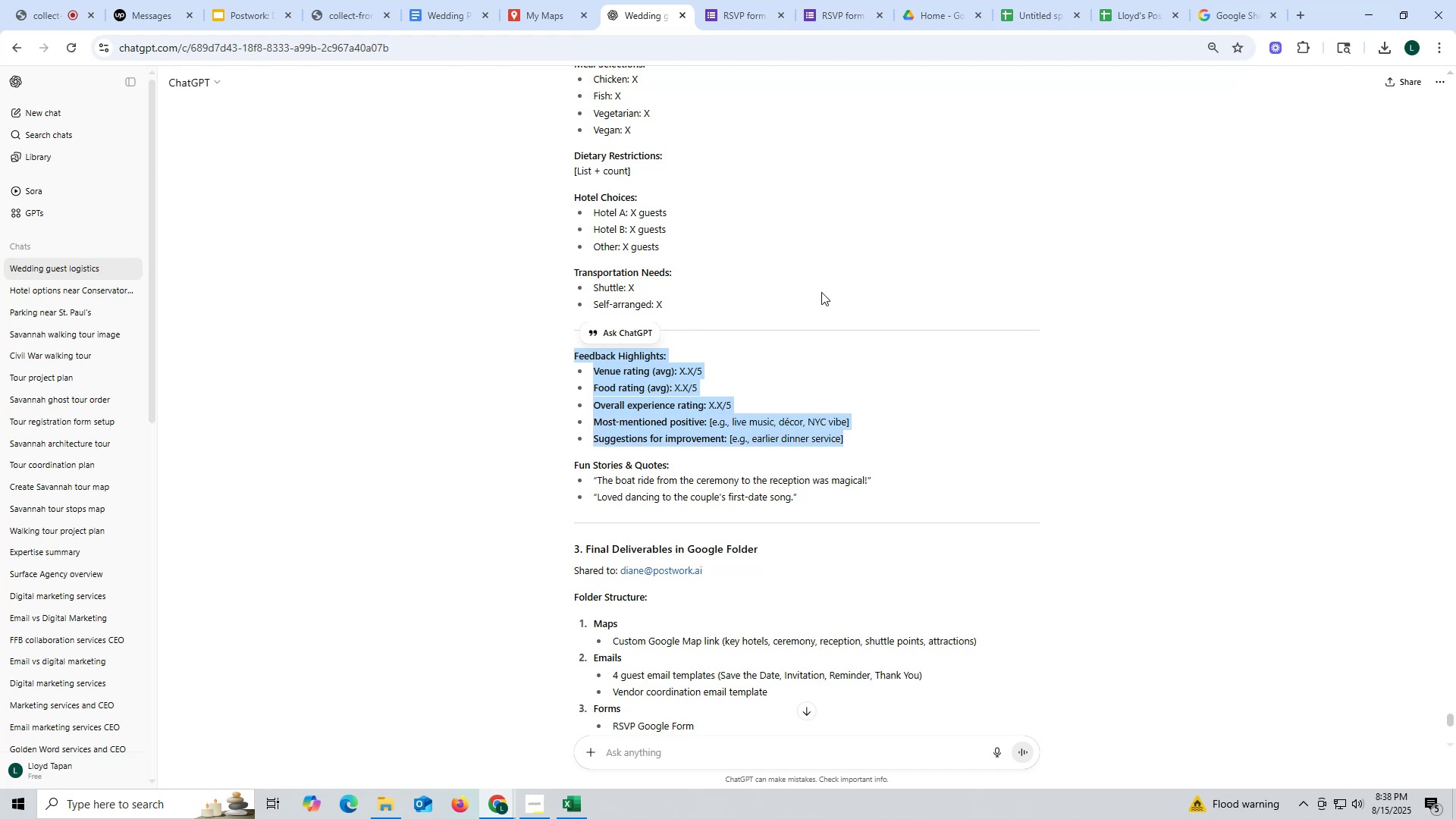 
key(Control+C)
 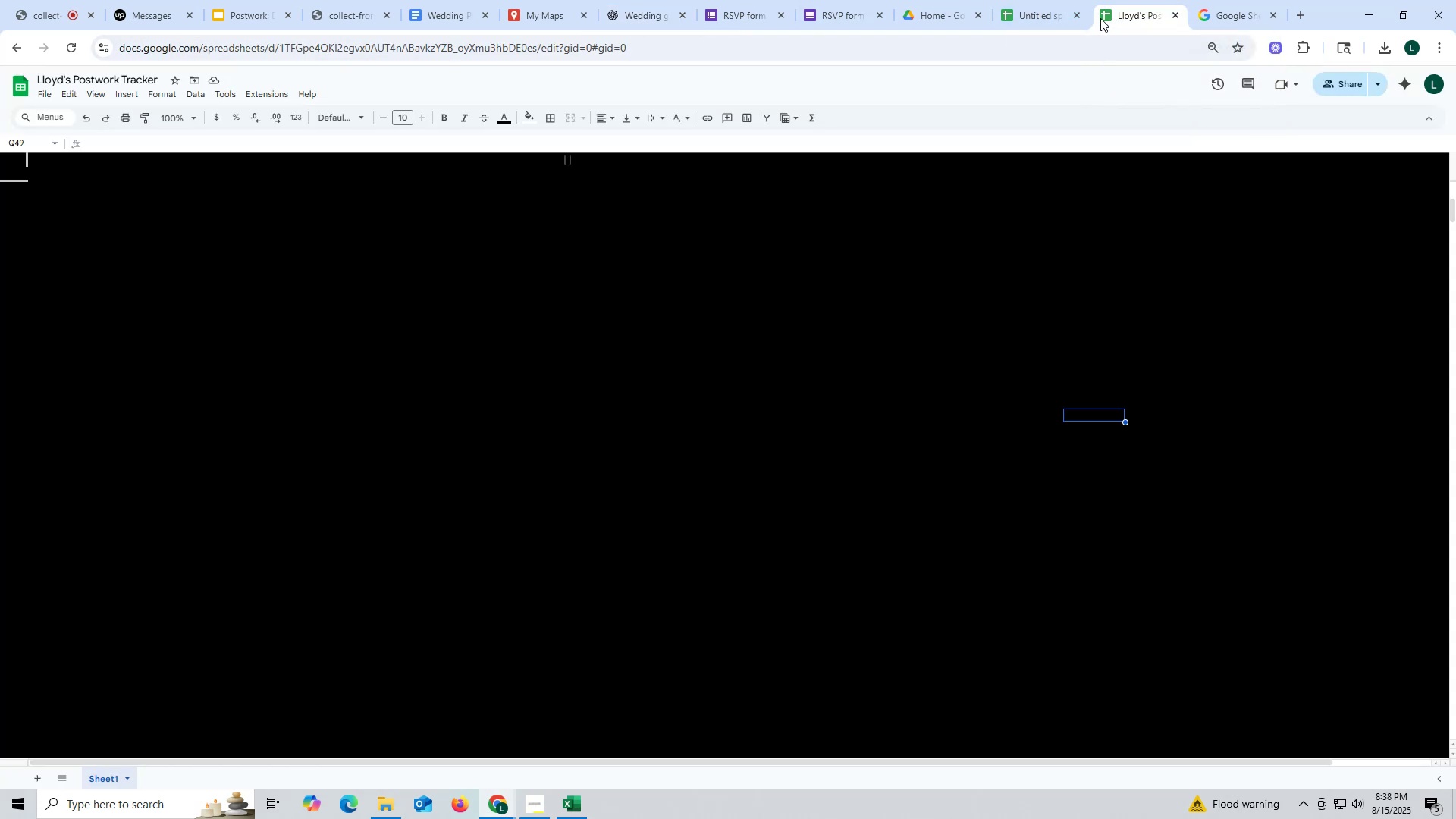 
left_click_drag(start_coordinate=[1025, 14], to_coordinate=[1017, 19])
 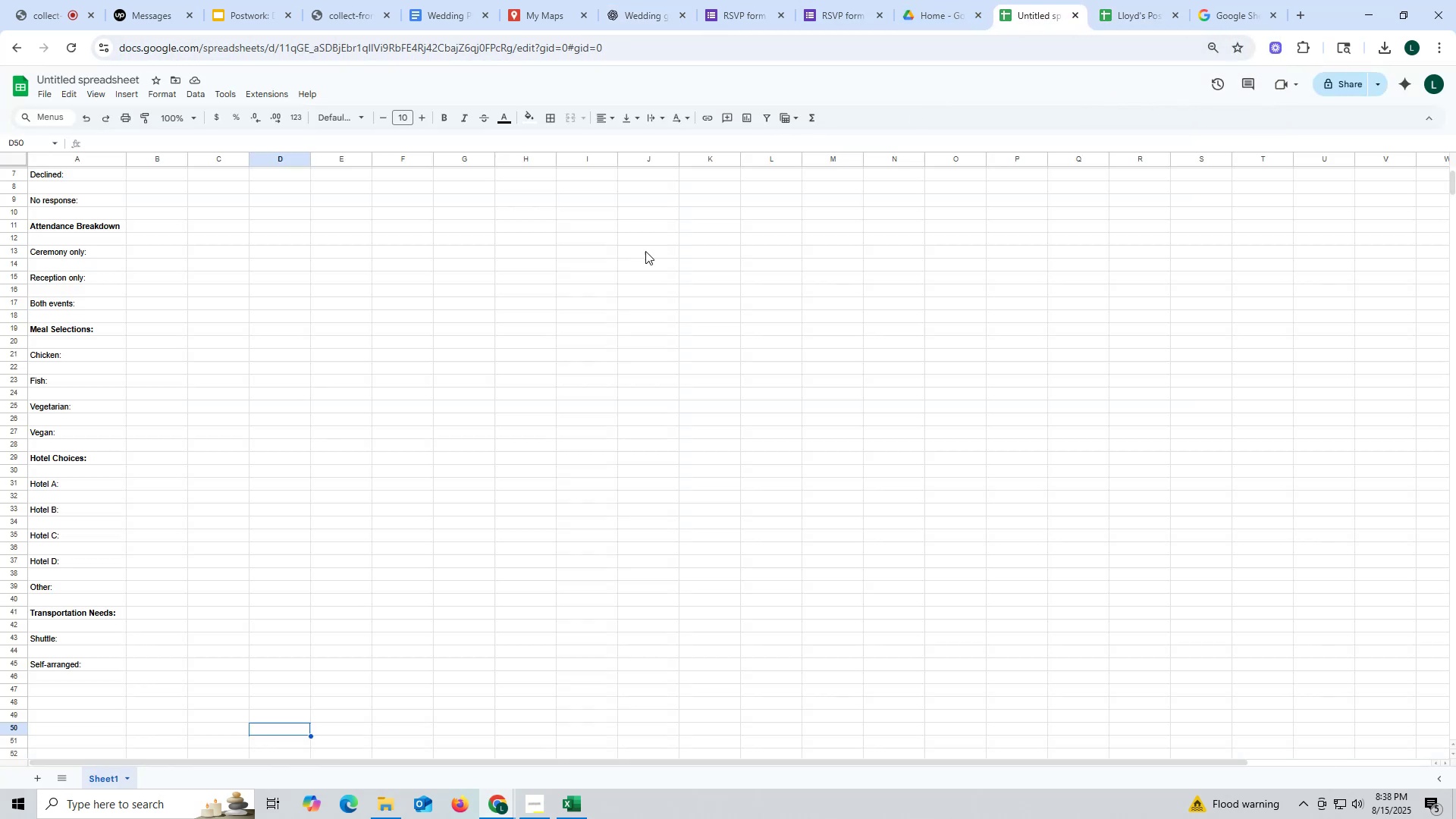 
double_click([645, 251])
 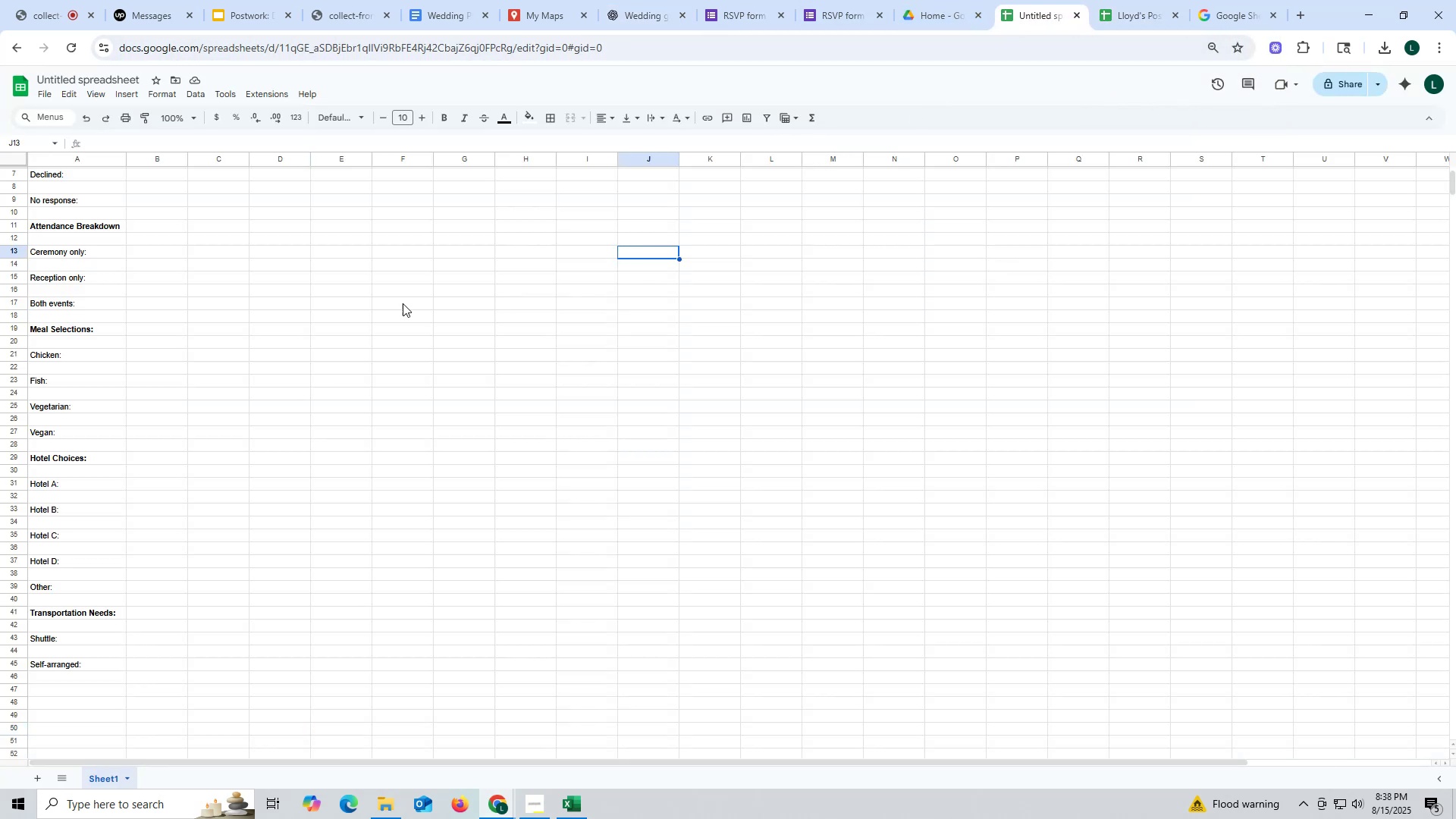 
scroll: coordinate [219, 268], scroll_direction: up, amount: 10.0
 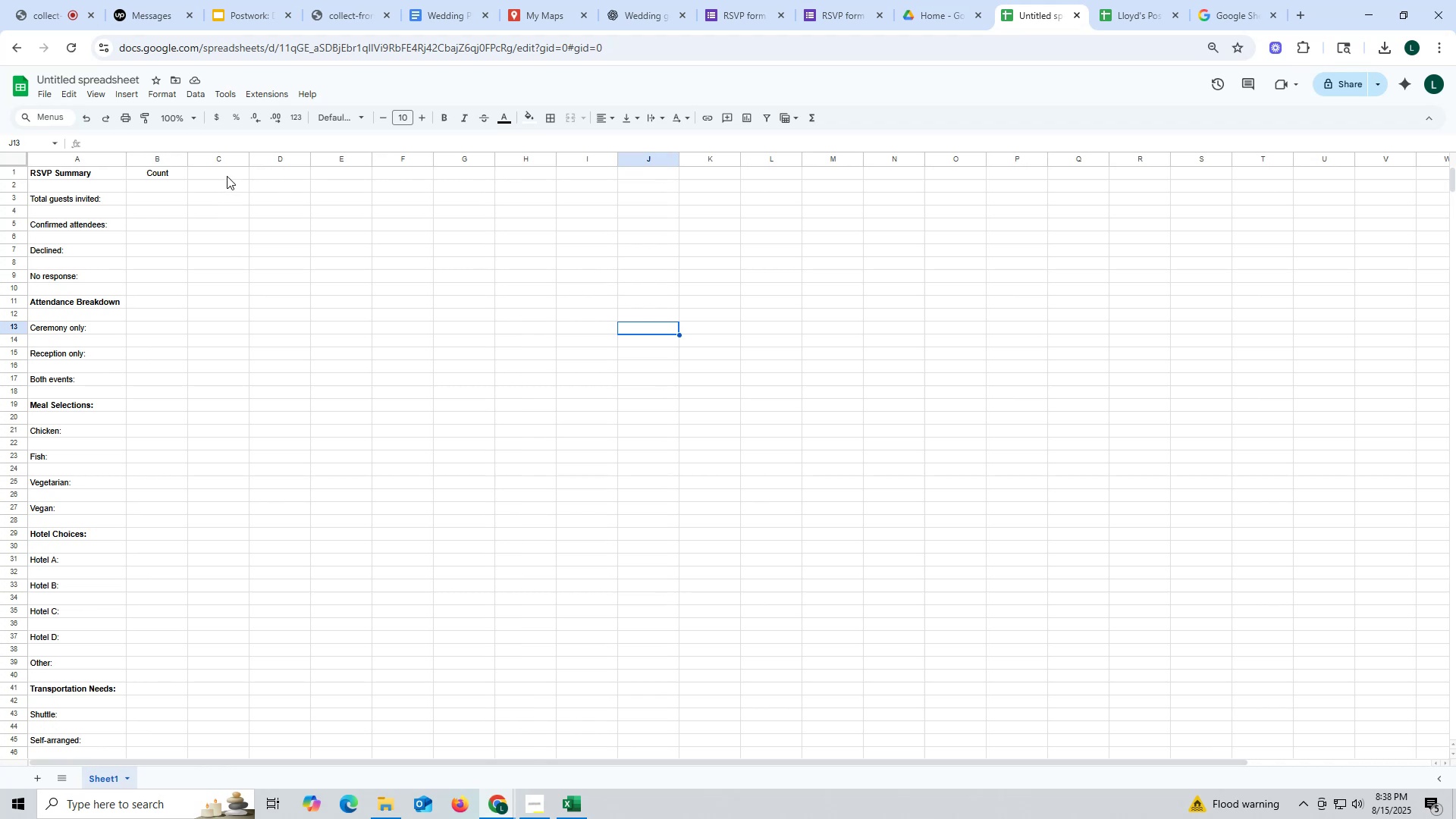 
left_click([228, 174])
 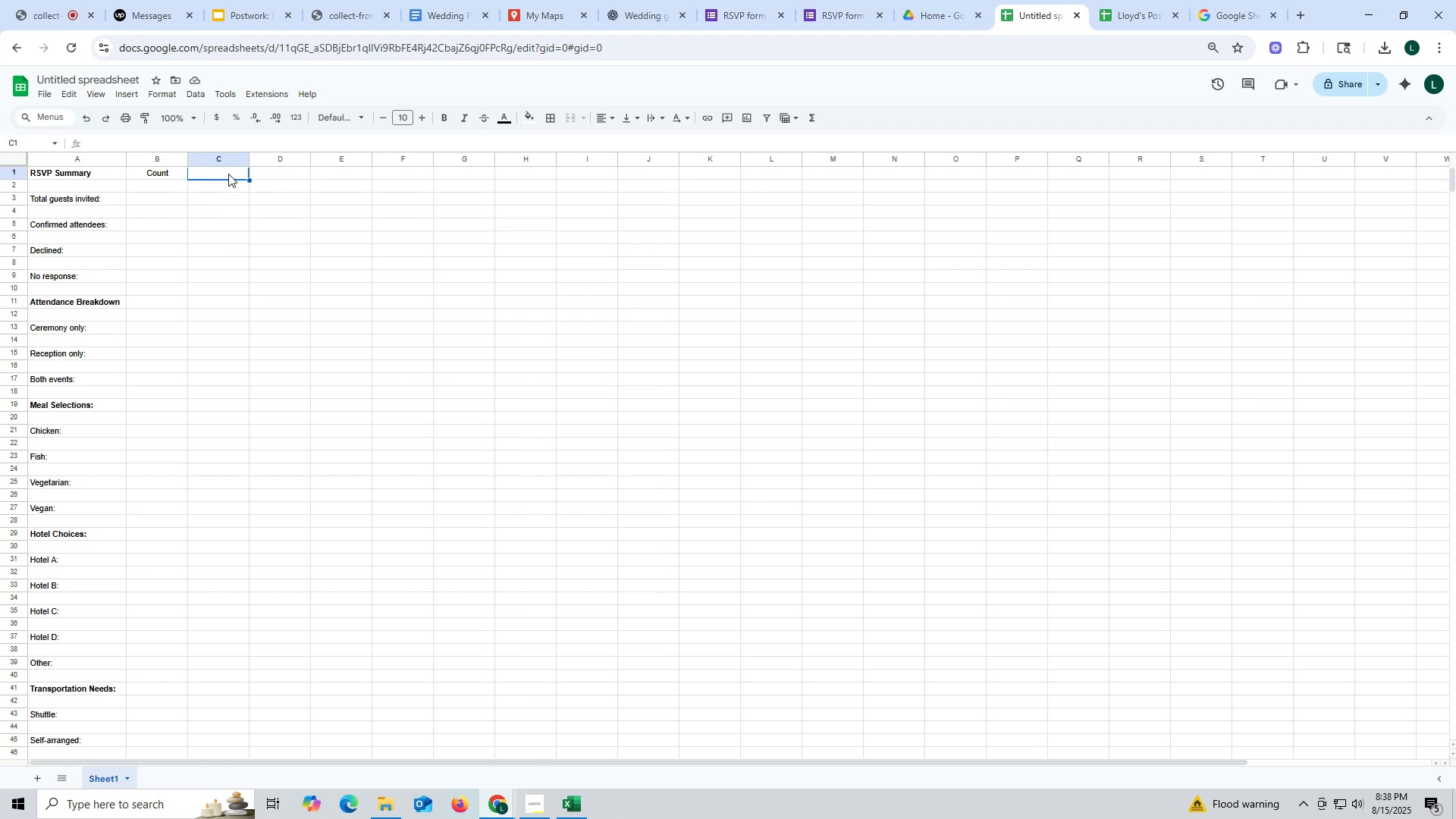 
key(Control+ControlLeft)
 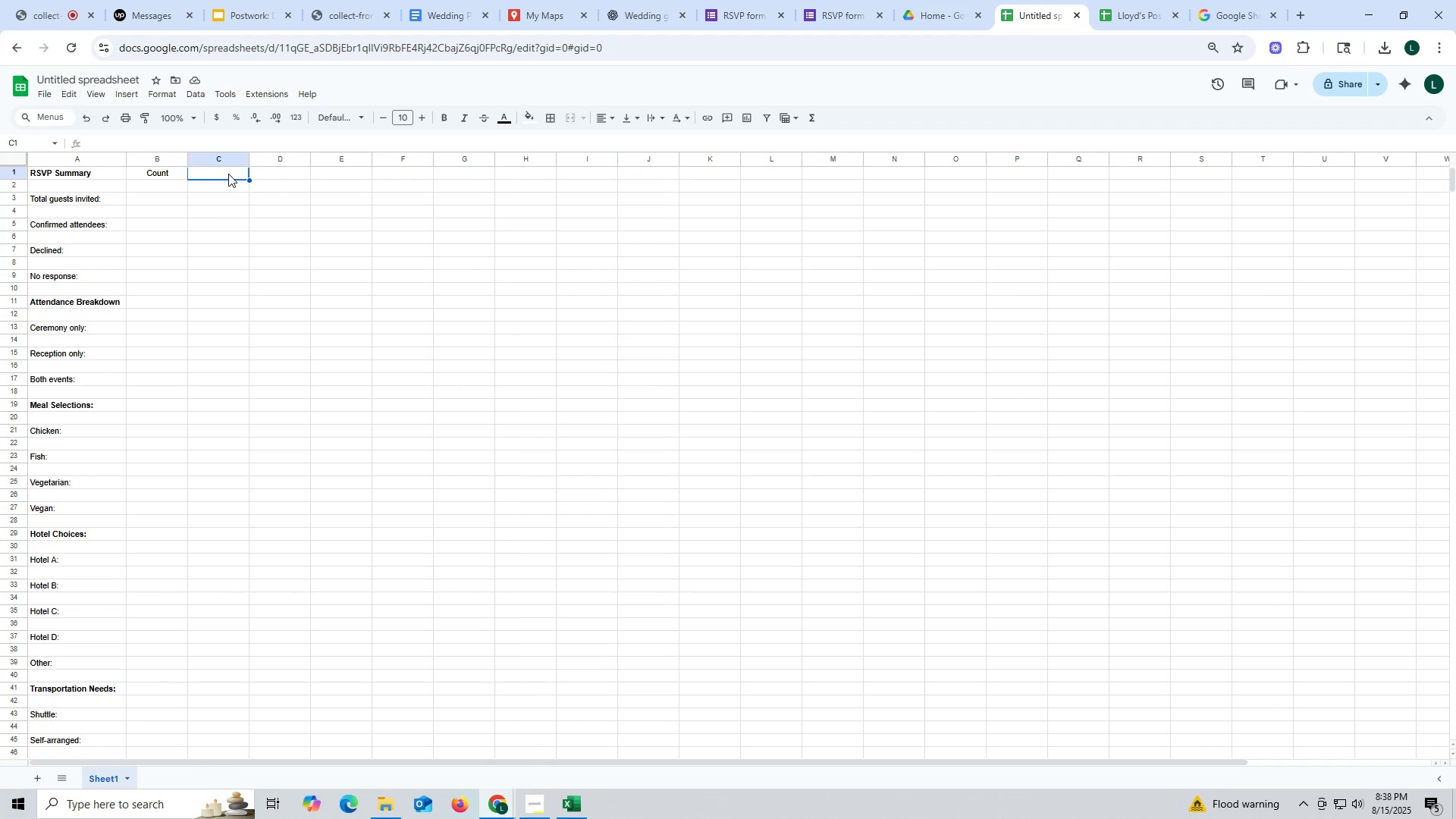 
key(Control+V)
 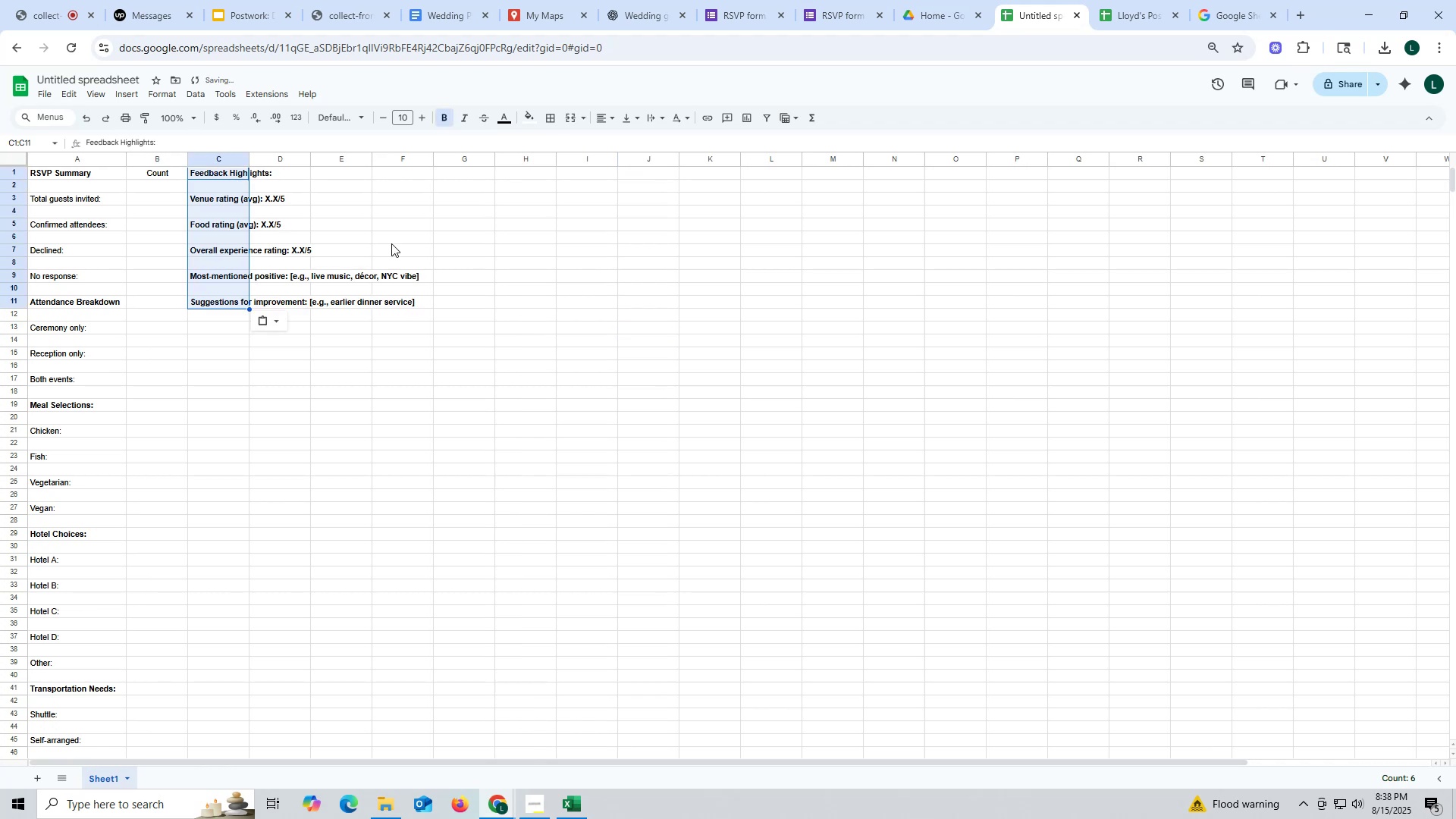 
left_click([435, 222])
 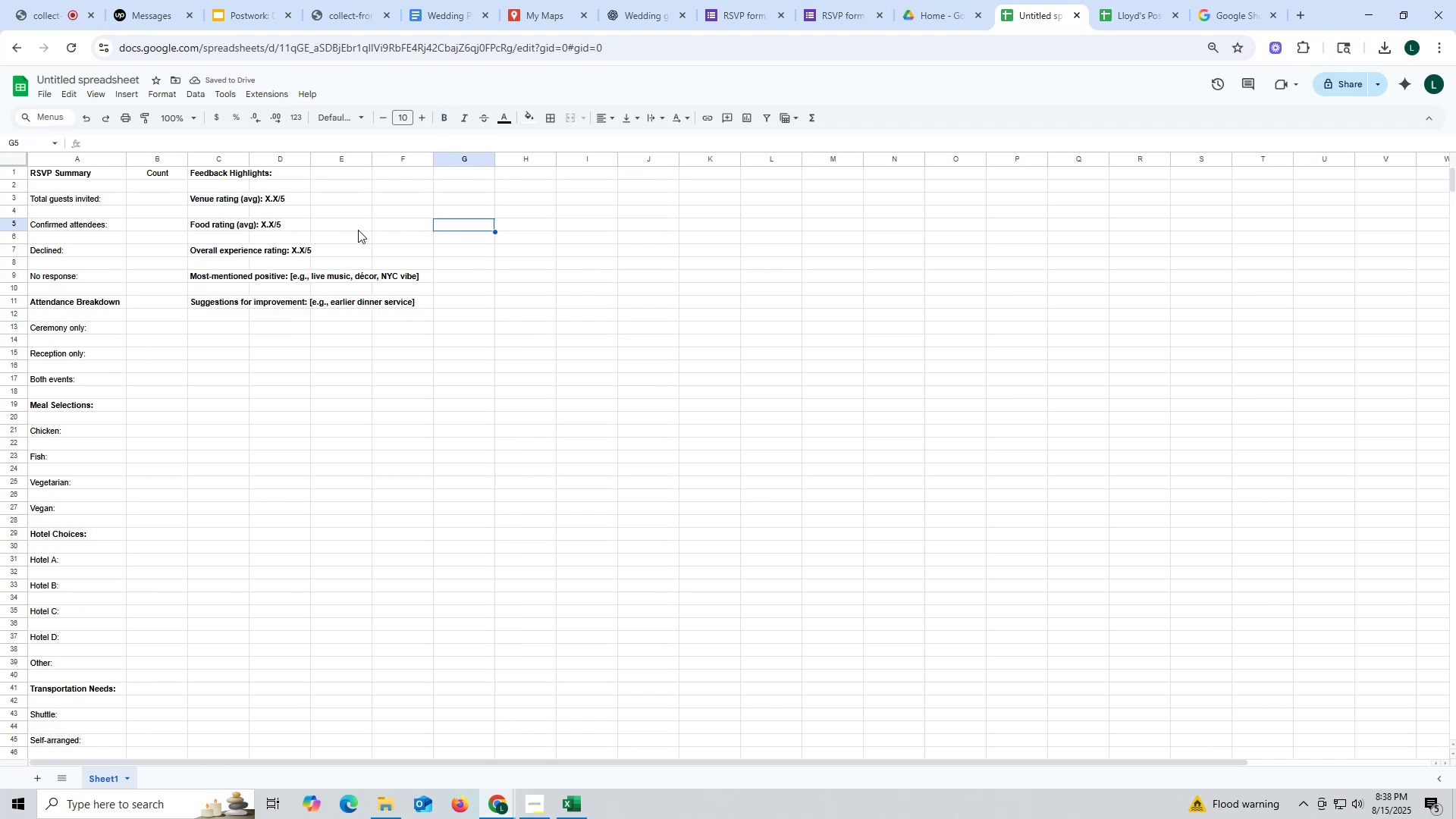 
left_click_drag(start_coordinate=[249, 158], to_coordinate=[340, 158])
 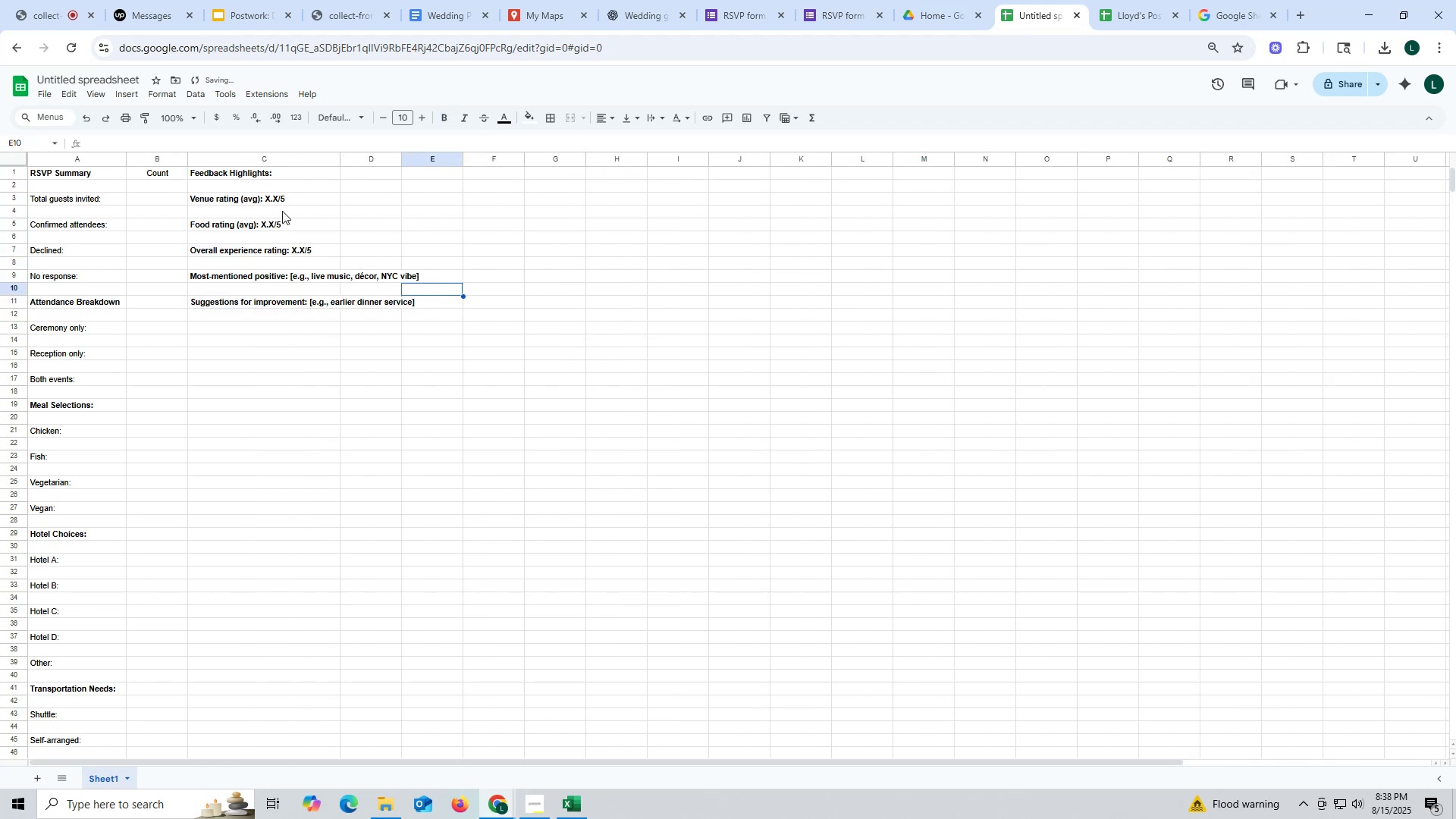 
left_click_drag(start_coordinate=[280, 200], to_coordinate=[356, 301])
 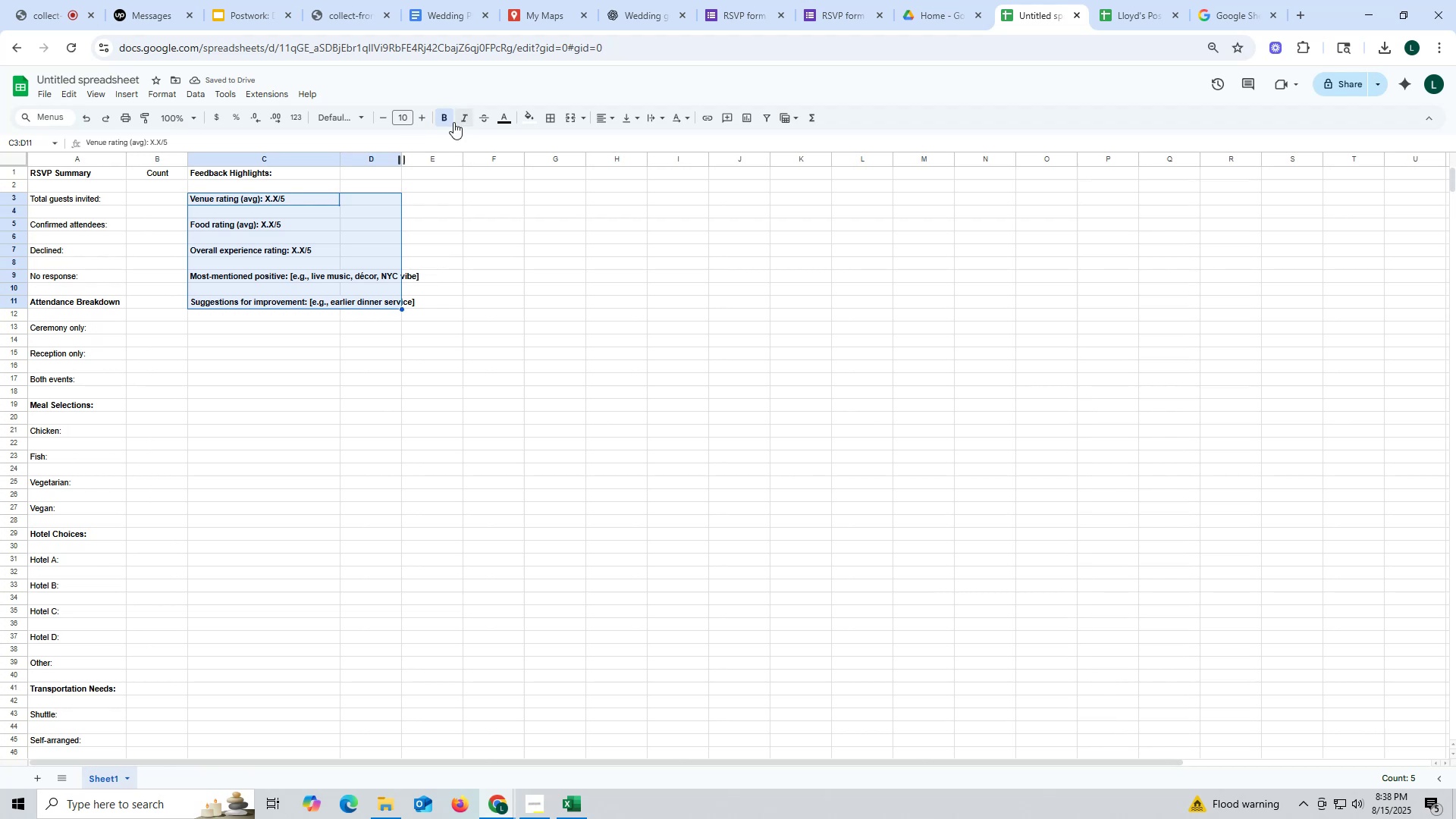 
left_click([446, 118])
 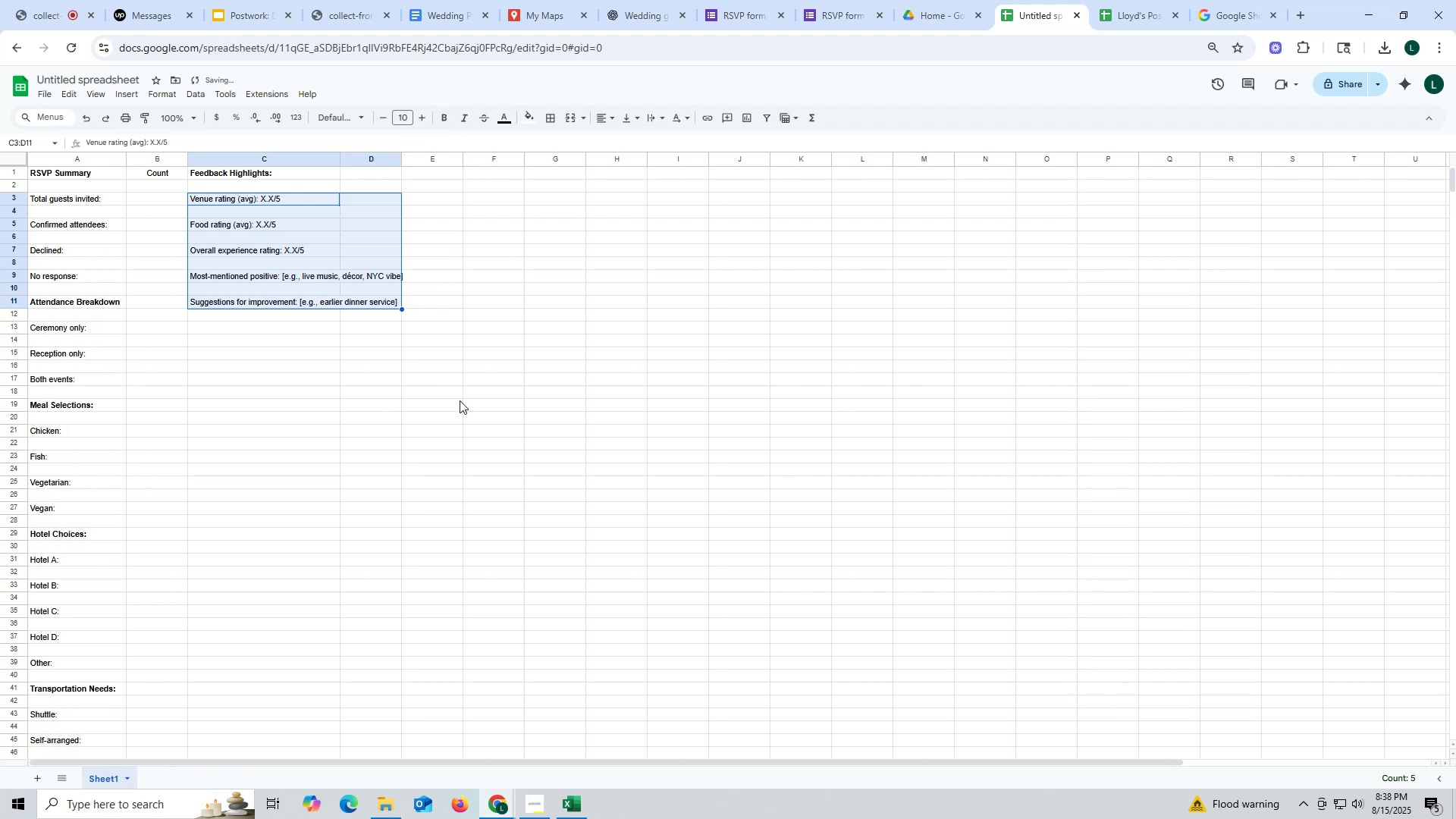 
left_click([460, 400])
 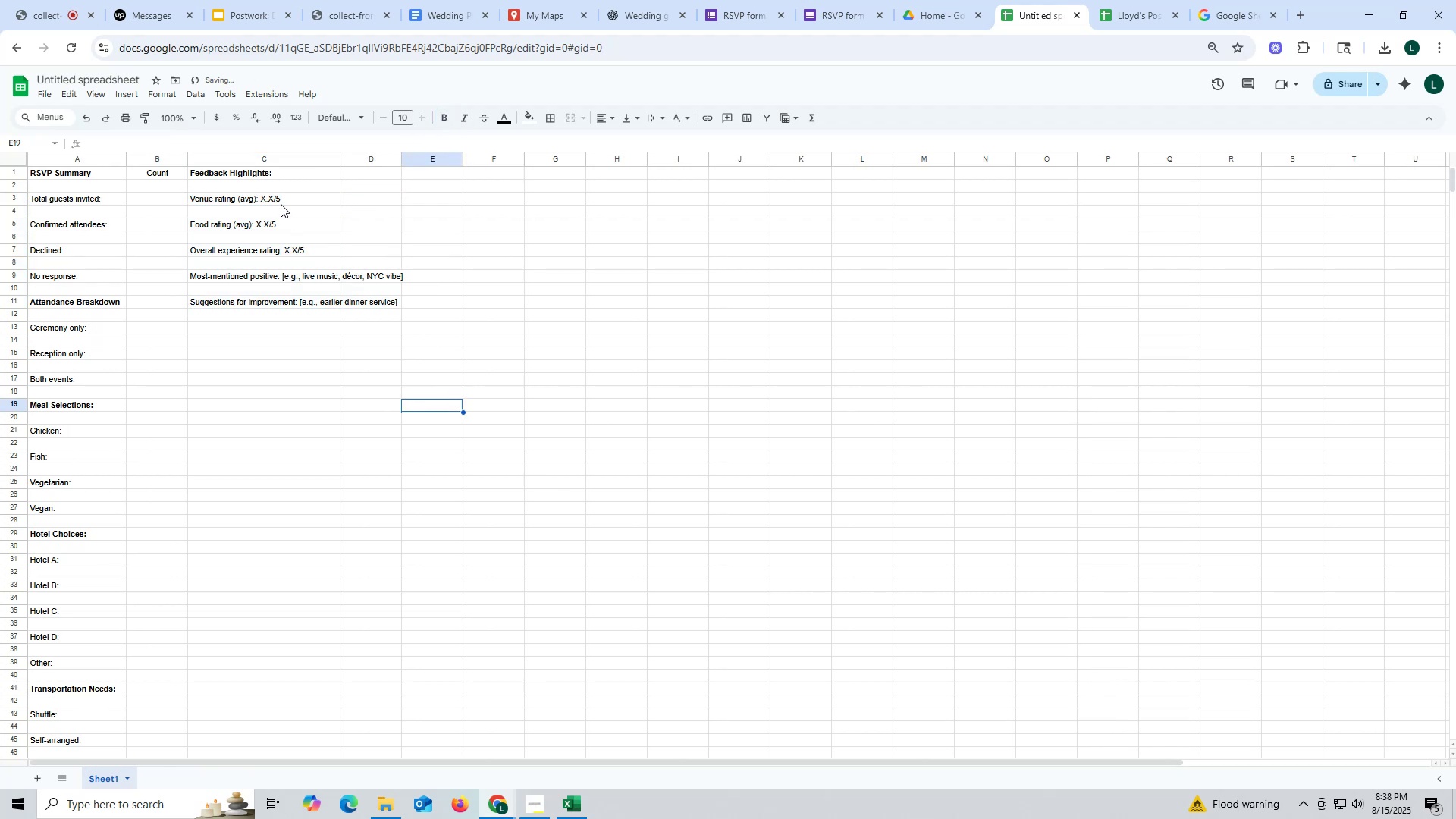 
double_click([281, 204])
 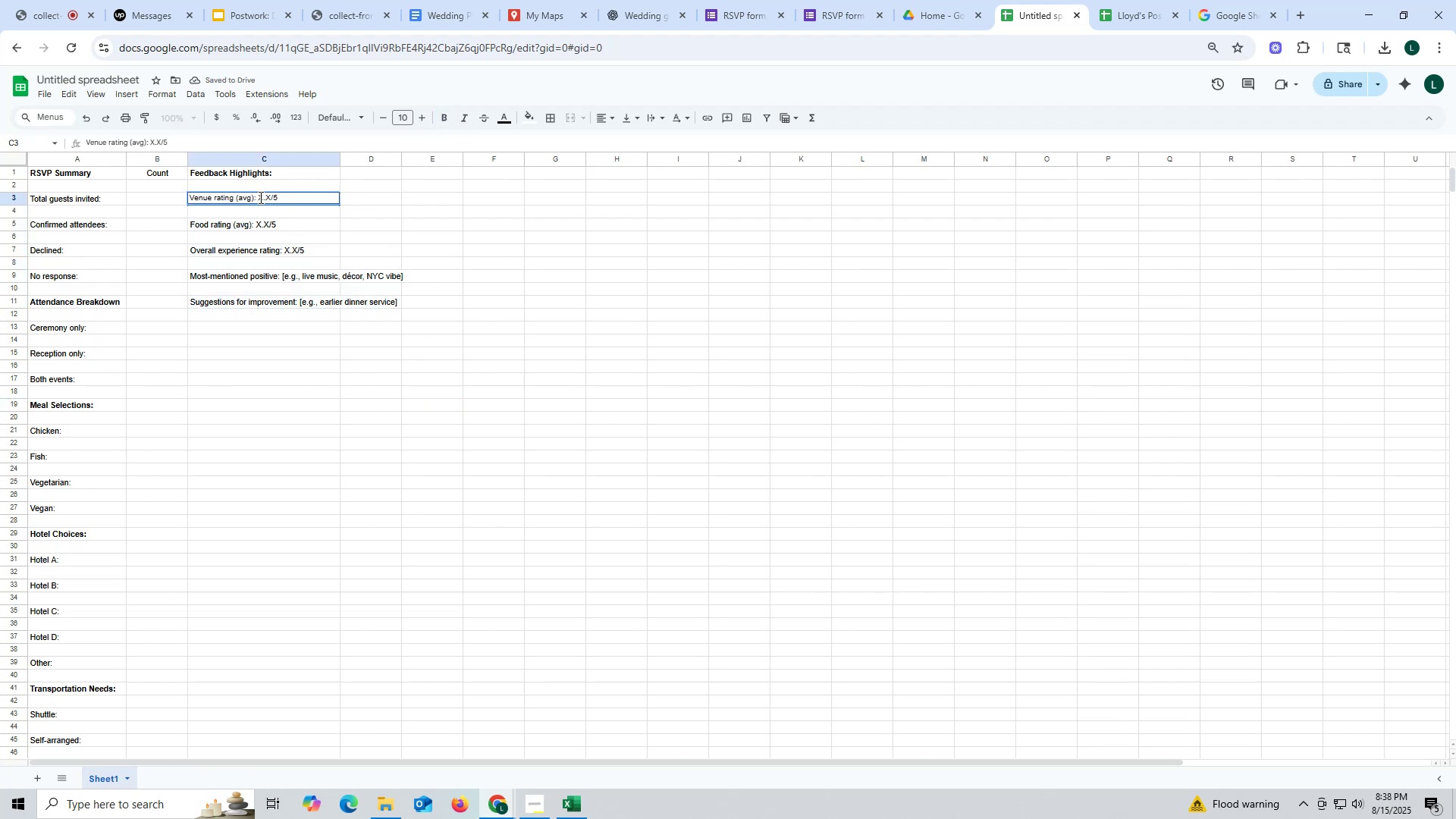 
left_click_drag(start_coordinate=[259, 197], to_coordinate=[321, 197])
 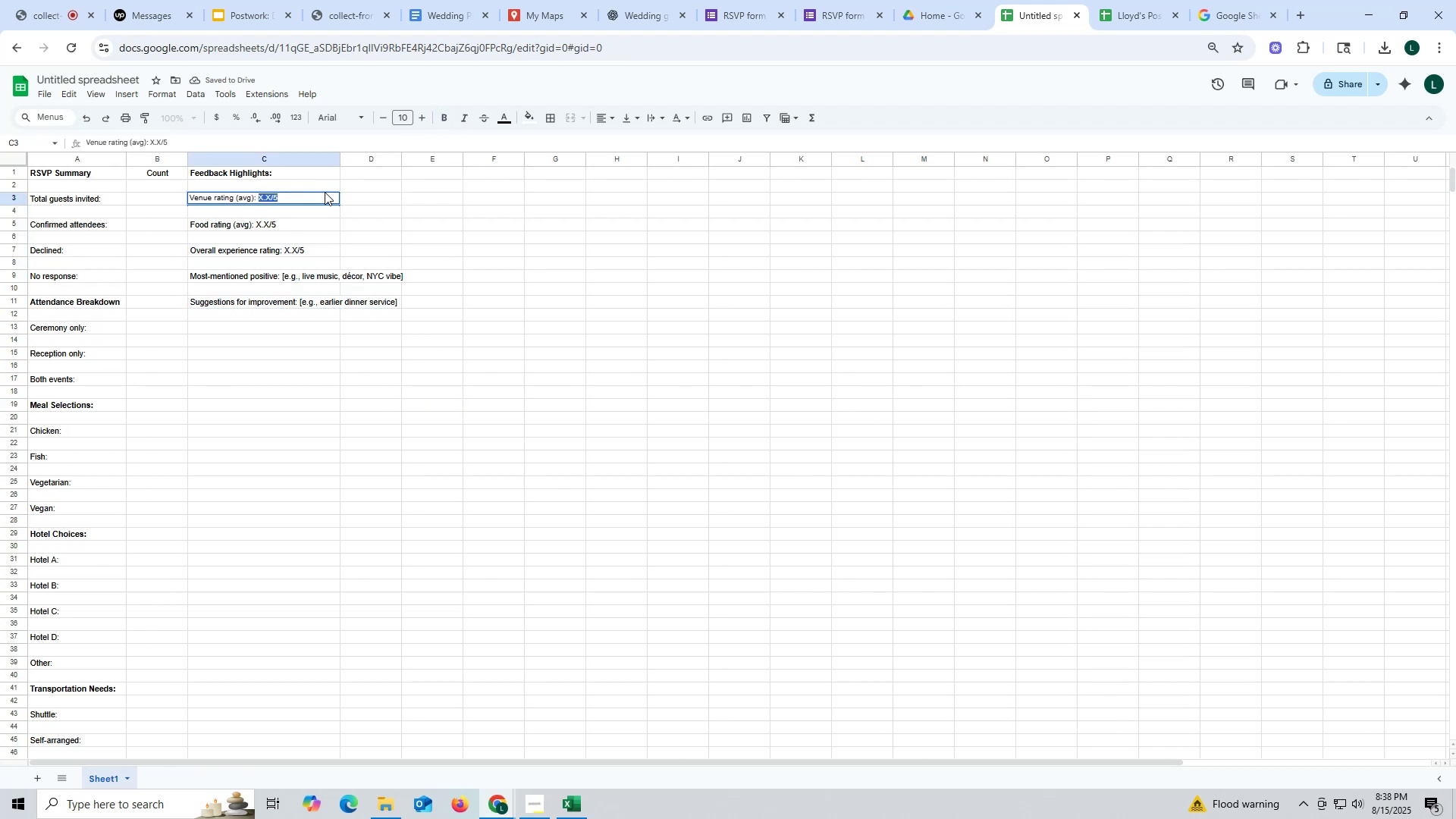 
key(Backspace)
 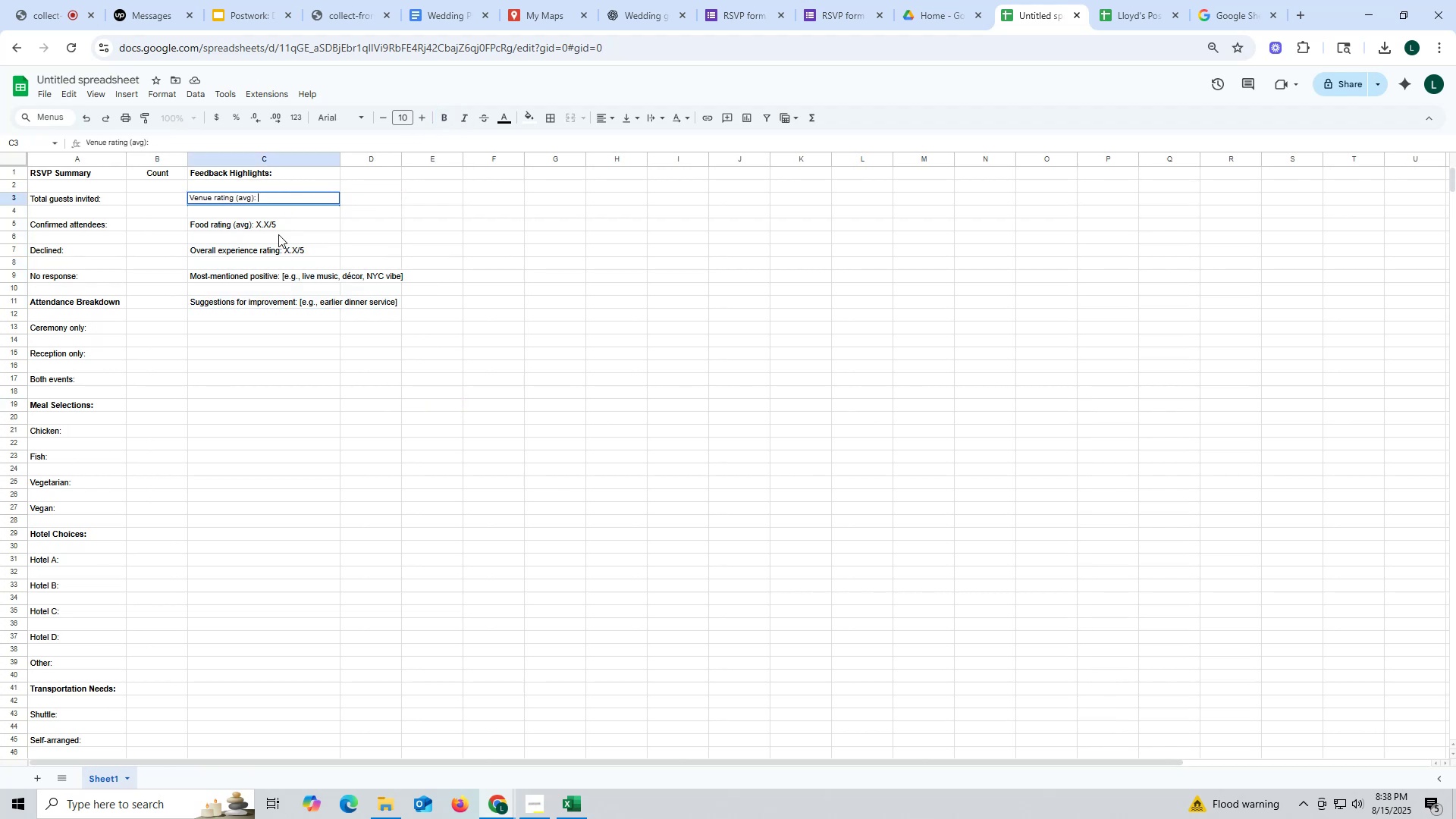 
double_click([289, 235])
 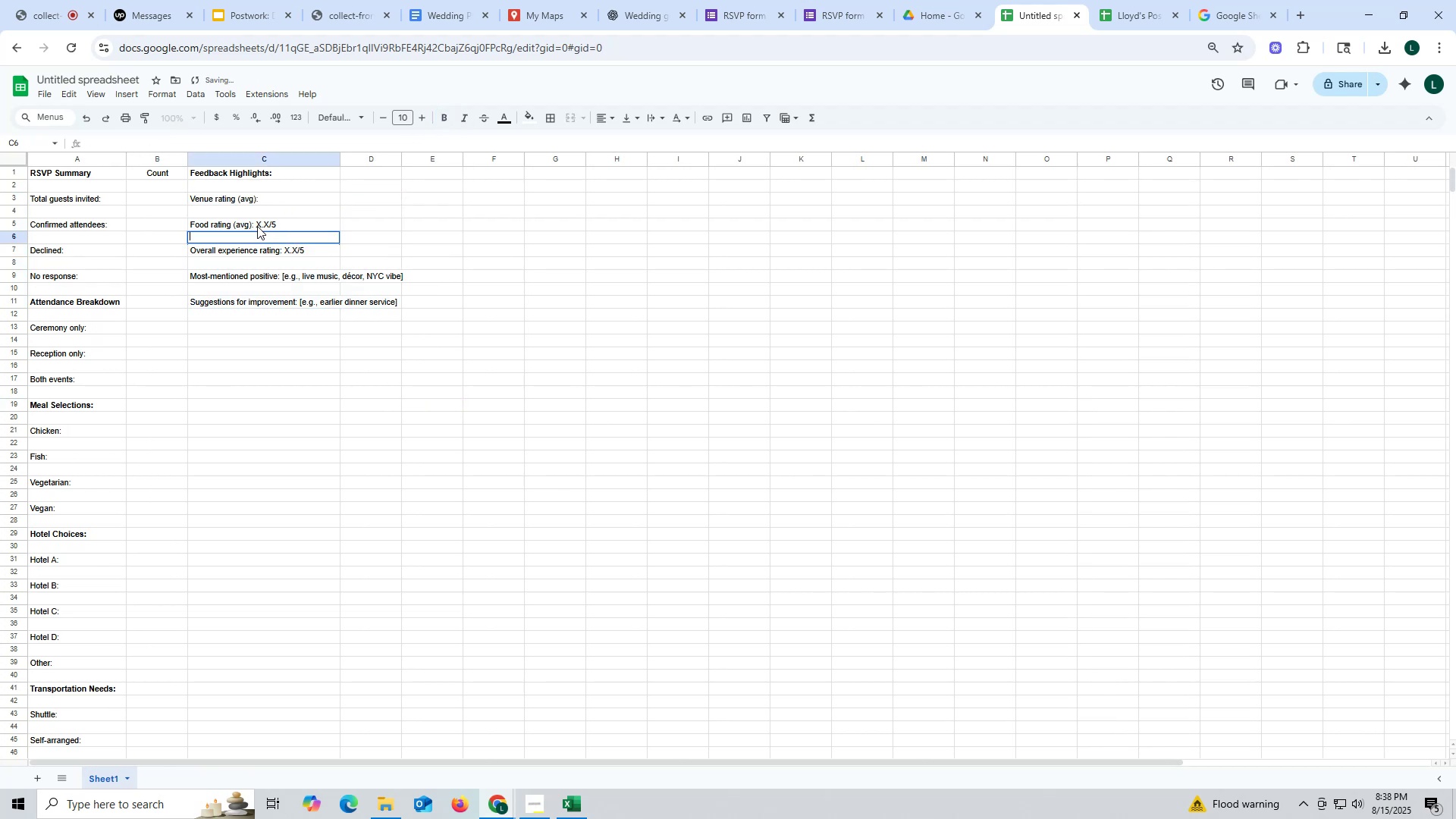 
left_click_drag(start_coordinate=[257, 224], to_coordinate=[283, 224])
 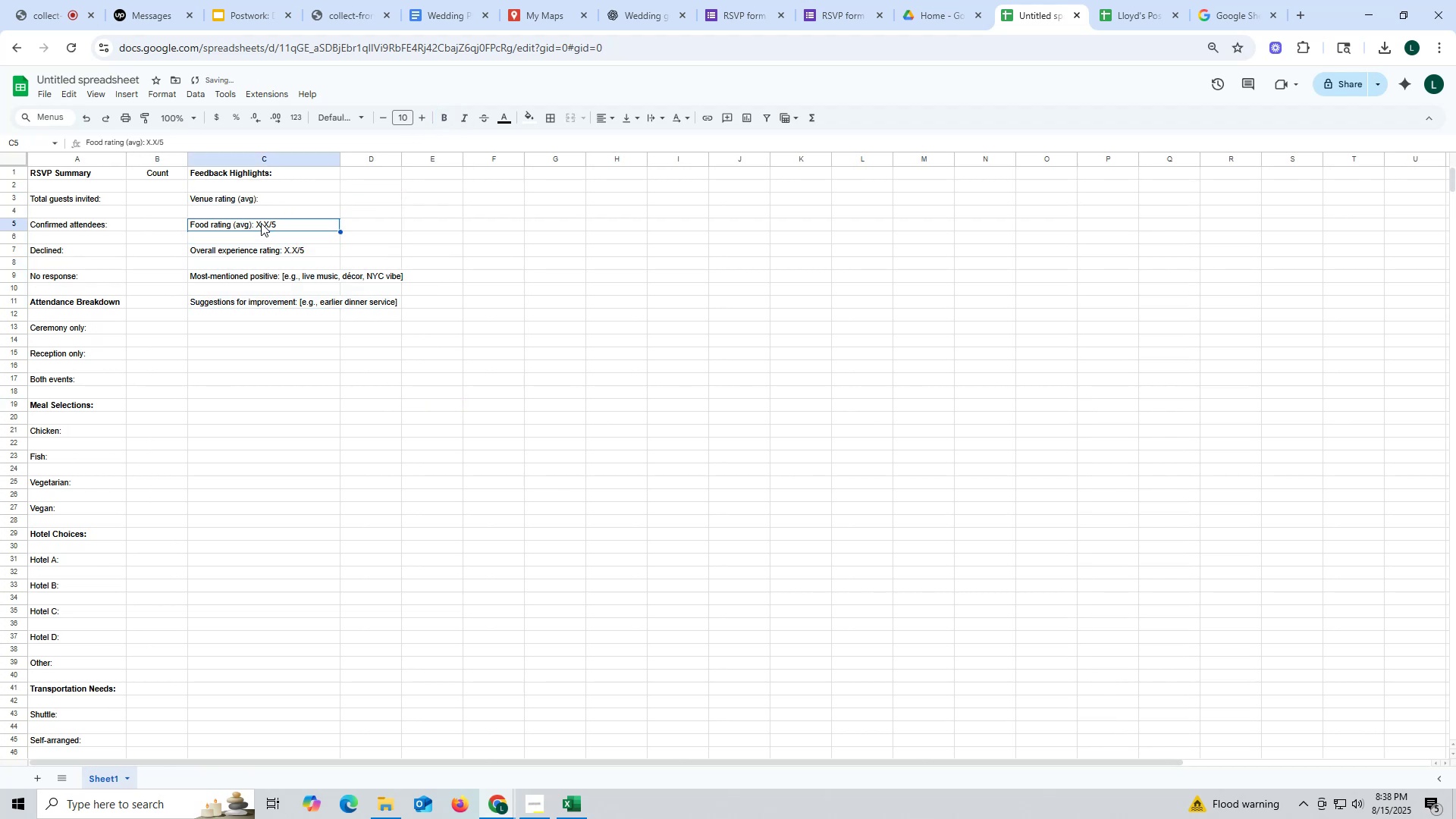 
double_click([261, 223])
 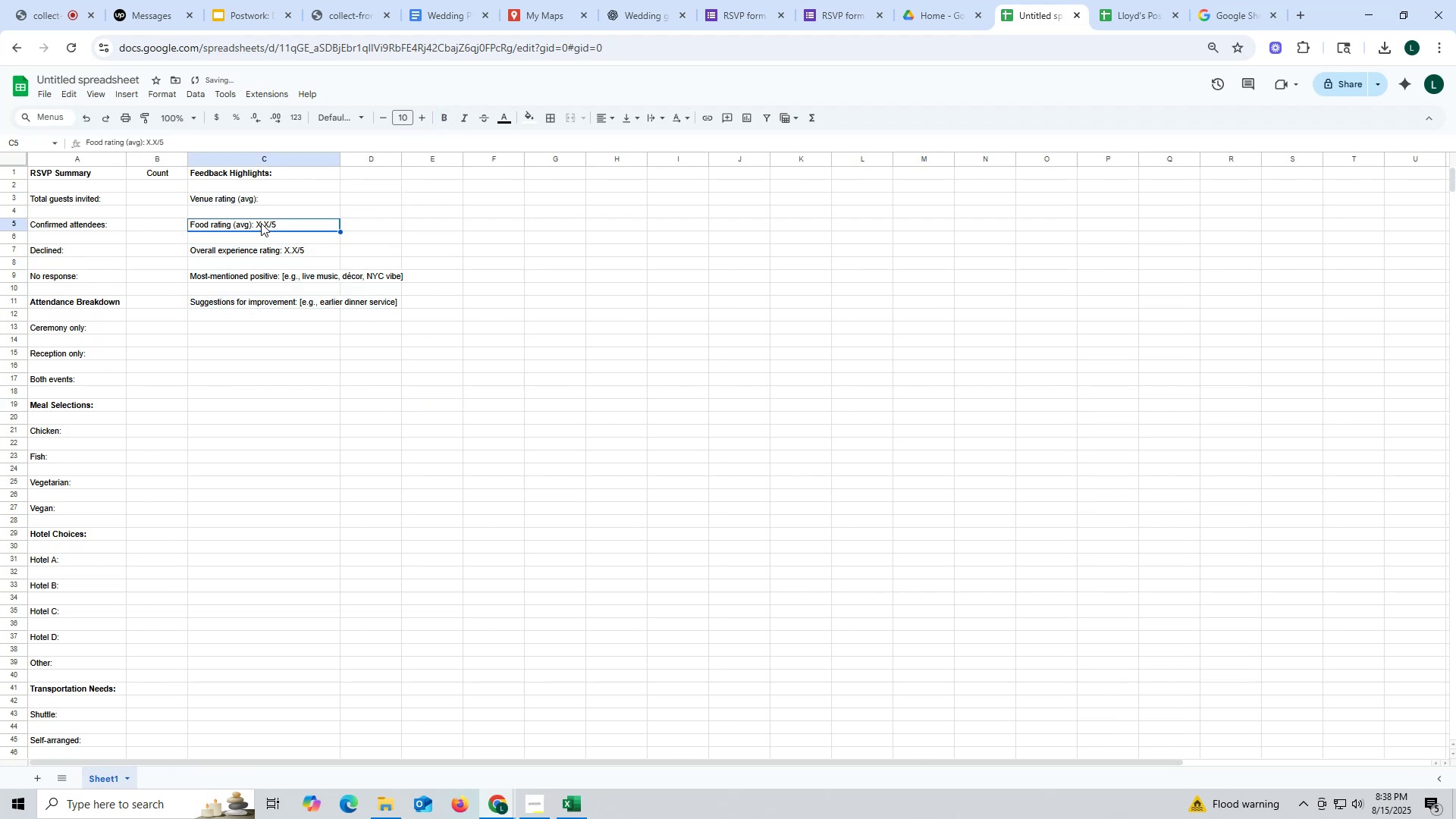 
triple_click([261, 223])
 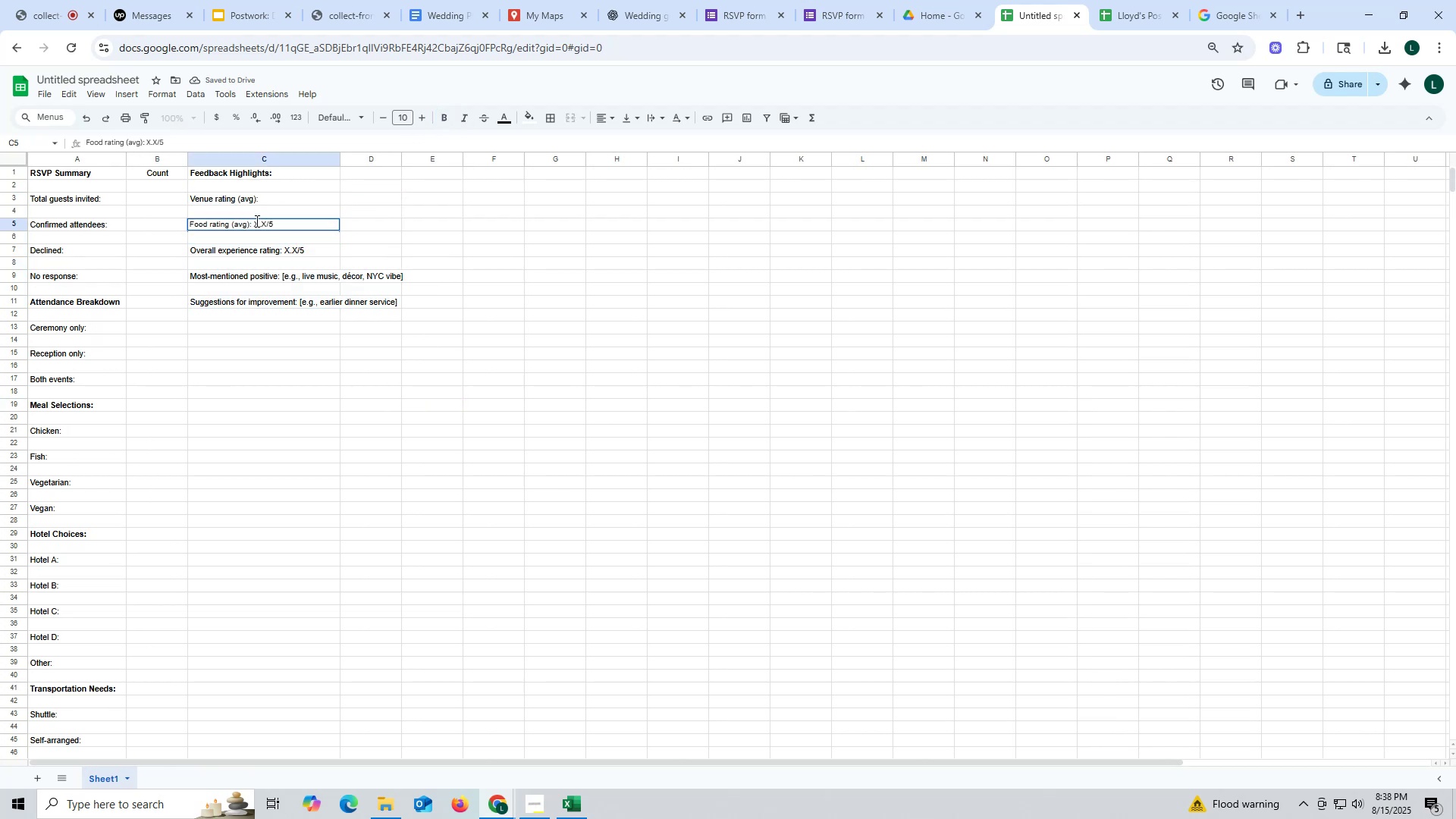 
left_click_drag(start_coordinate=[254, 220], to_coordinate=[325, 220])
 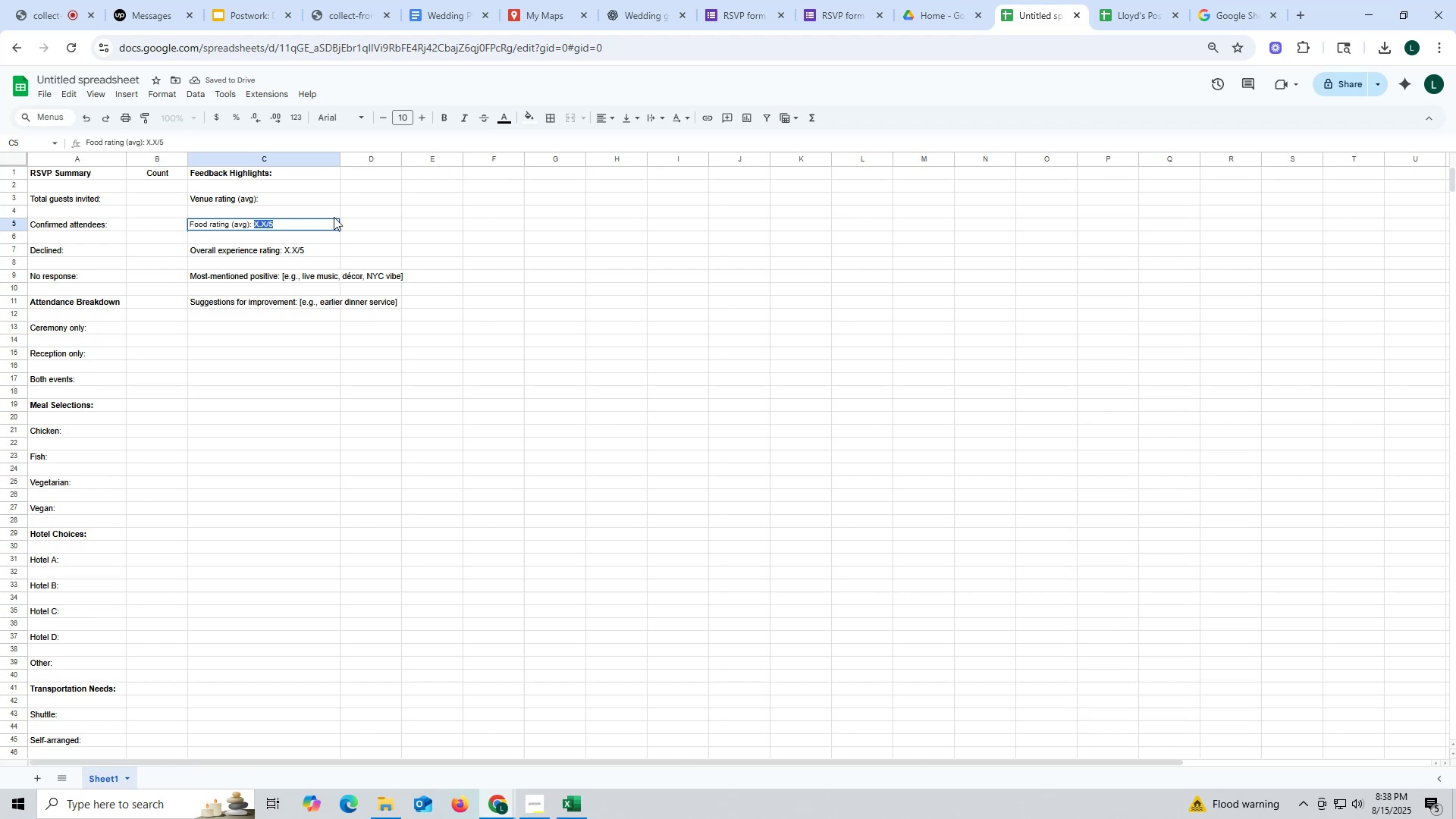 
key(Backspace)
 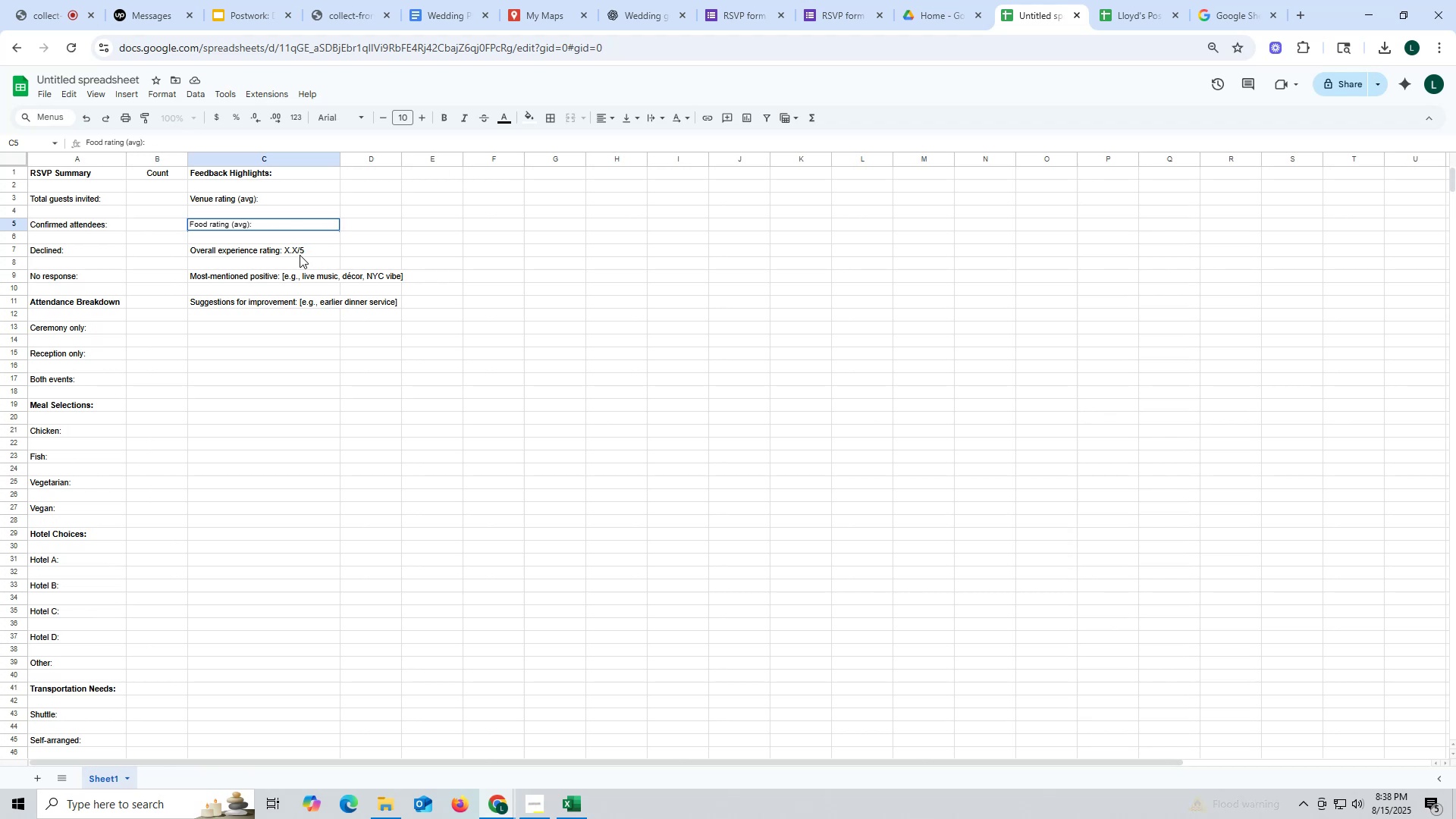 
double_click([300, 255])
 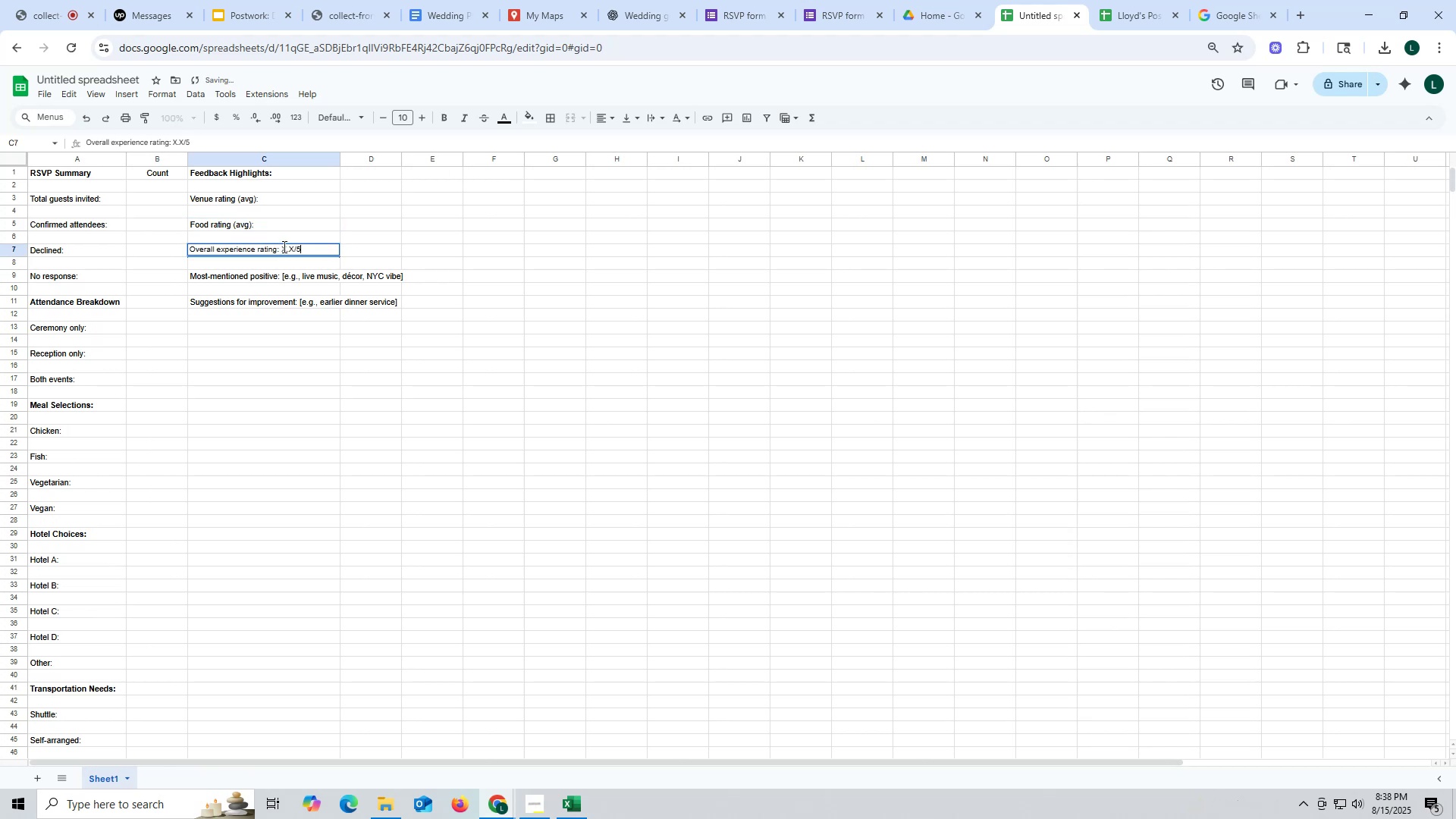 
left_click_drag(start_coordinate=[283, 246], to_coordinate=[337, 246])
 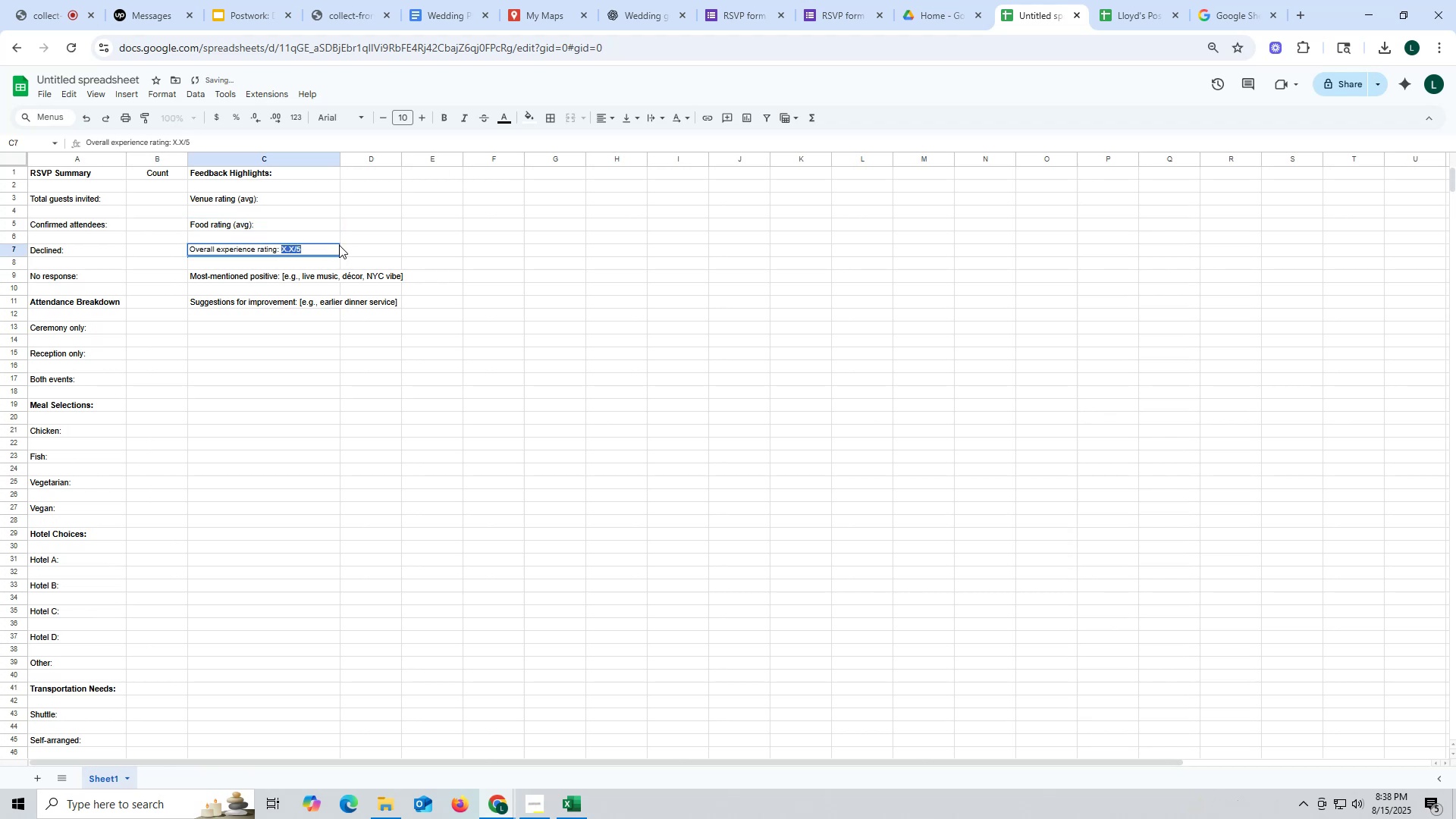 
key(Backspace)
 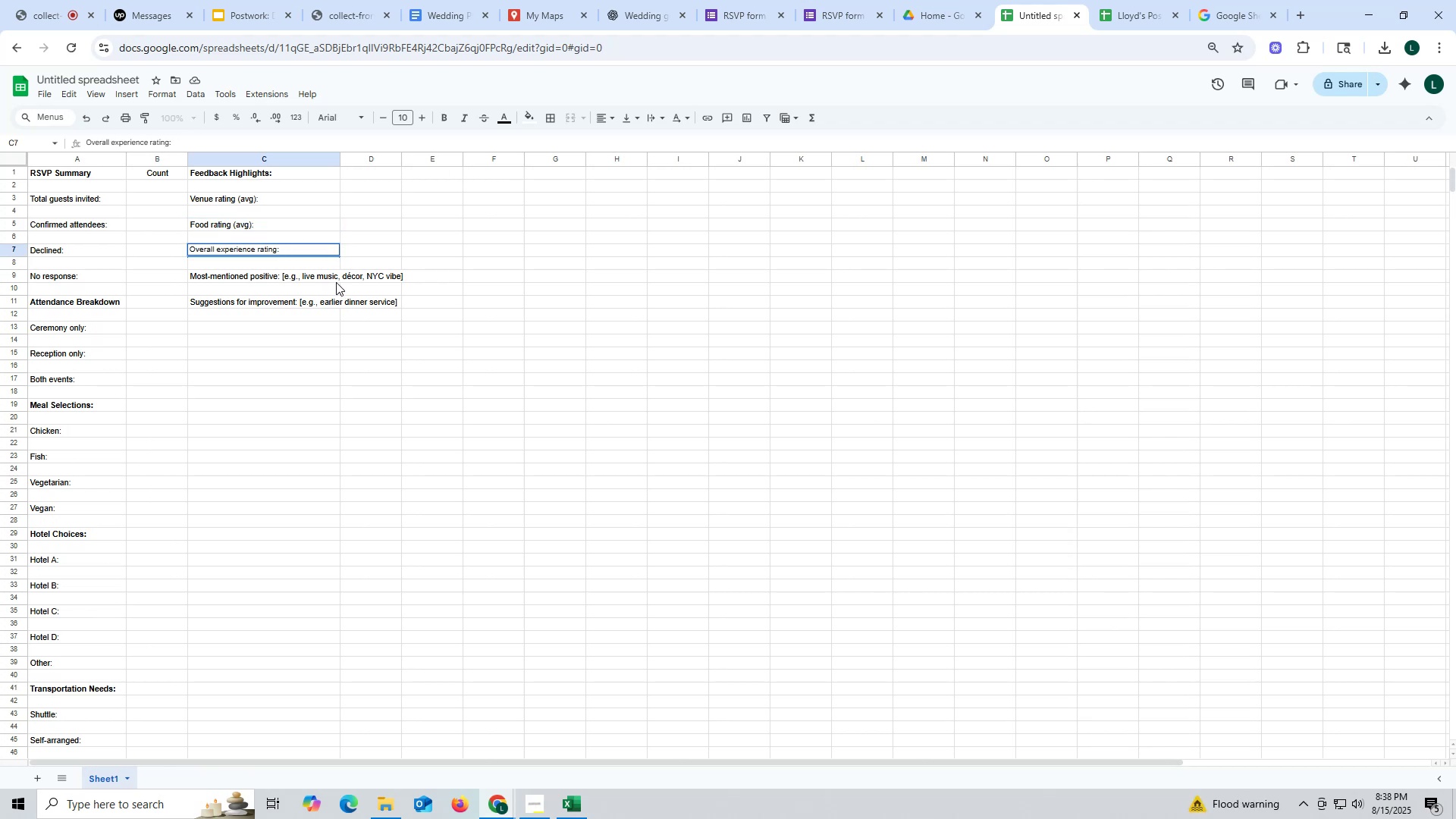 
wait(5.12)
 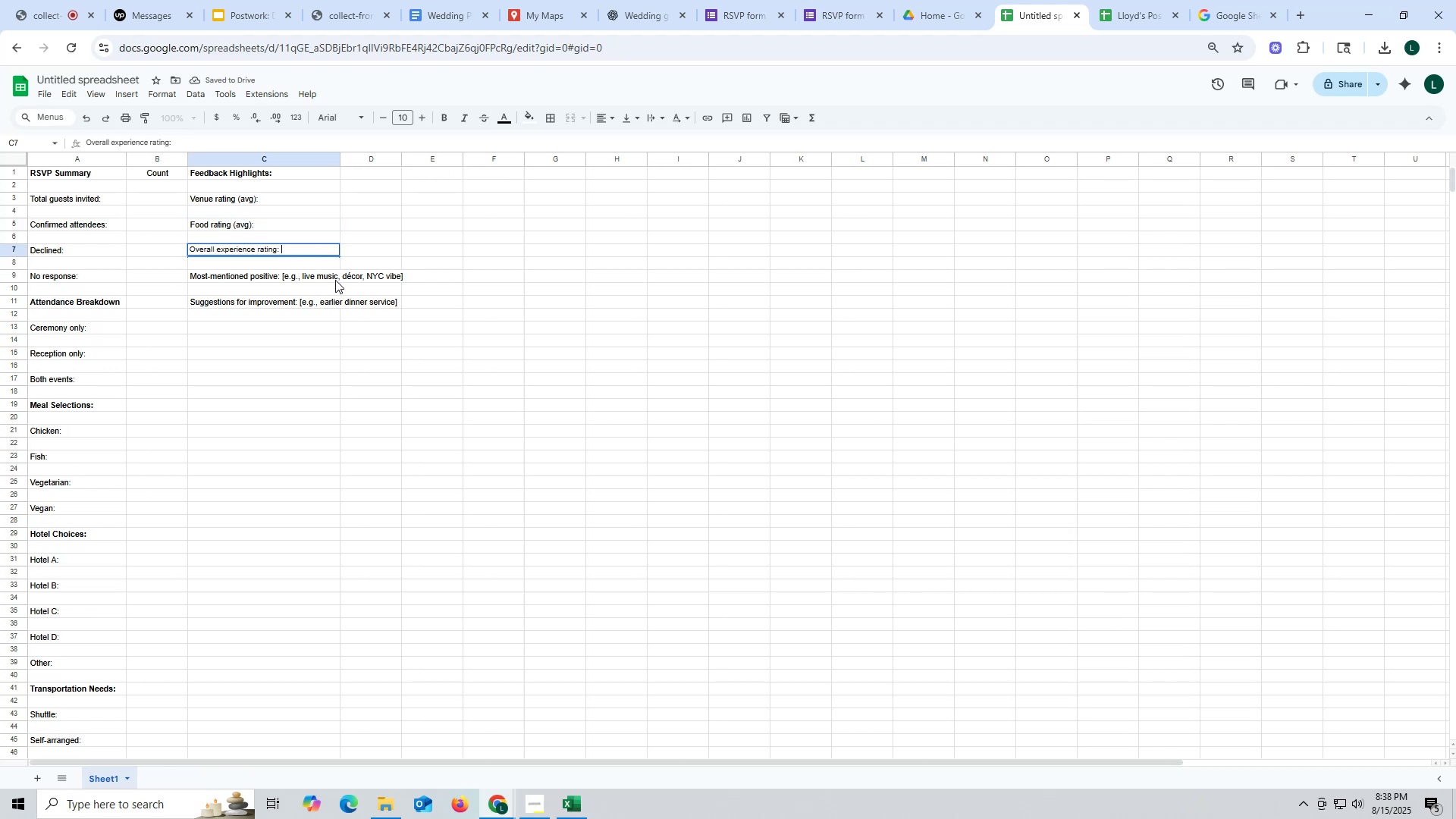 
left_click_drag(start_coordinate=[403, 158], to_coordinate=[462, 157])
 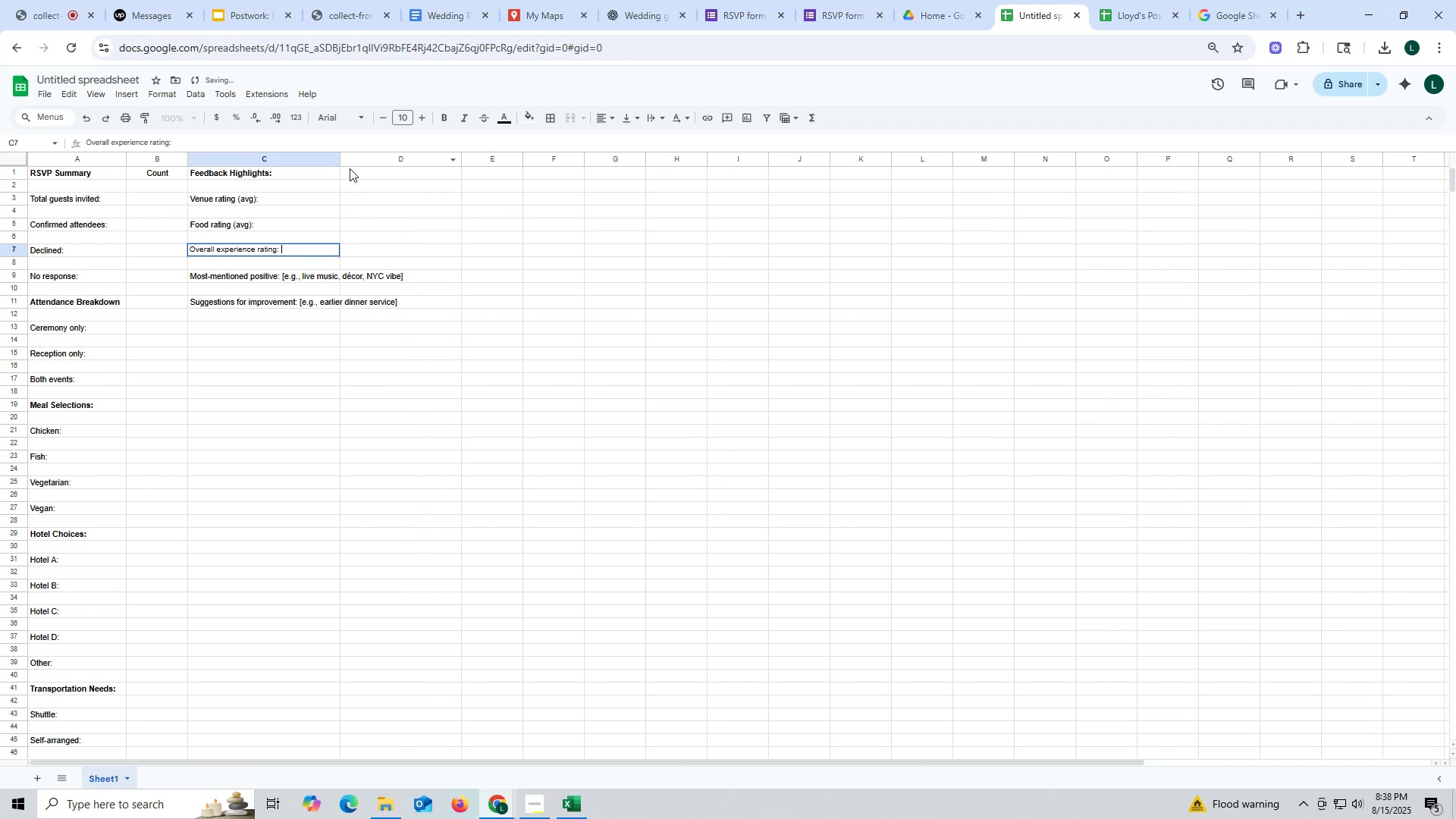 
left_click_drag(start_coordinate=[343, 155], to_coordinate=[423, 164])
 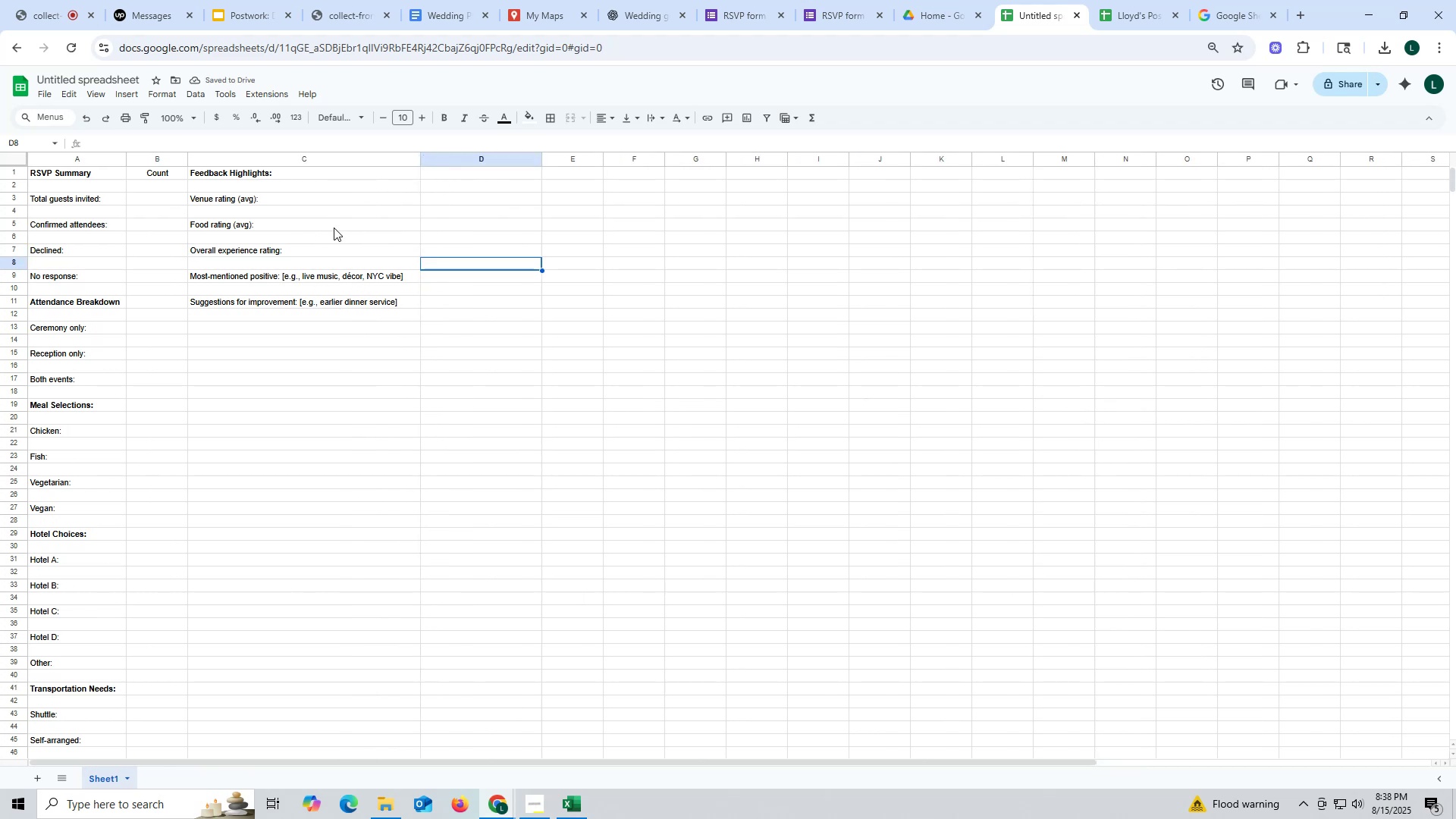 
left_click([468, 173])
 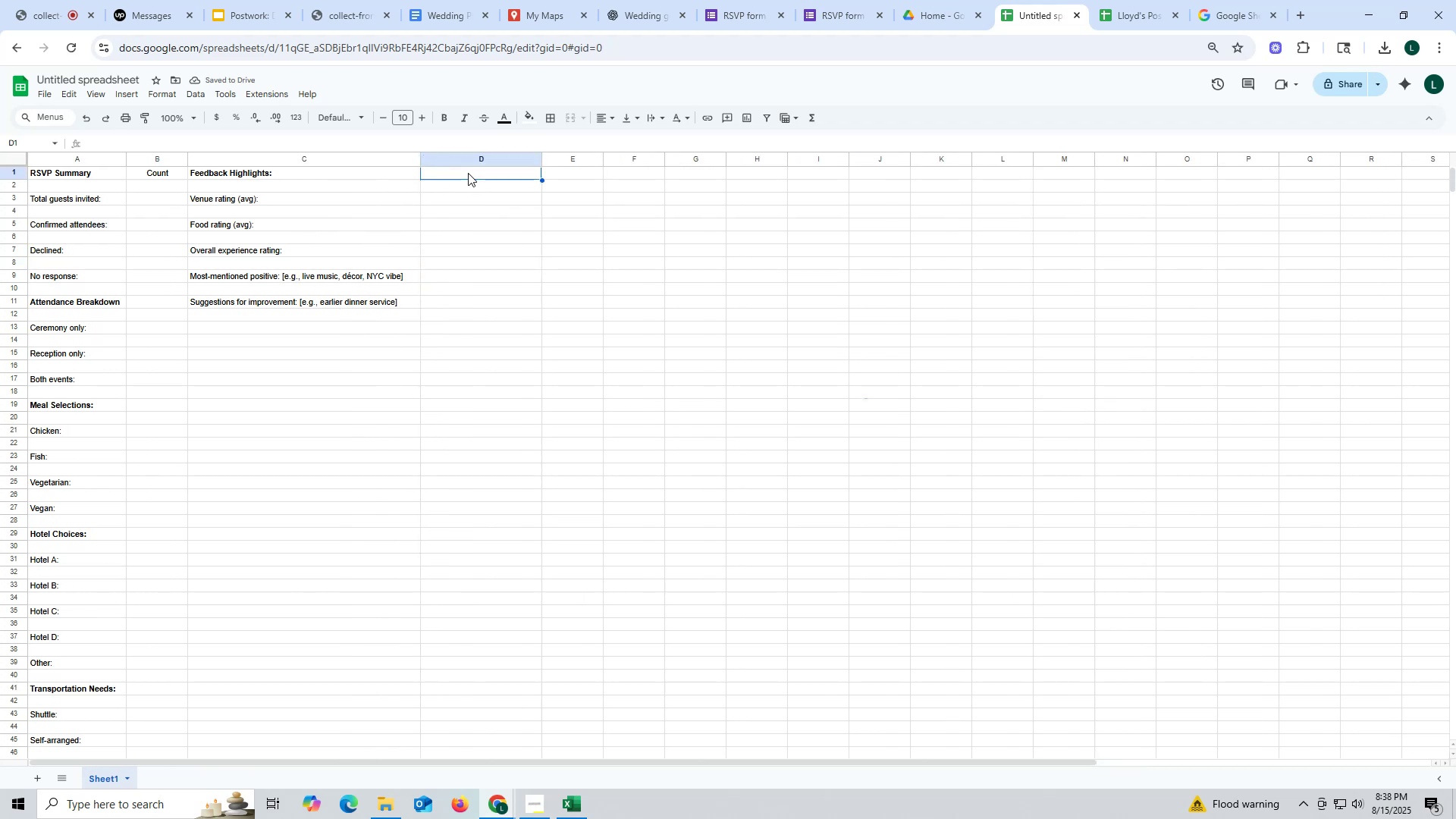 
double_click([468, 173])
 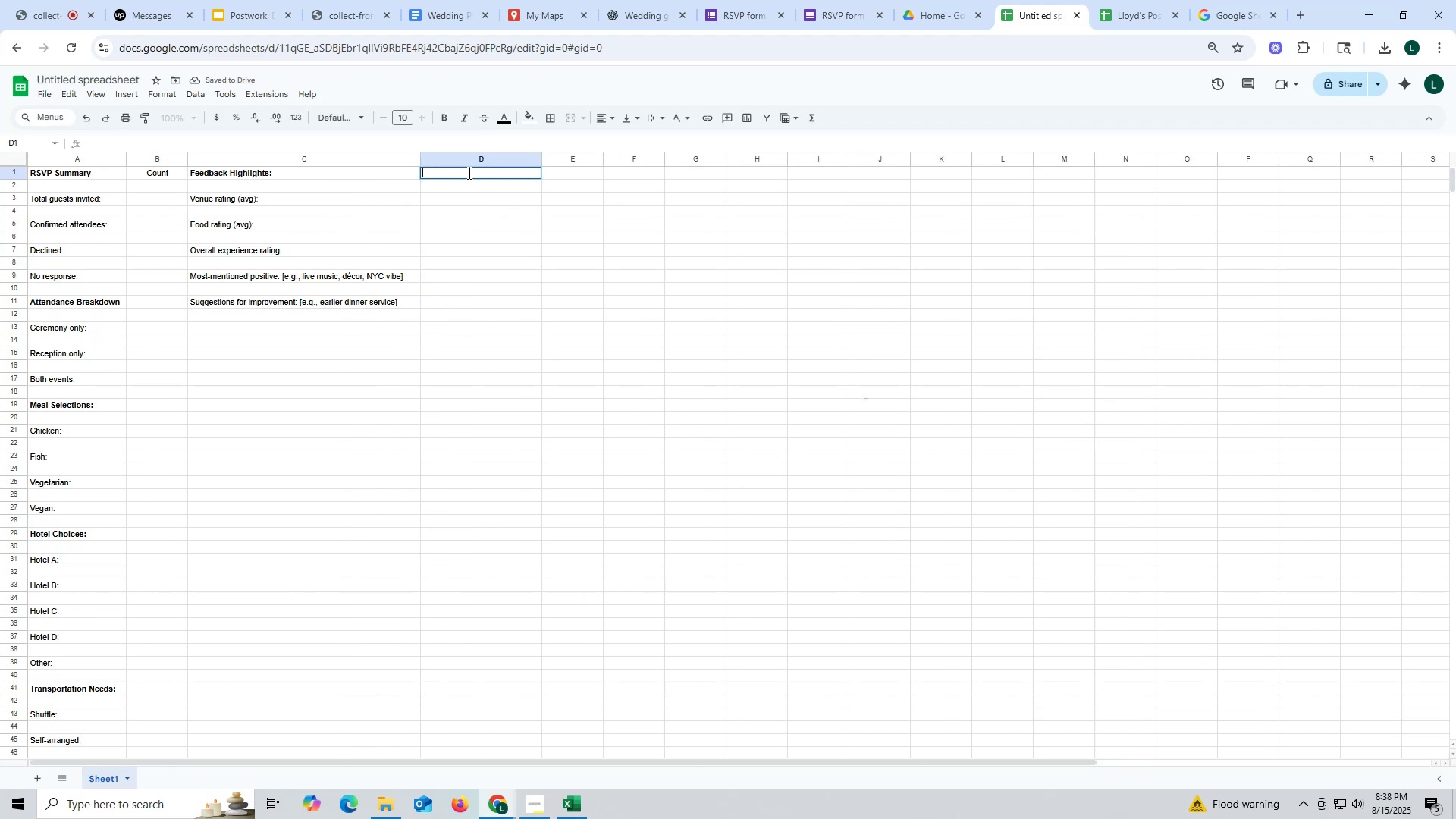 
type(Rate)
 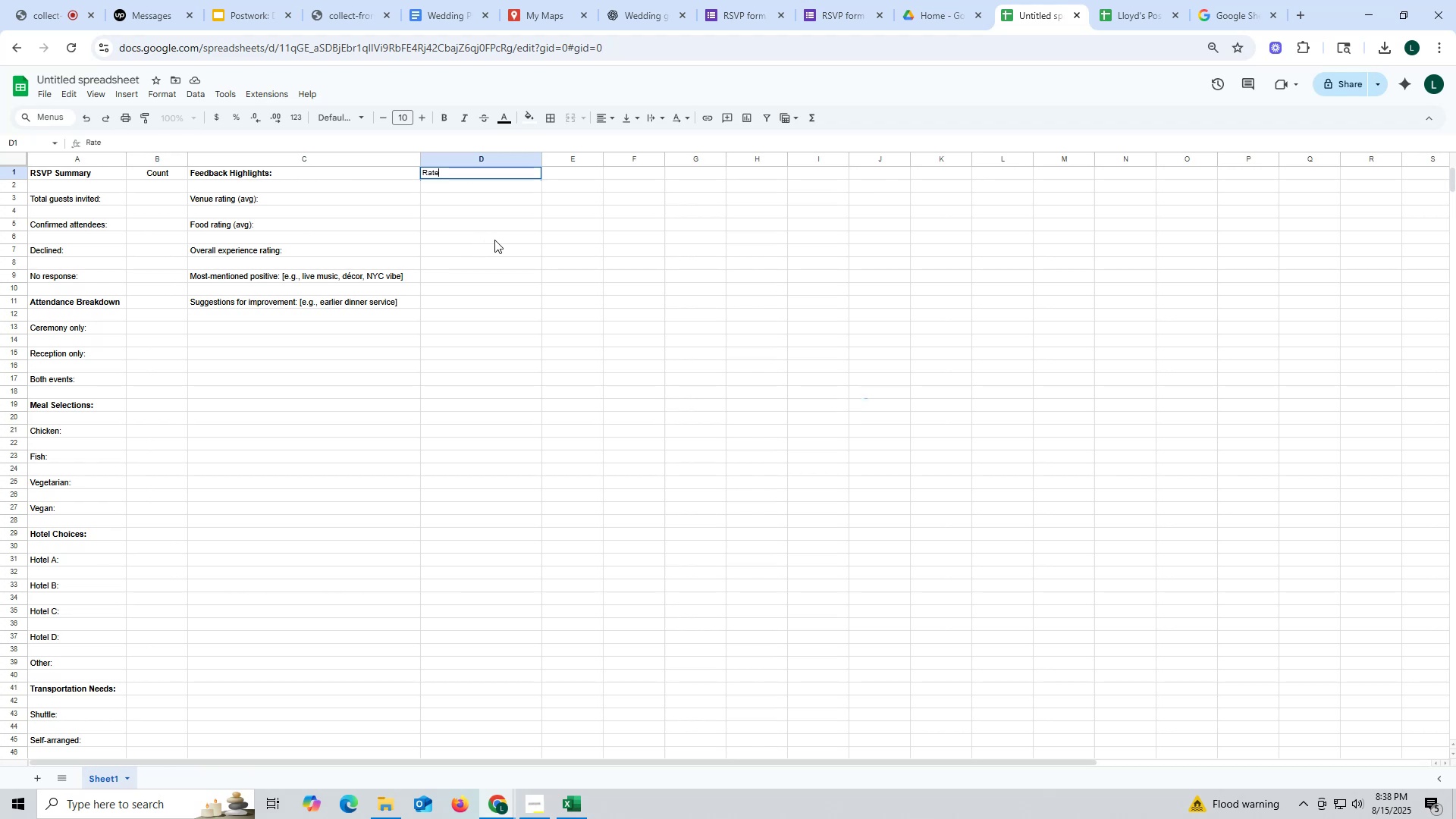 
left_click([494, 240])
 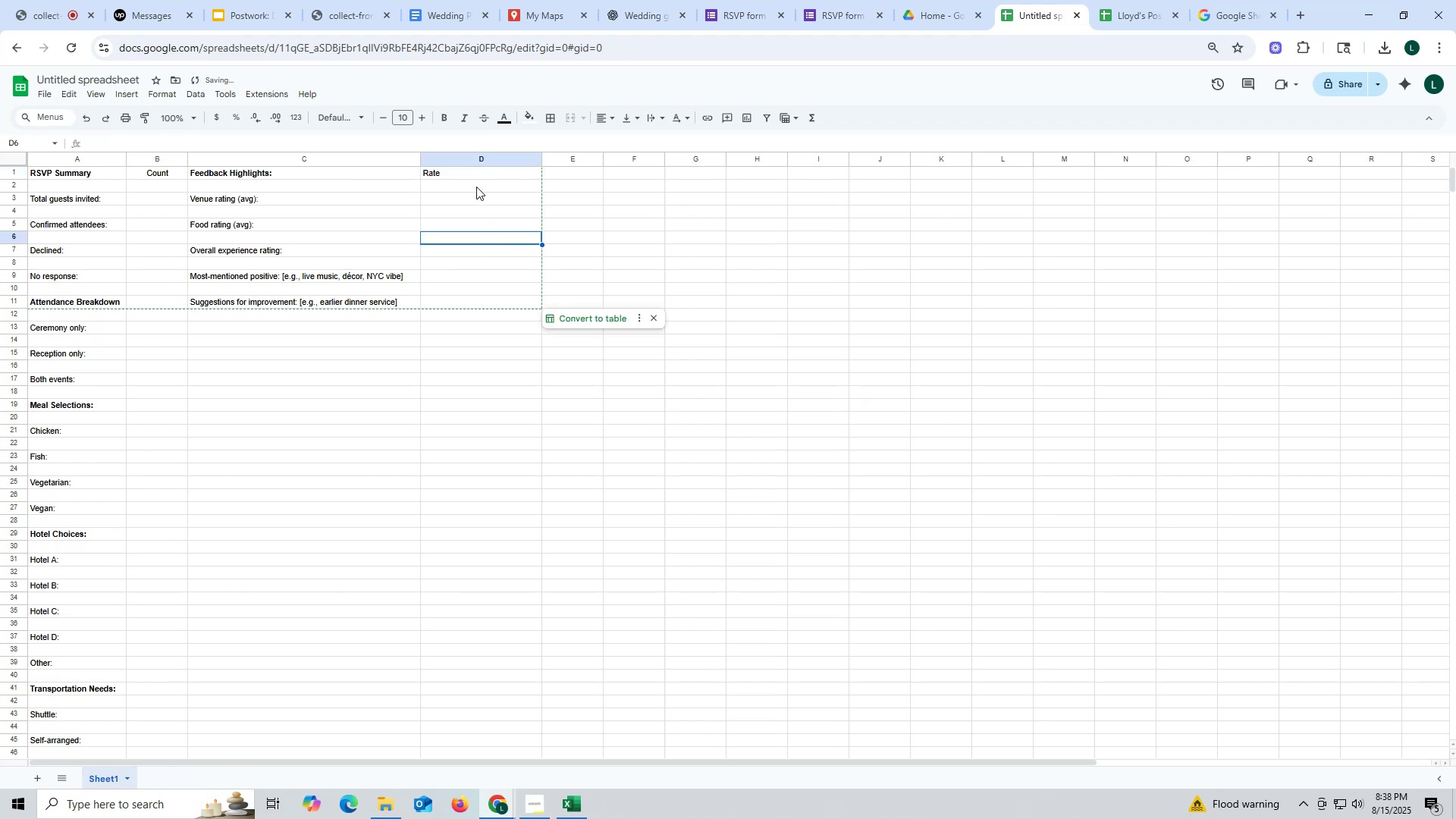 
left_click([469, 170])
 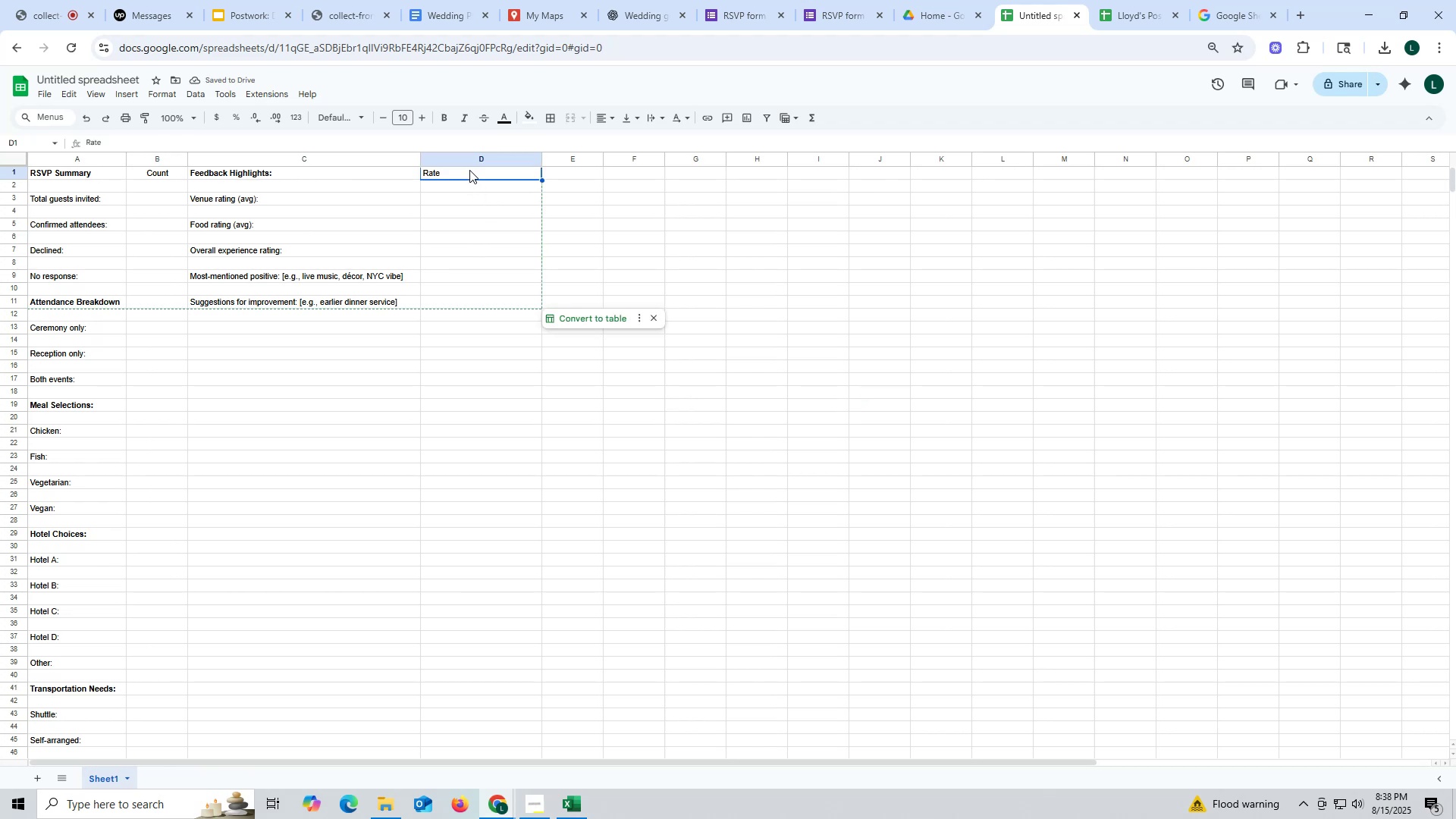 
key(Backspace)
 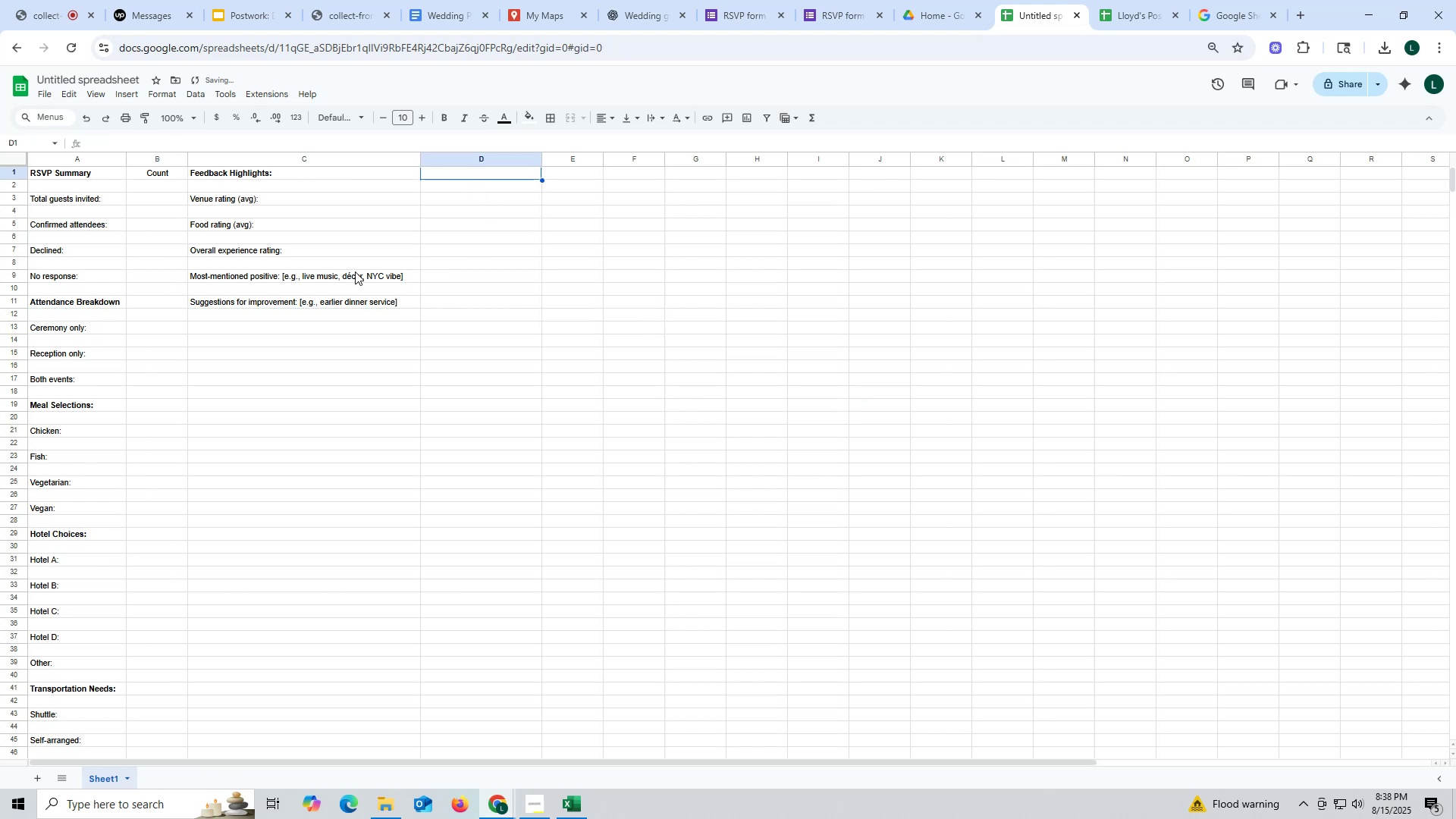 
double_click([355, 271])
 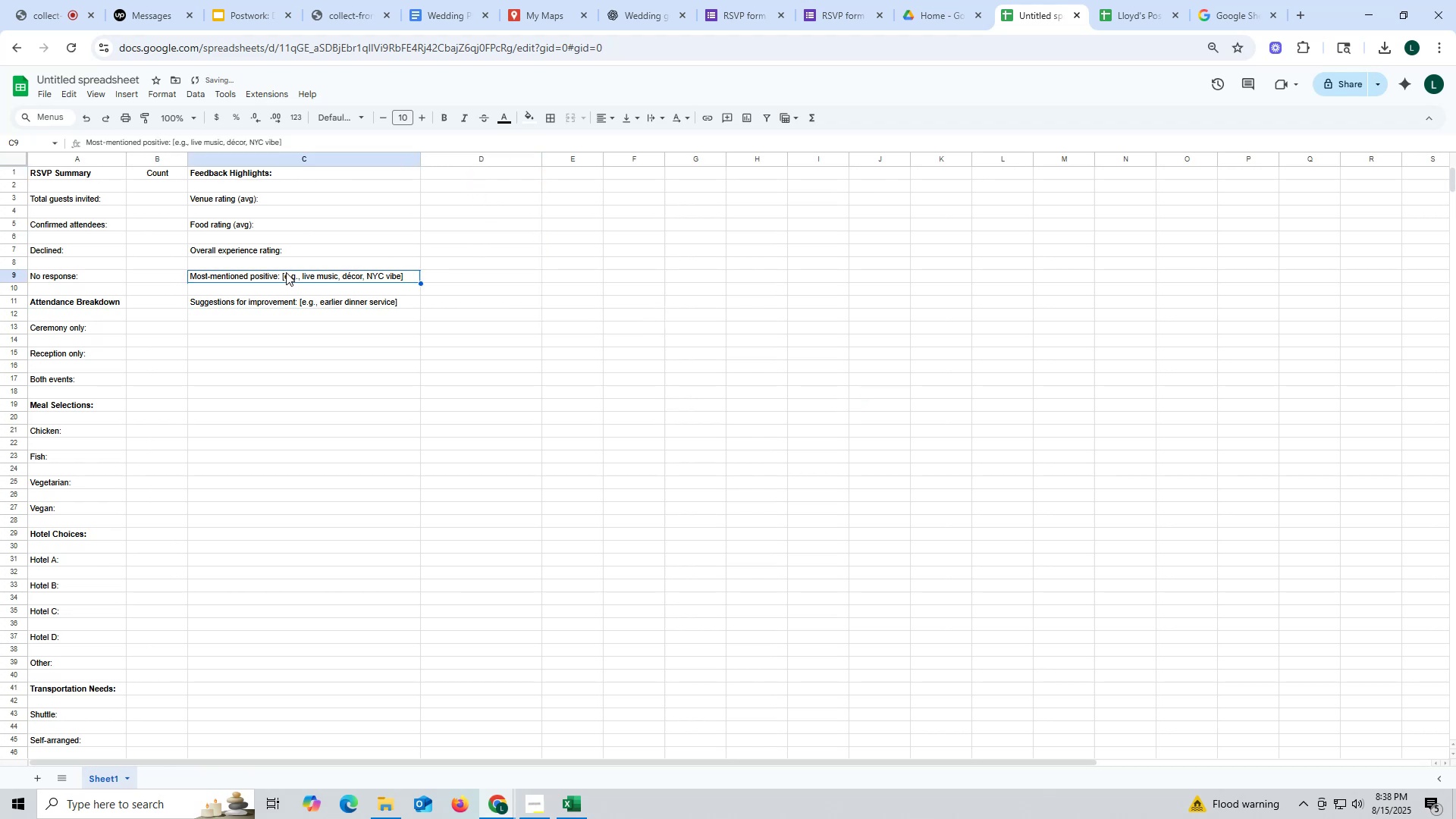 
double_click([286, 272])
 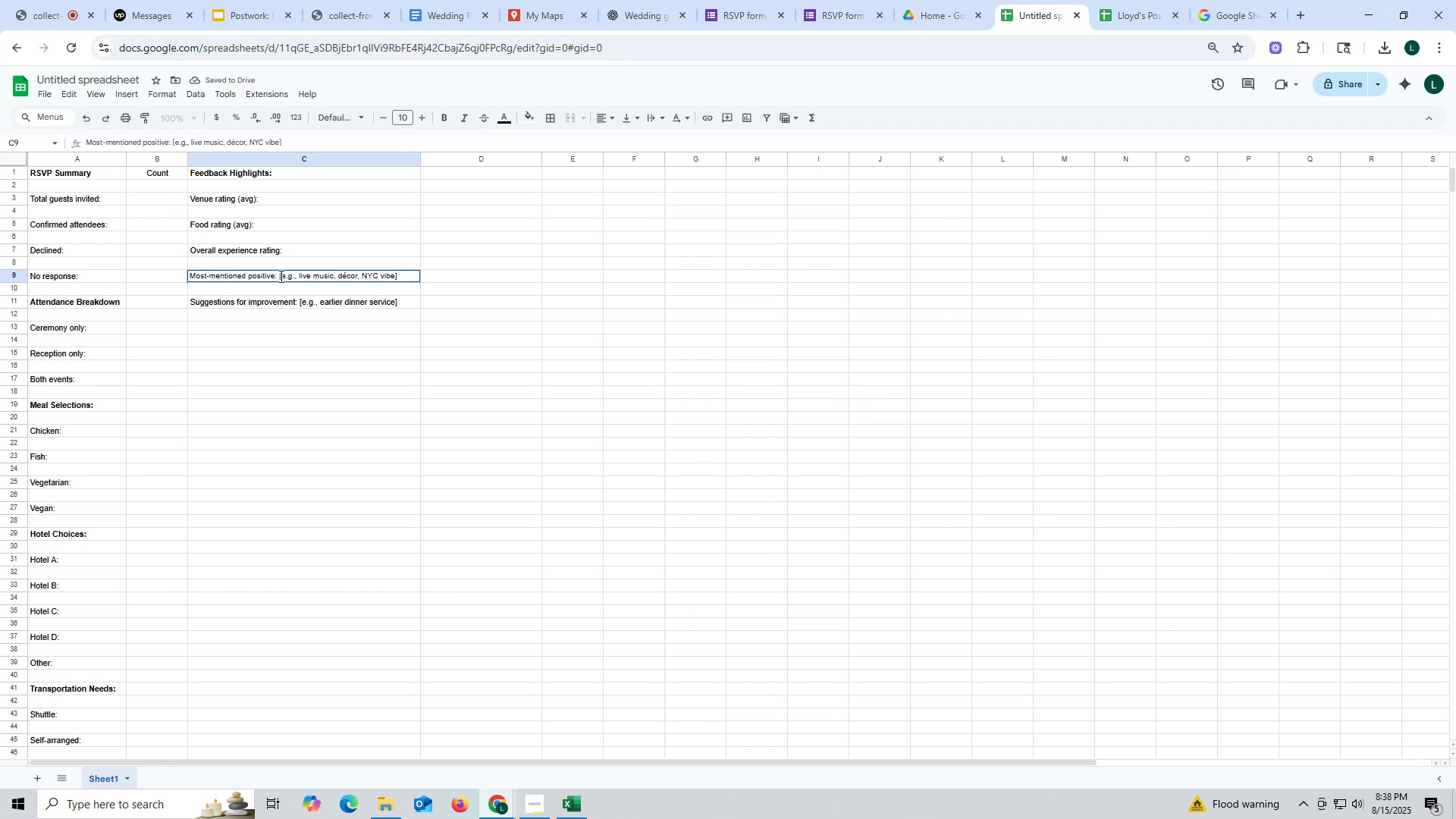 
left_click_drag(start_coordinate=[277, 275], to_coordinate=[433, 275])
 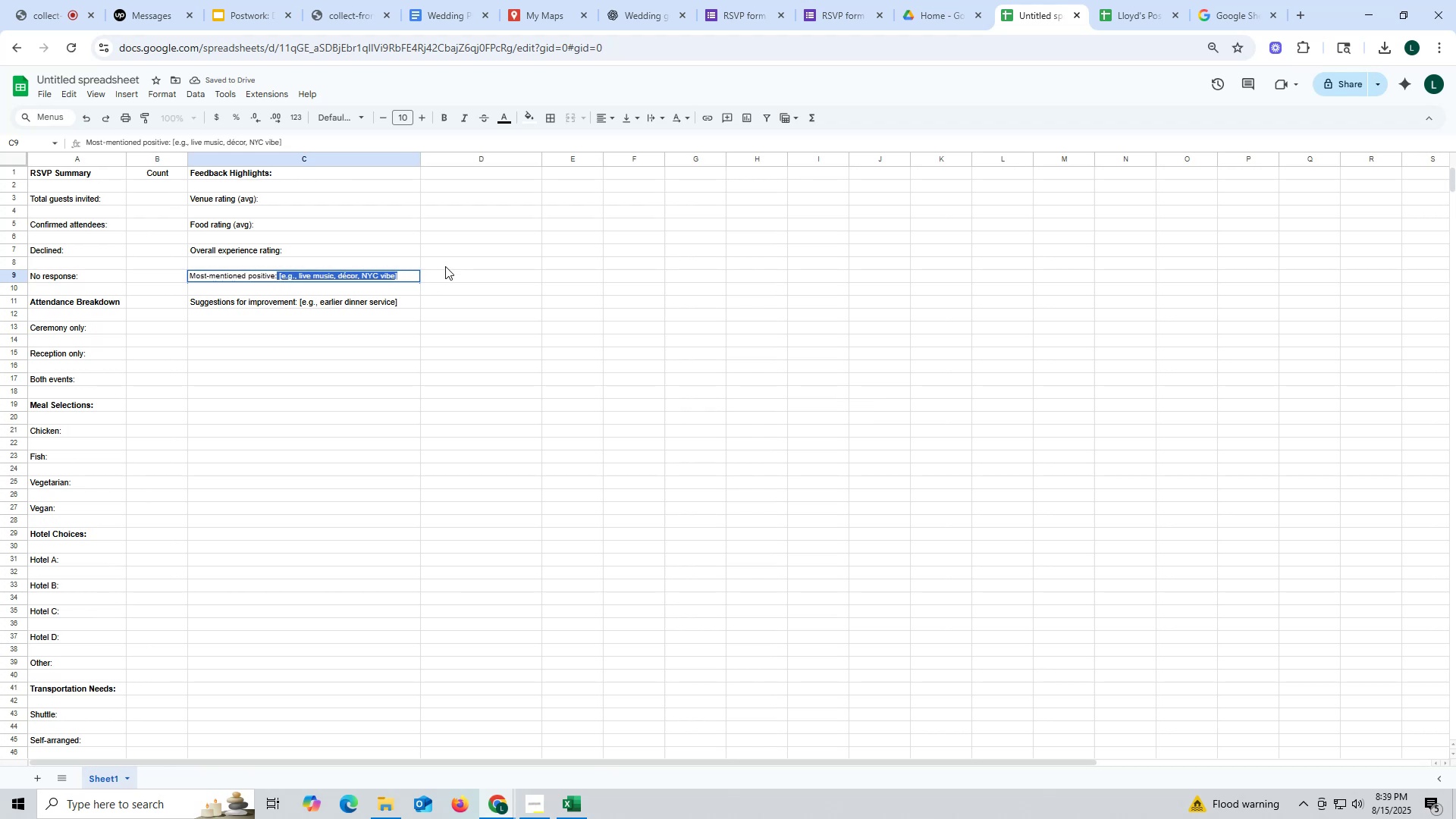 
key(Backspace)
 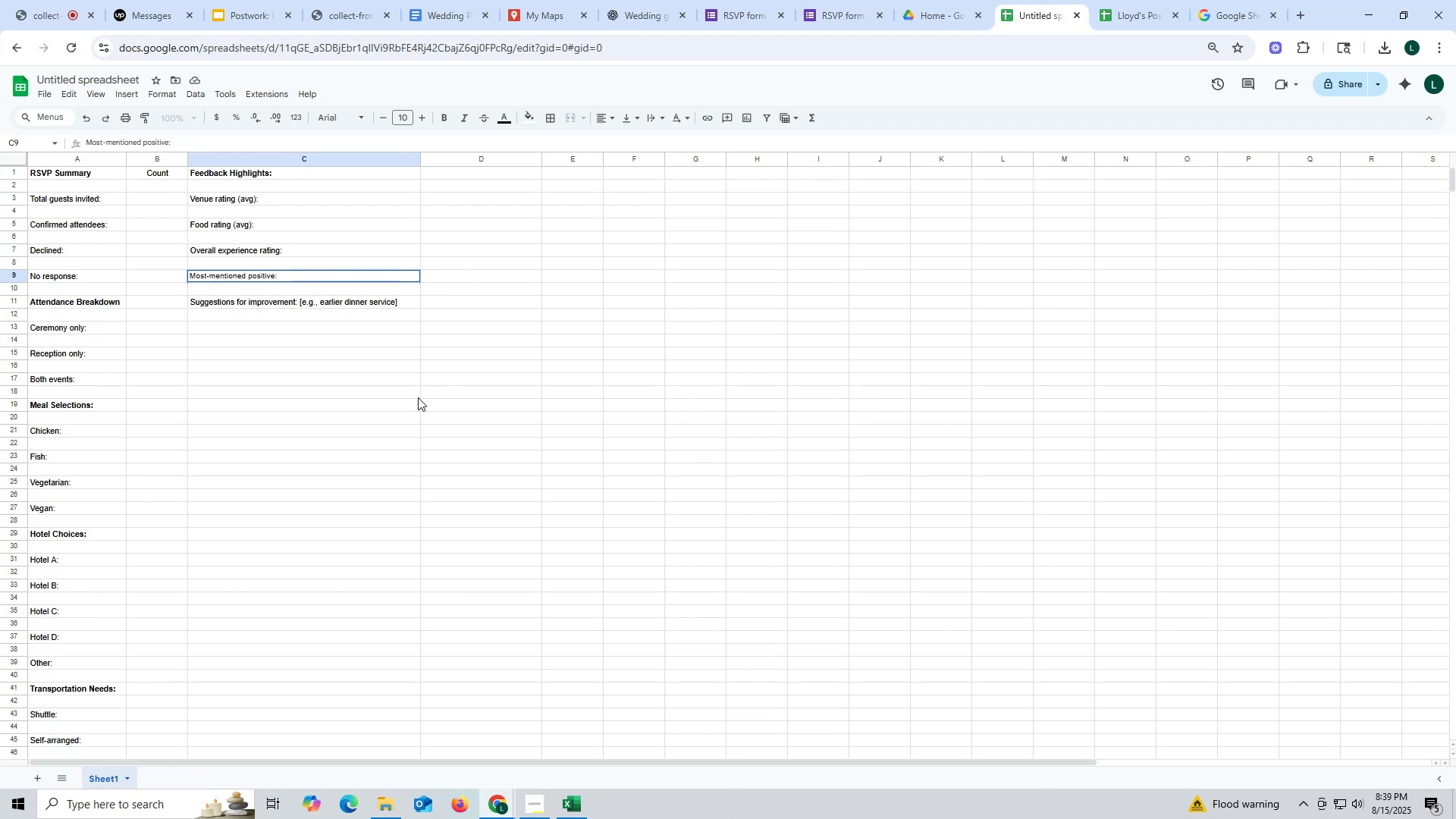 
left_click([410, 393])
 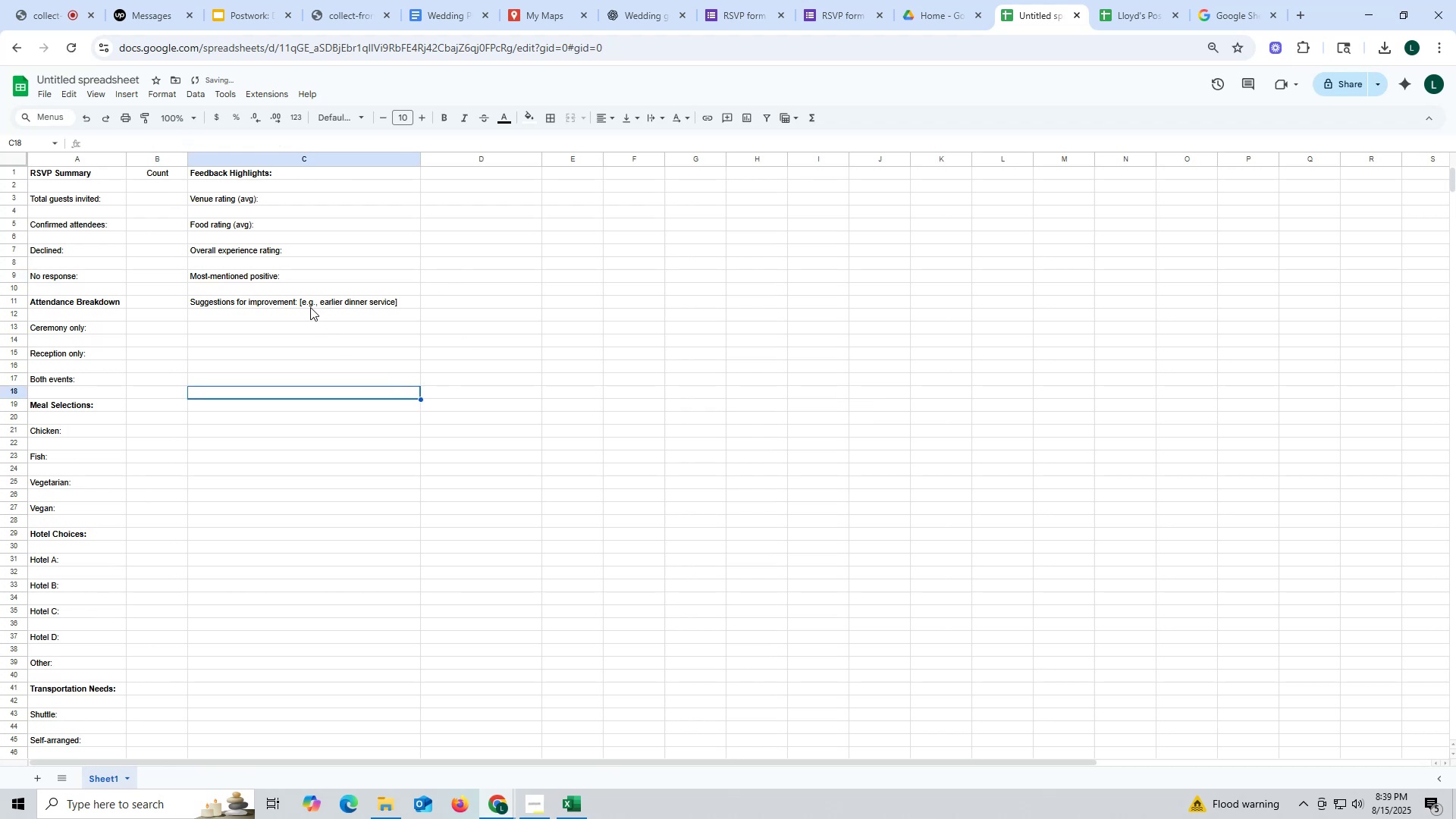 
double_click([310, 307])
 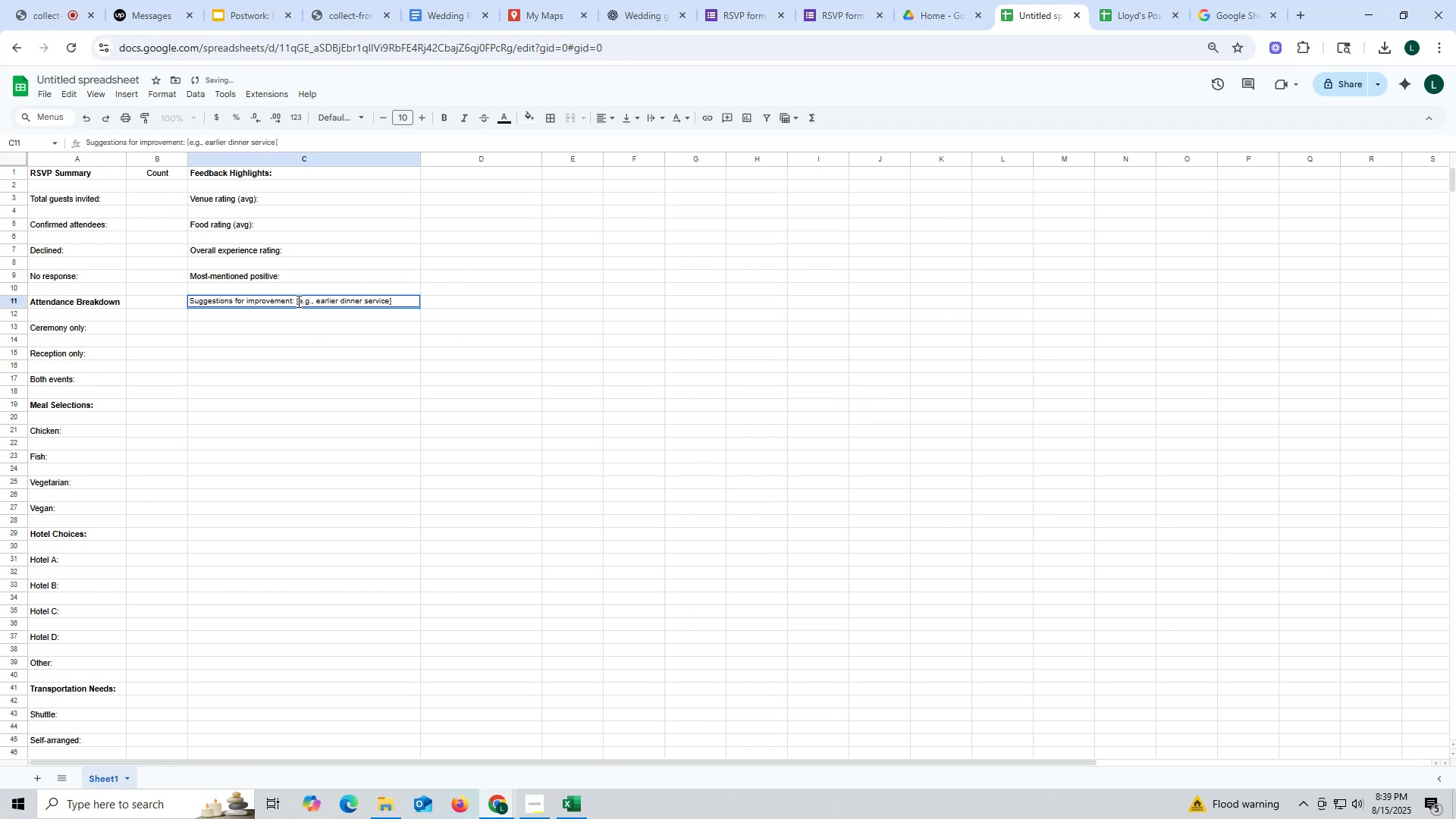 
left_click_drag(start_coordinate=[295, 299], to_coordinate=[482, 299])
 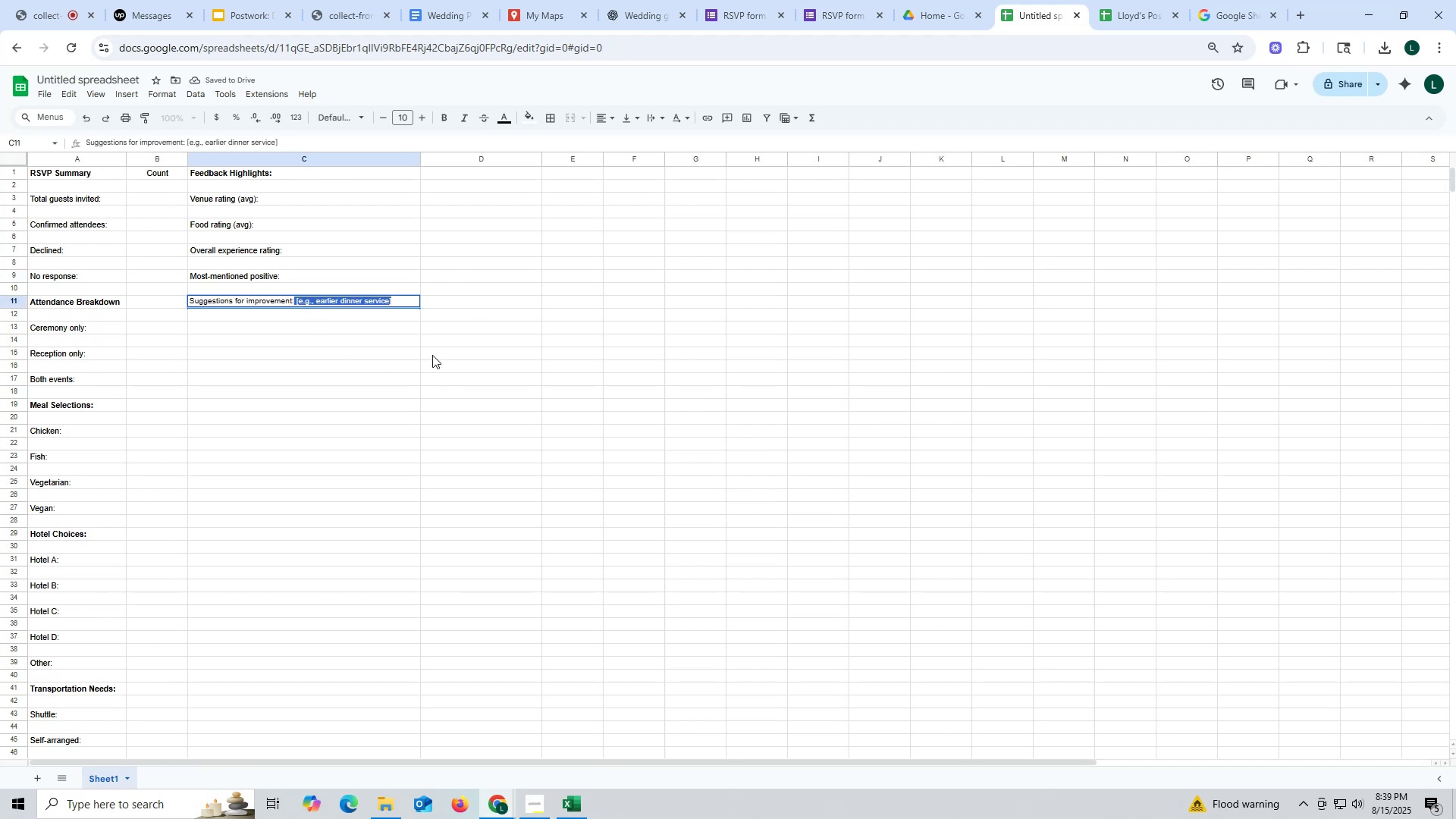 
key(Backspace)
 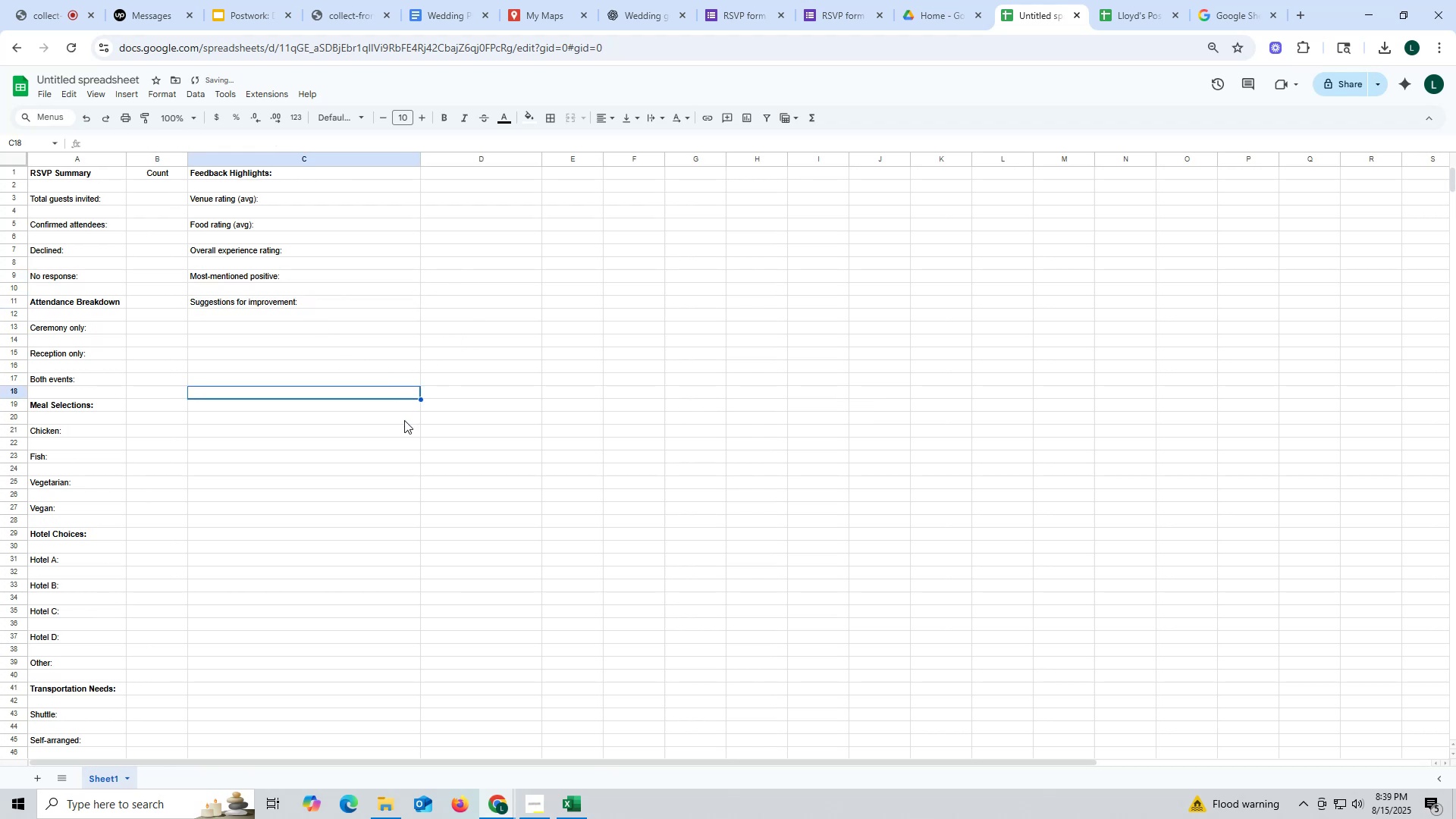 
scroll: coordinate [415, 416], scroll_direction: up, amount: 5.0
 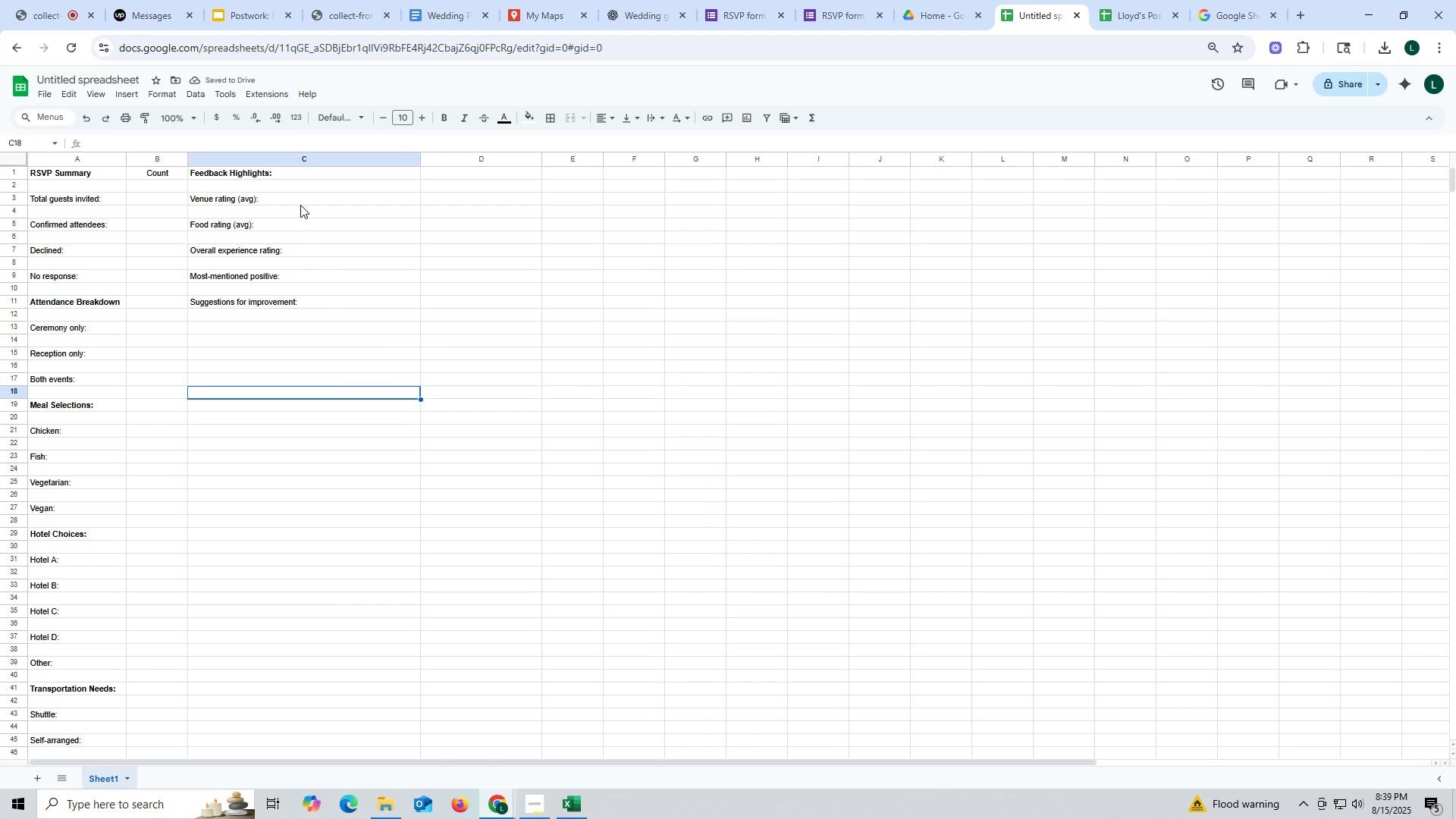 
double_click([287, 173])
 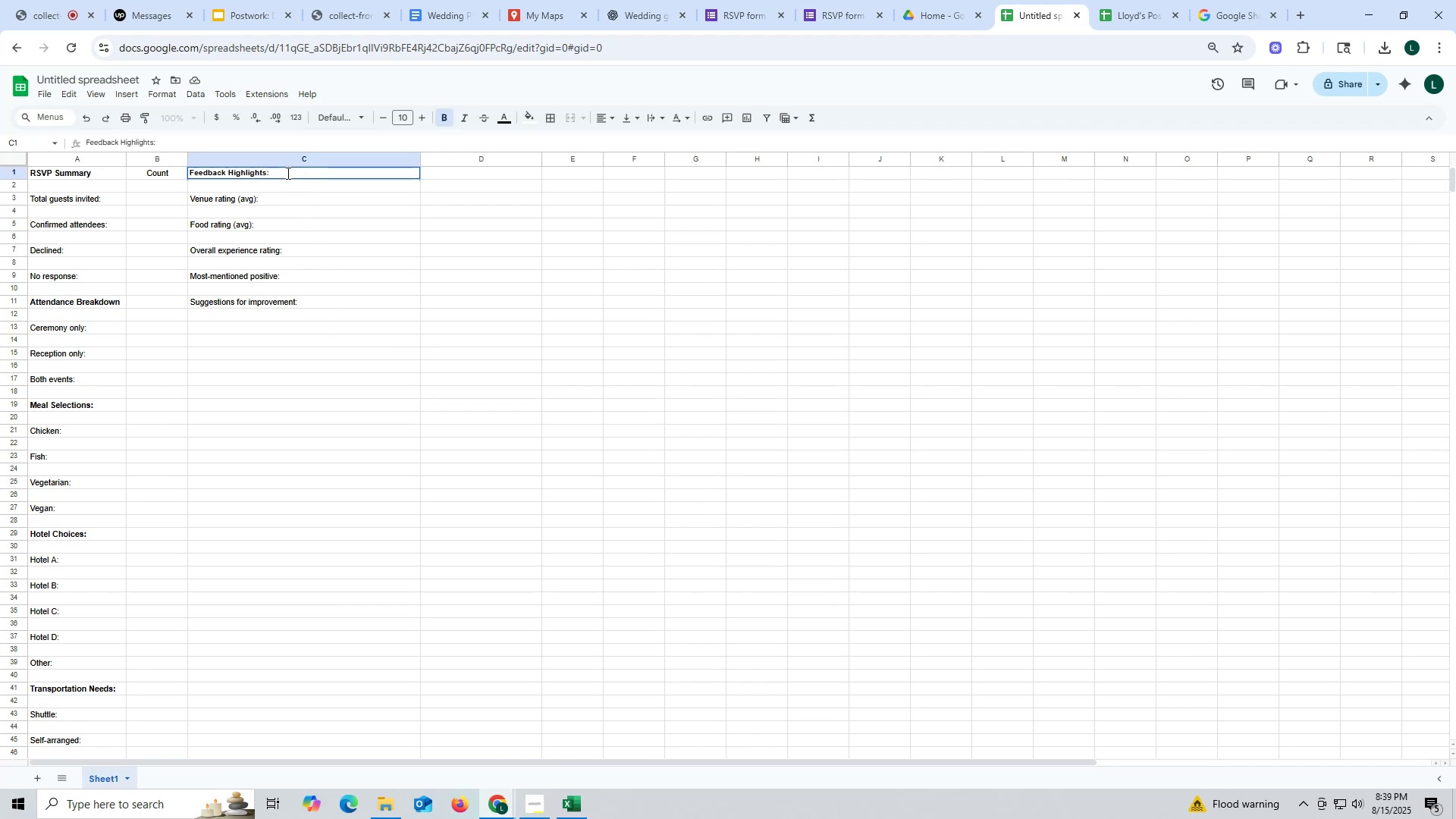 
key(Backspace)
 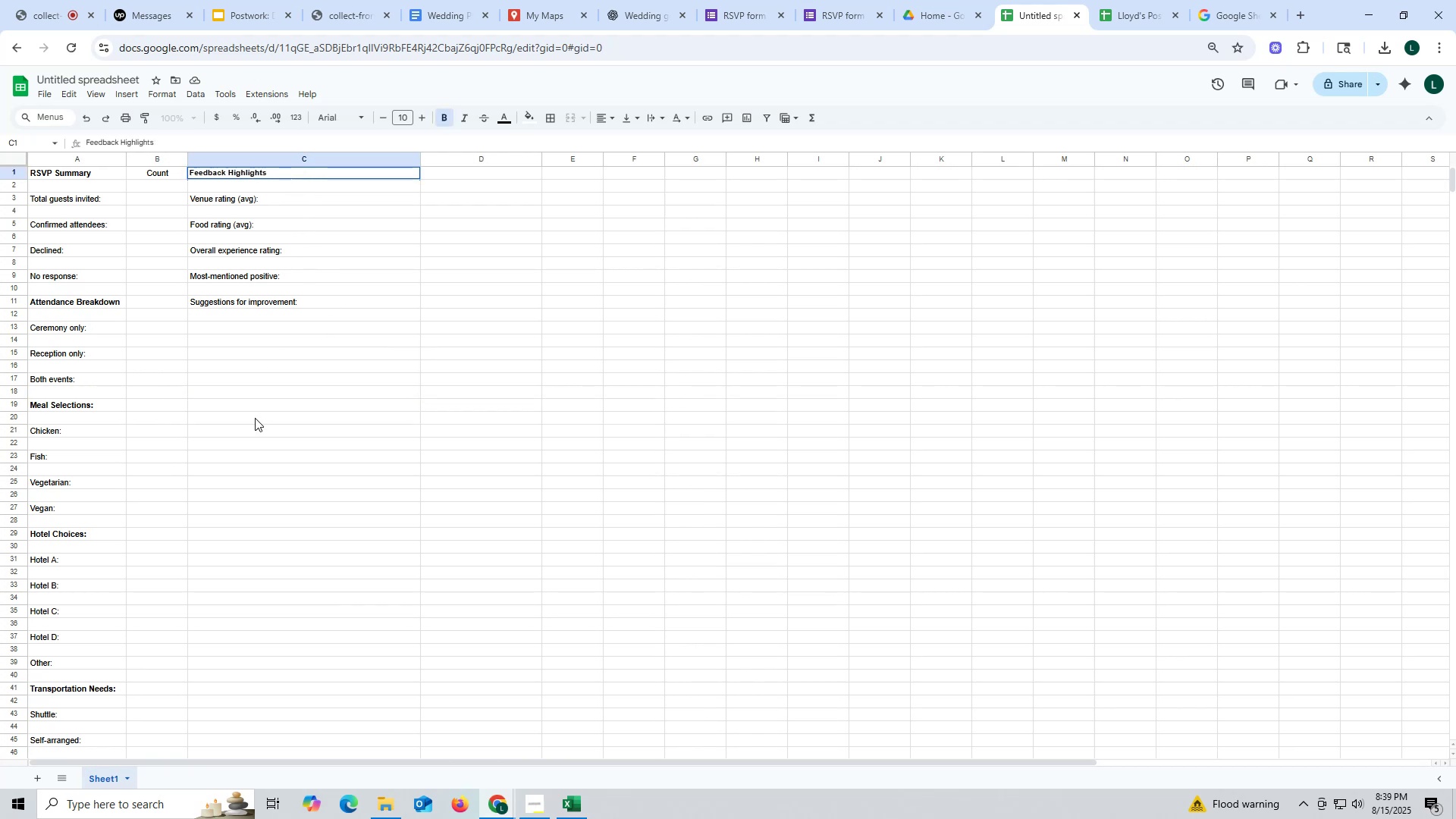 
left_click([255, 418])
 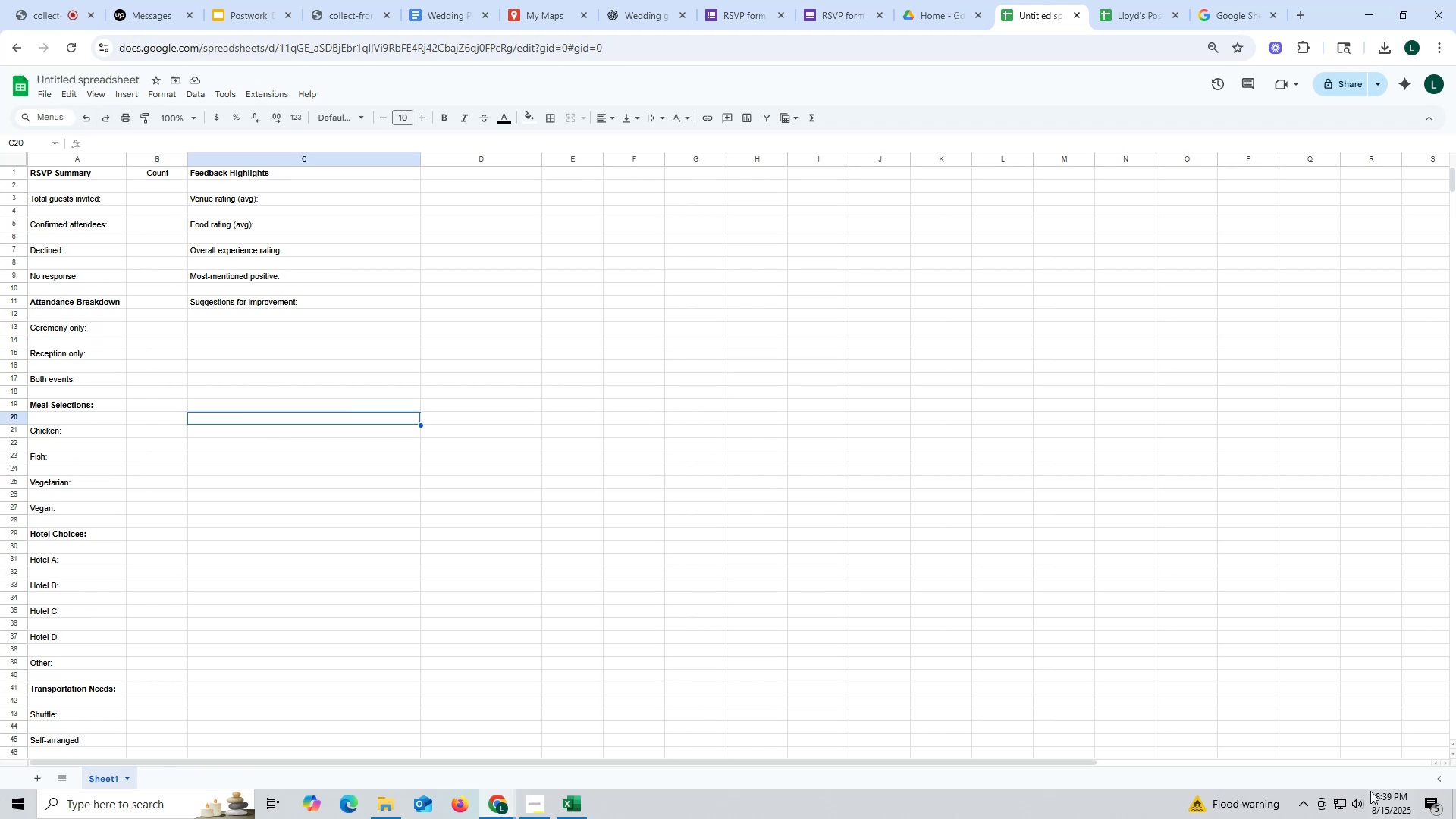 
wait(11.45)
 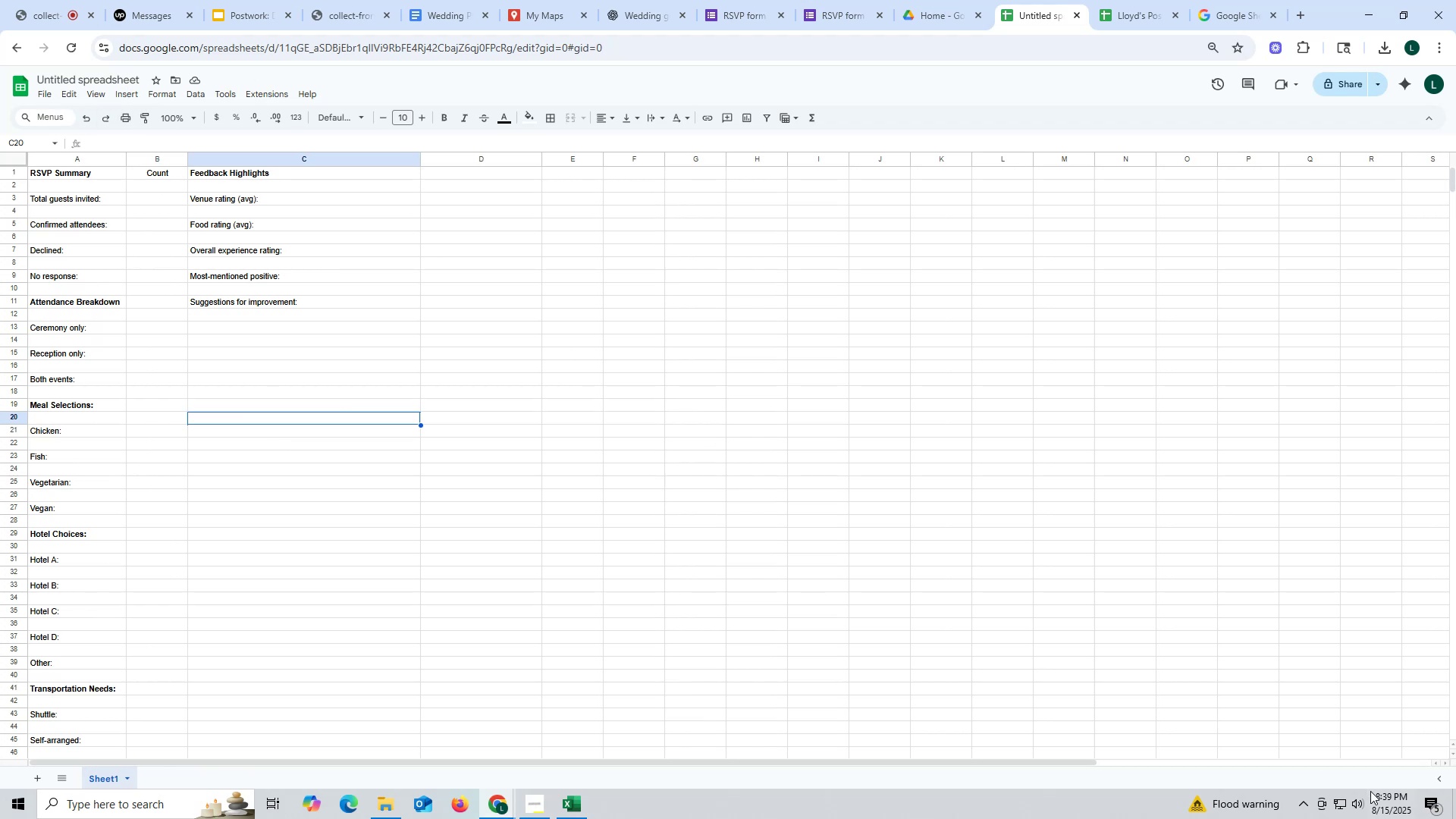 
left_click([94, 93])
 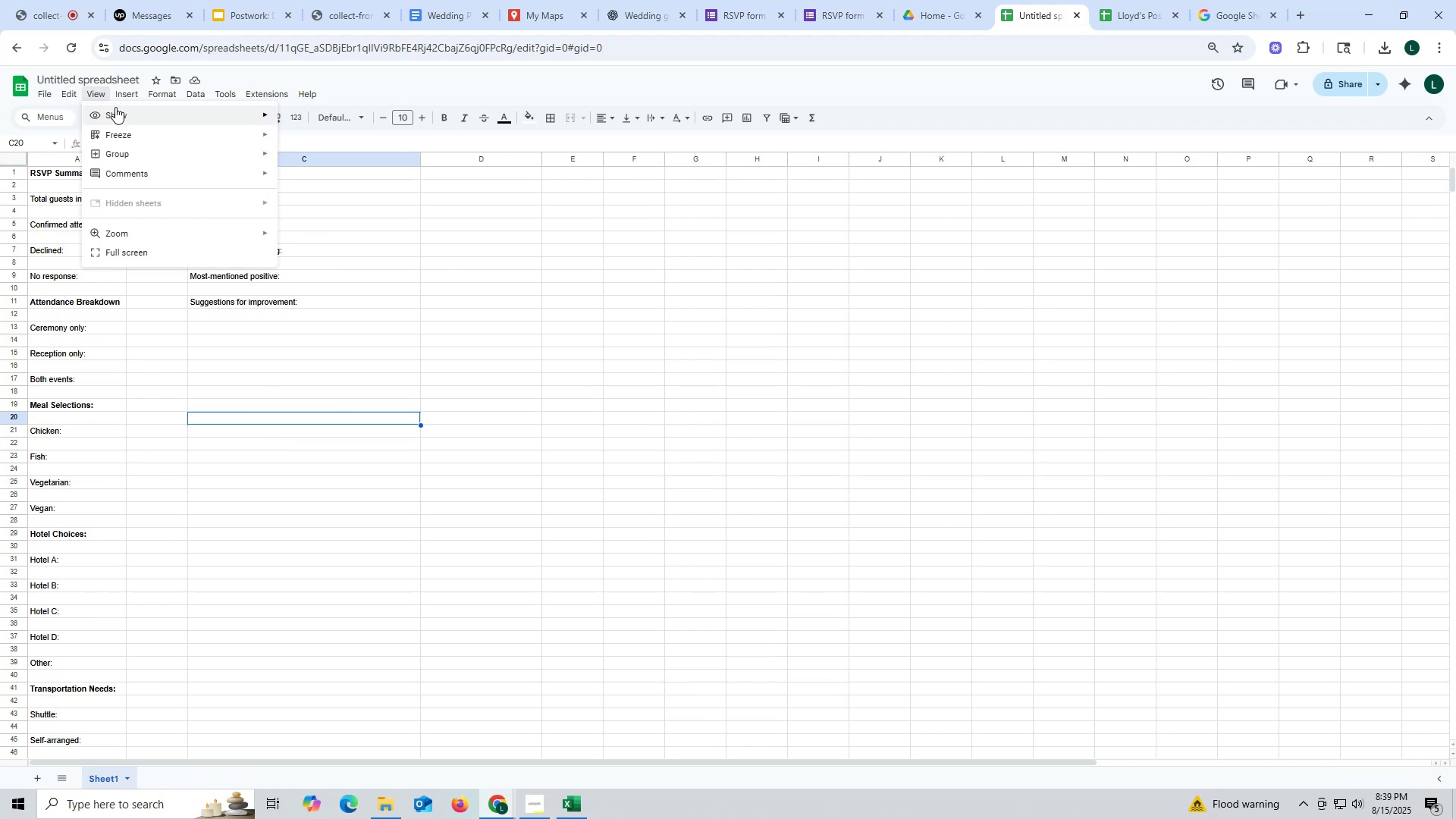 
left_click([118, 114])
 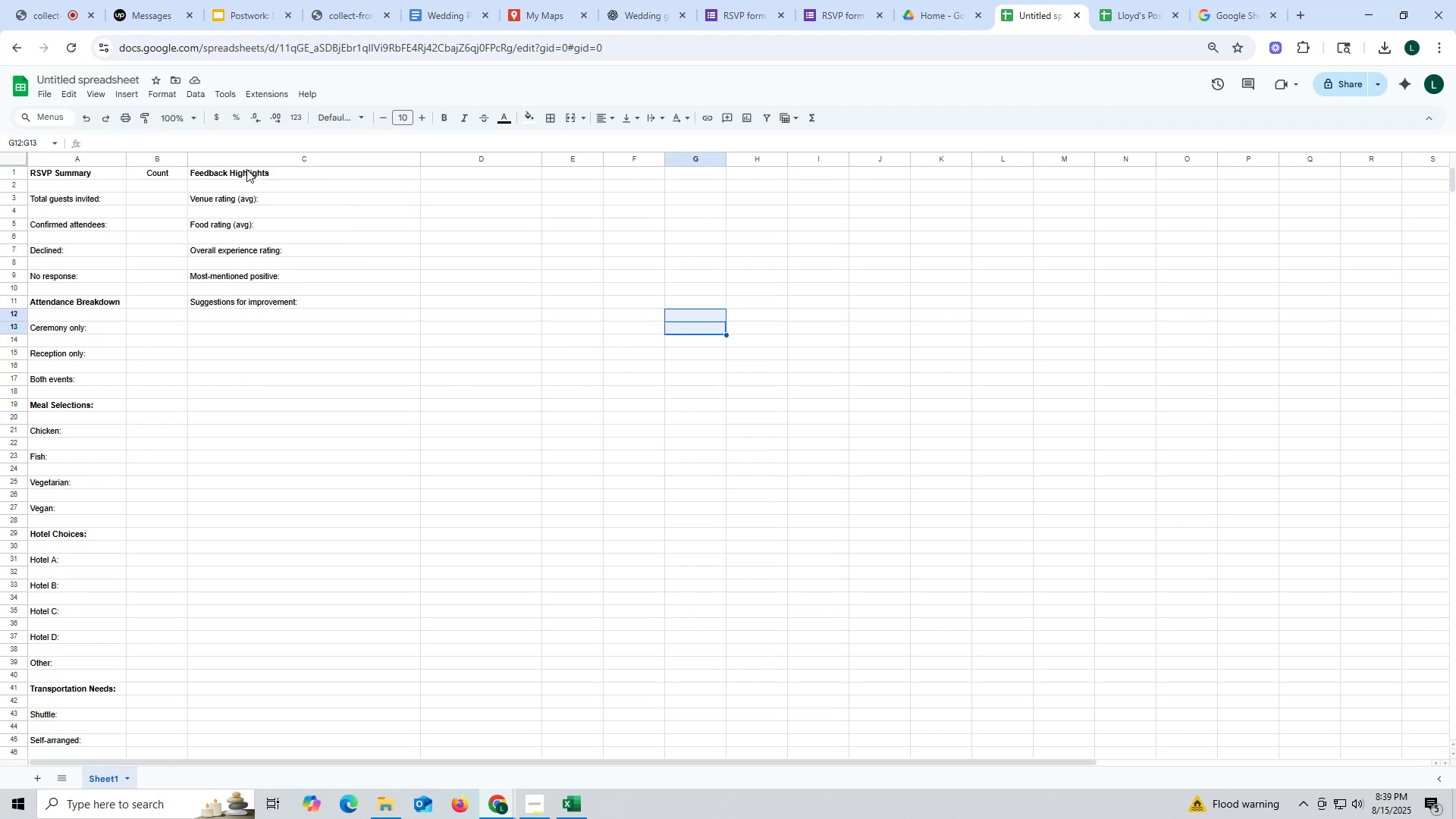 
left_click([77, 94])
 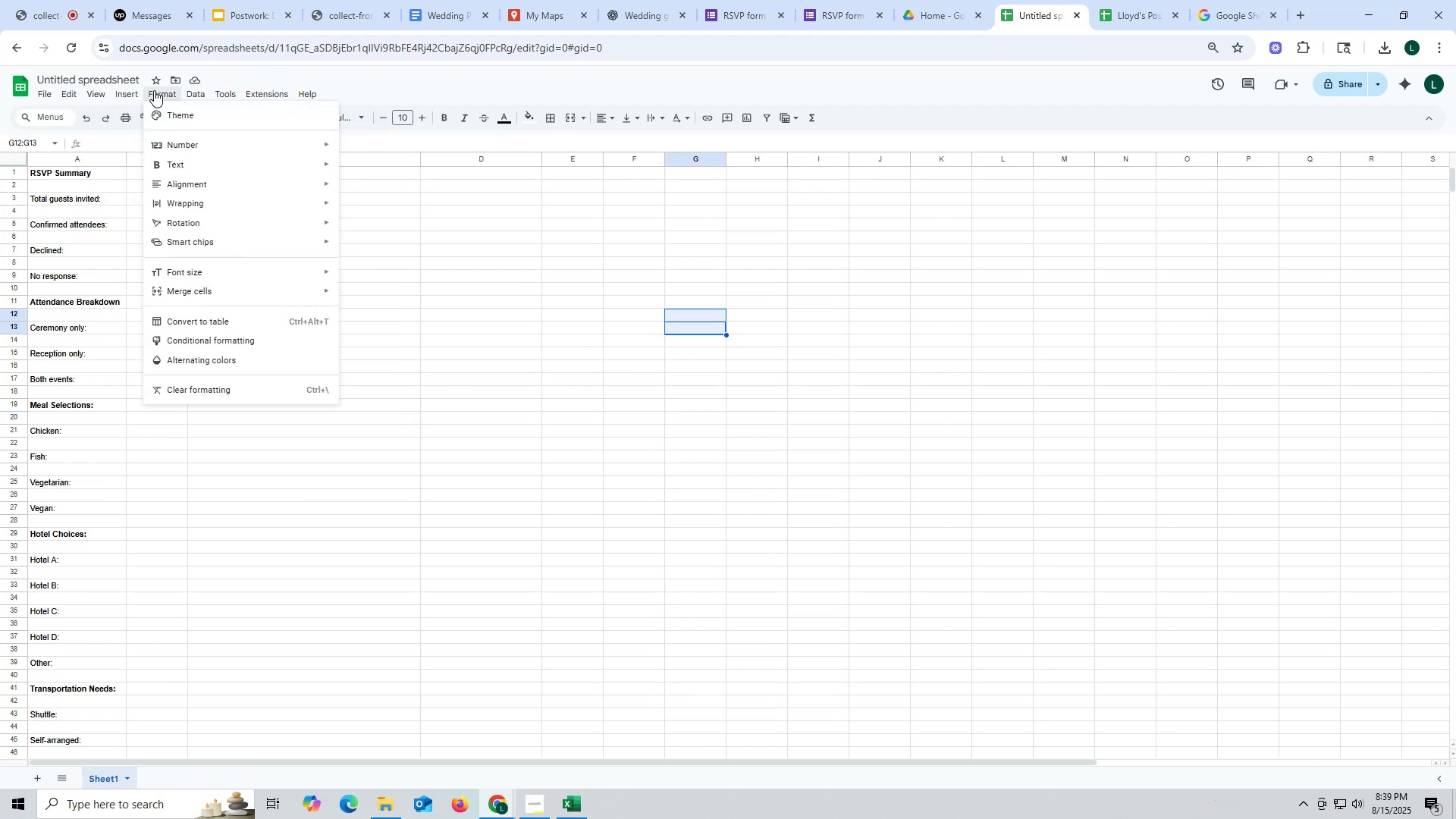 
wait(5.82)
 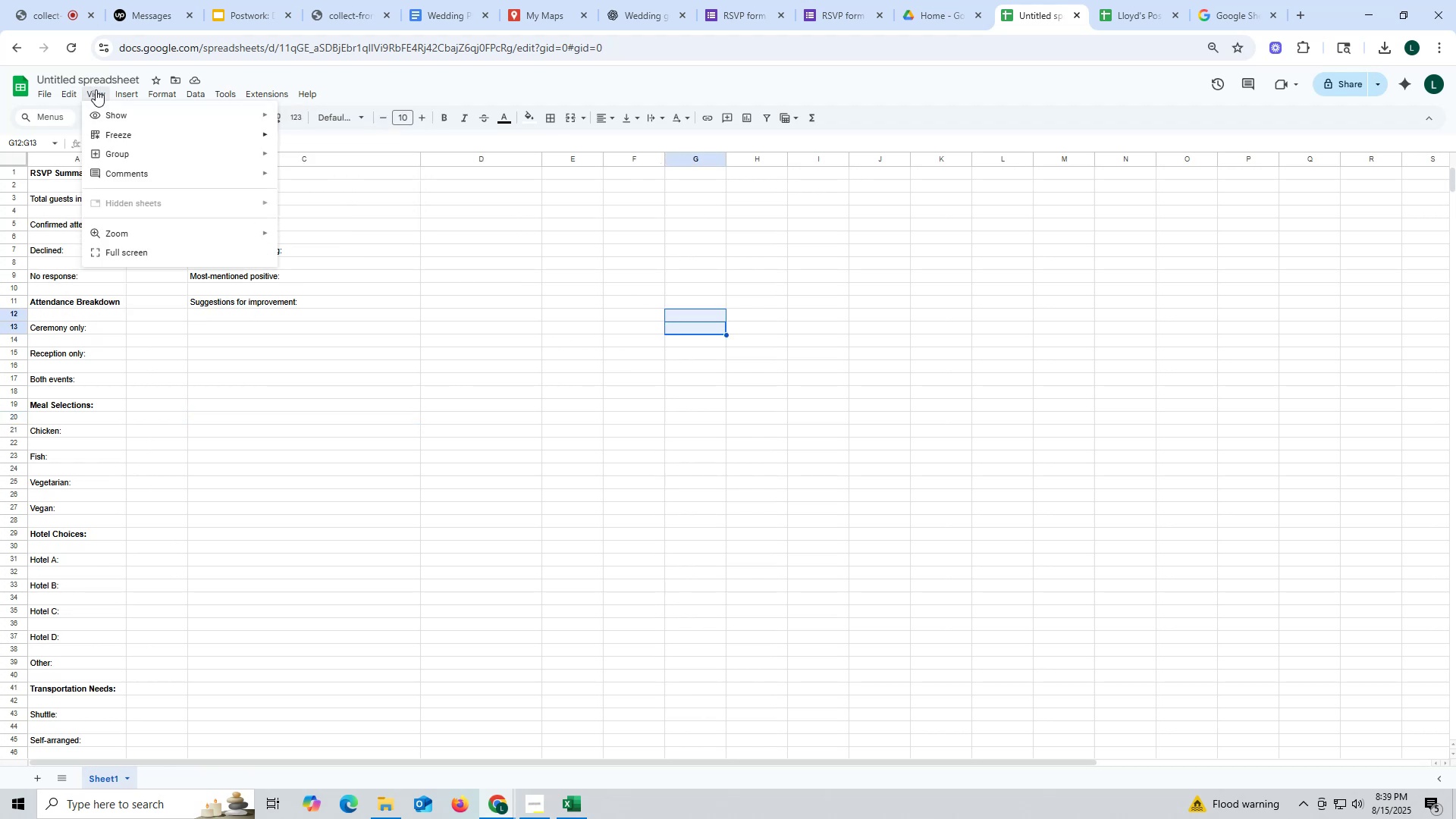 
left_click([522, 495])
 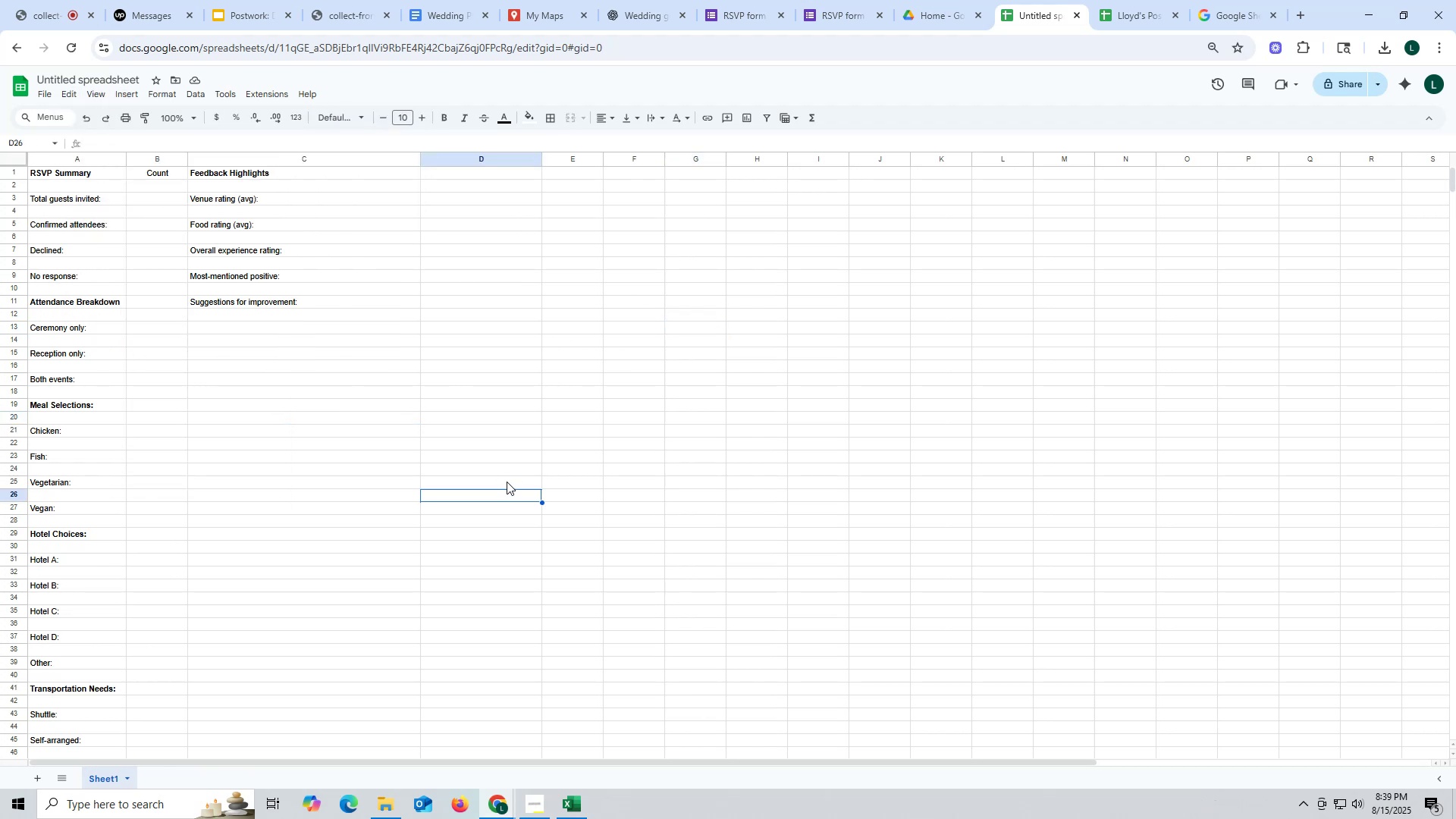 
scroll: coordinate [507, 482], scroll_direction: up, amount: 6.0
 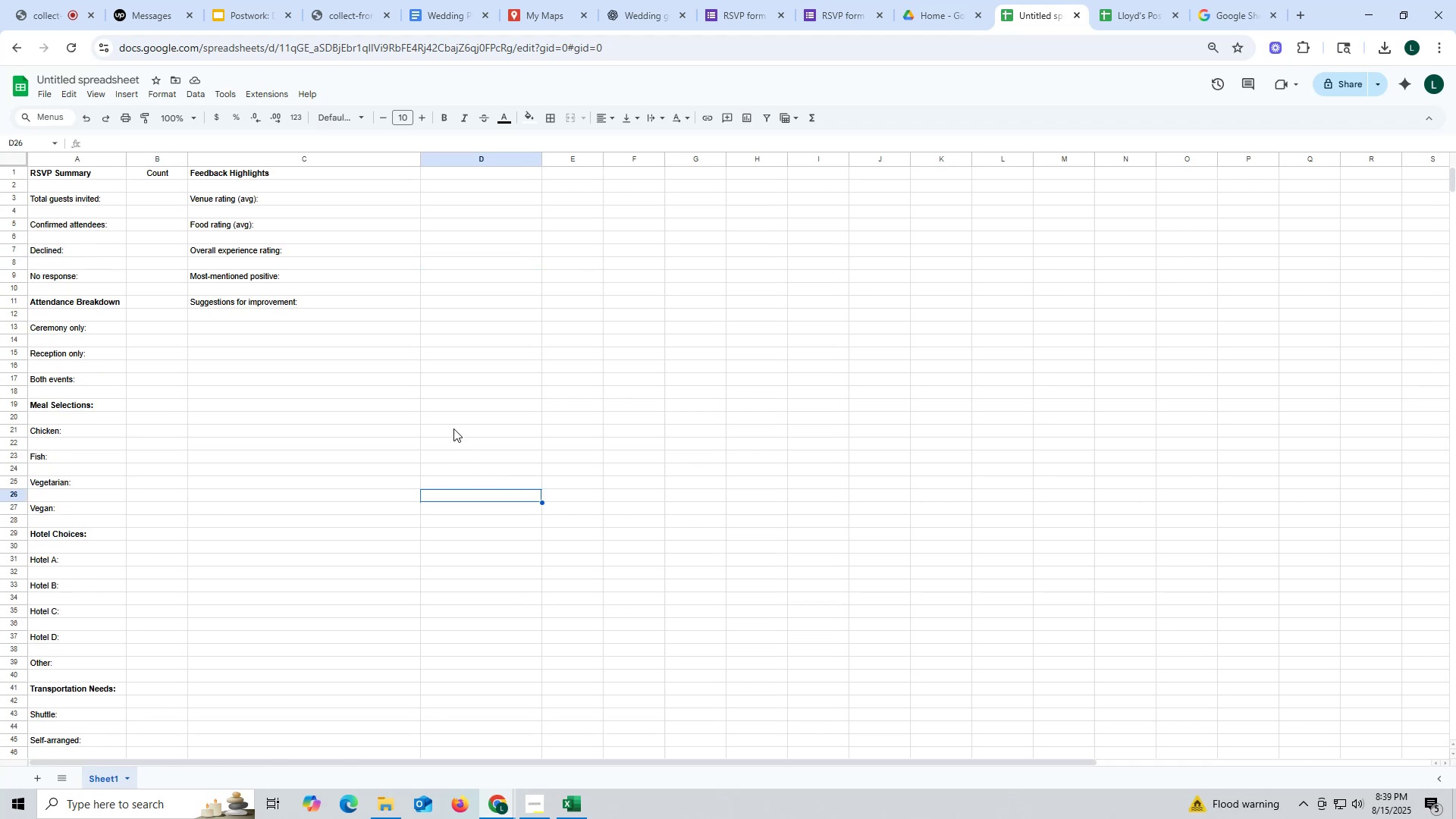 
left_click_drag(start_coordinate=[89, 174], to_coordinate=[93, 173])
 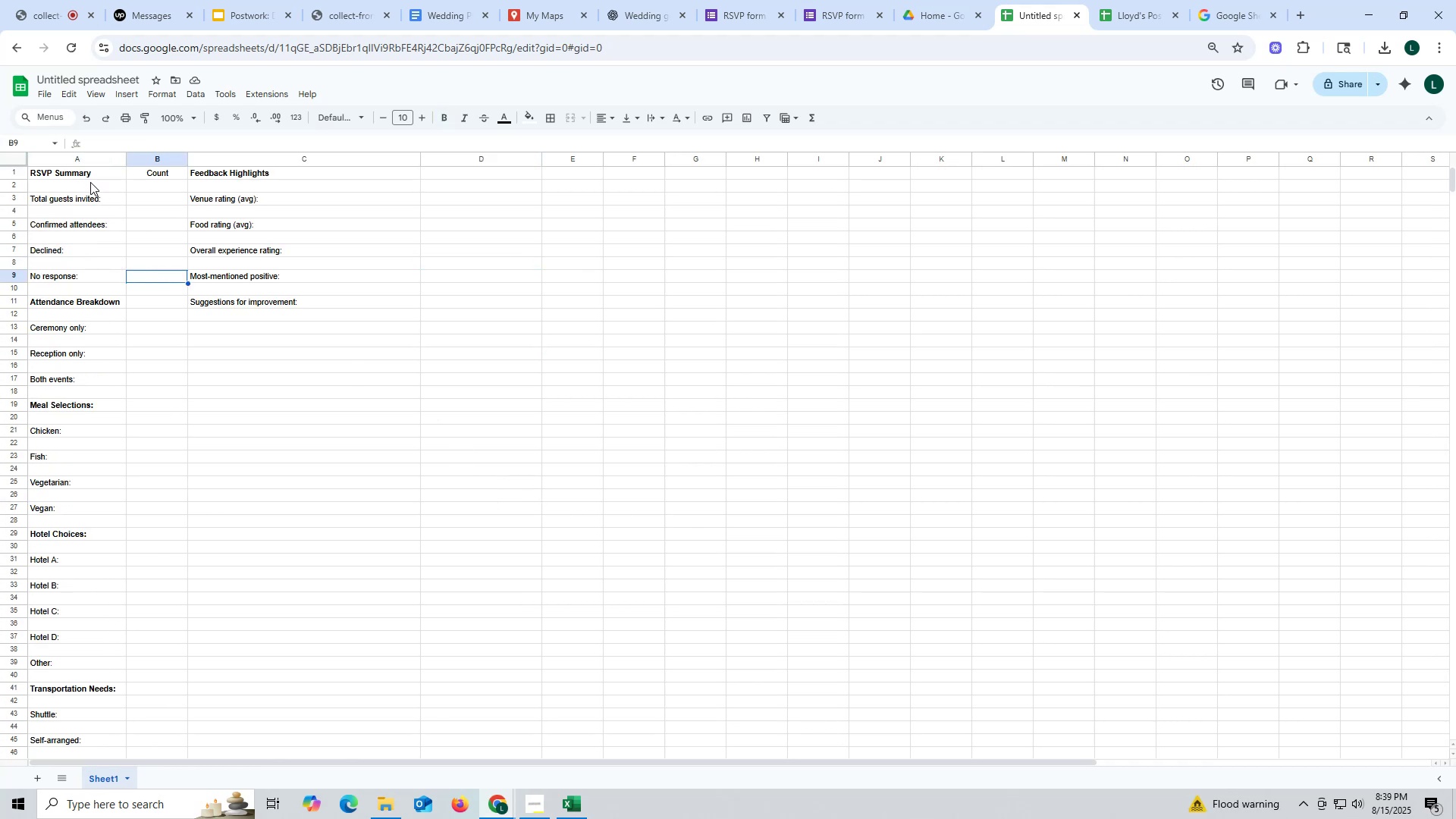 
left_click([88, 175])
 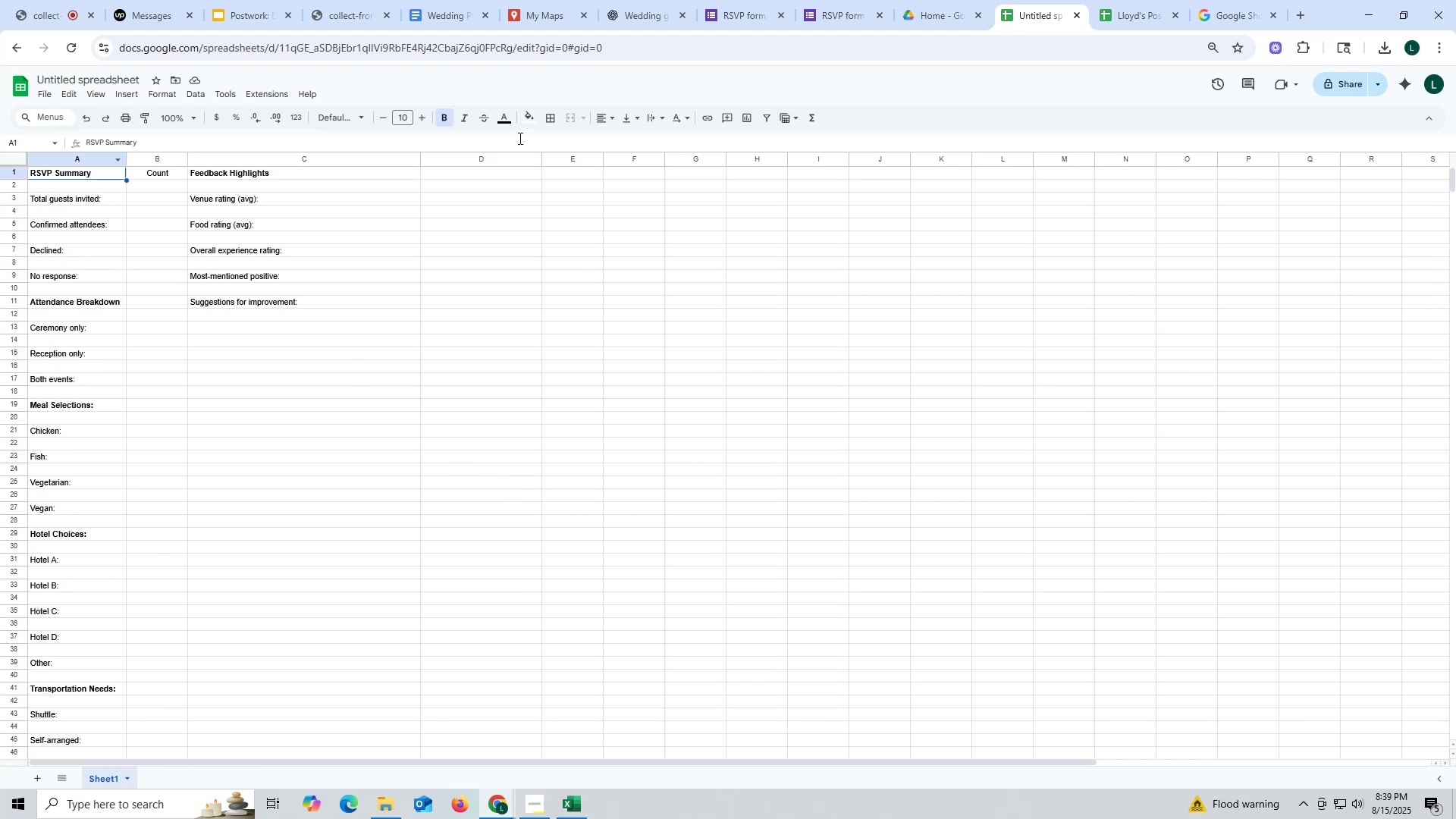 
left_click([532, 125])
 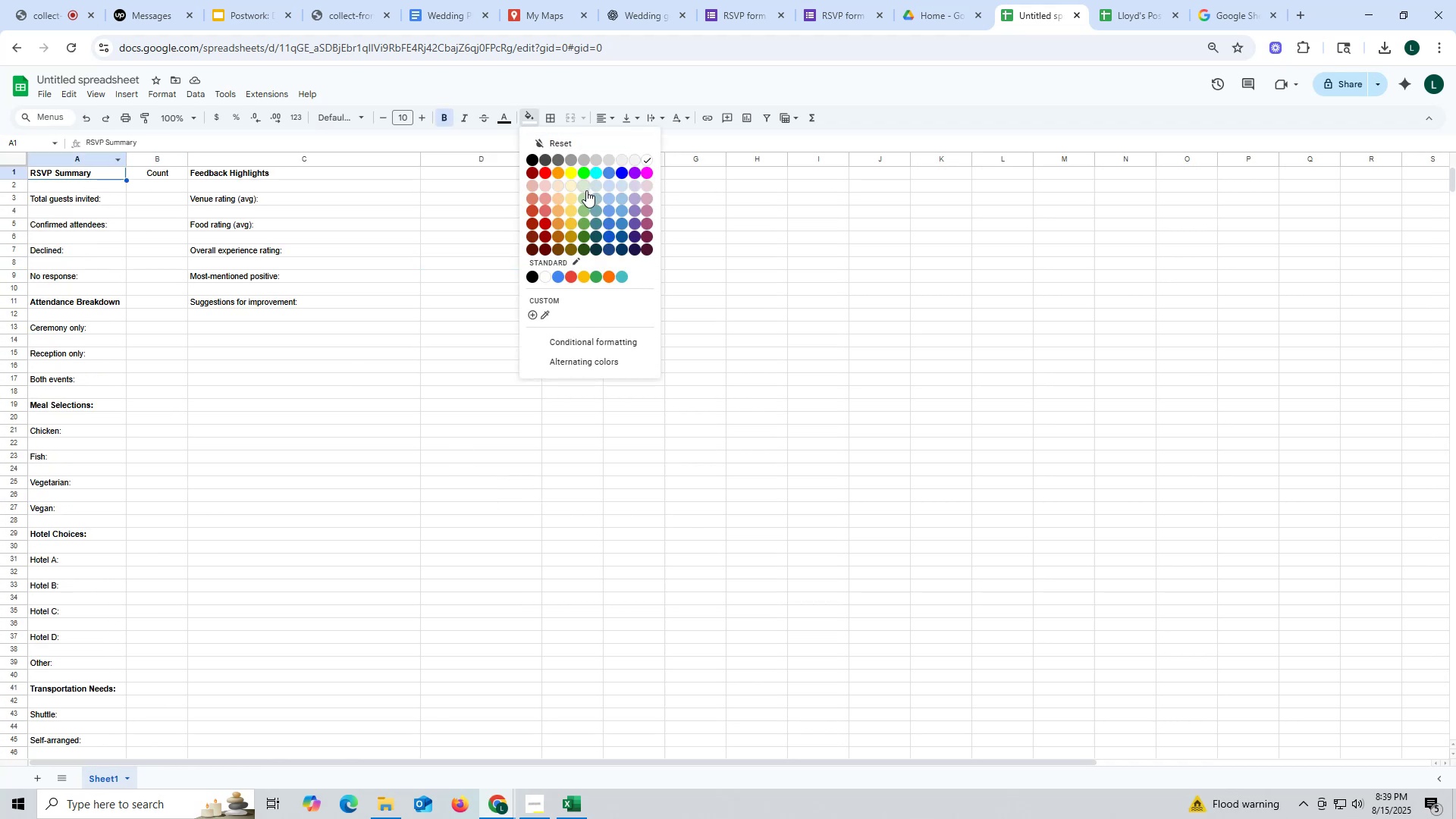 
left_click([579, 185])
 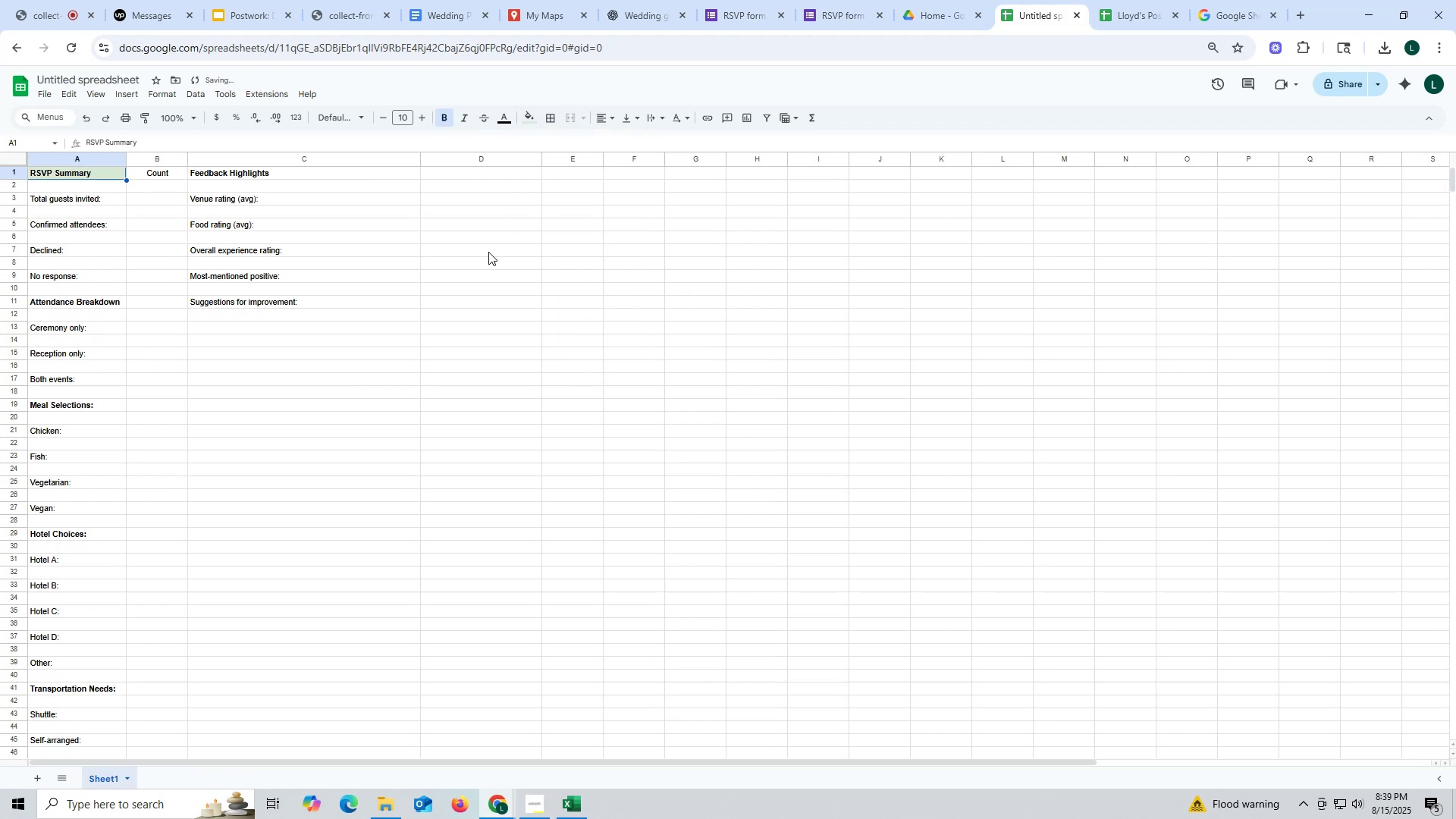 
left_click([444, 292])
 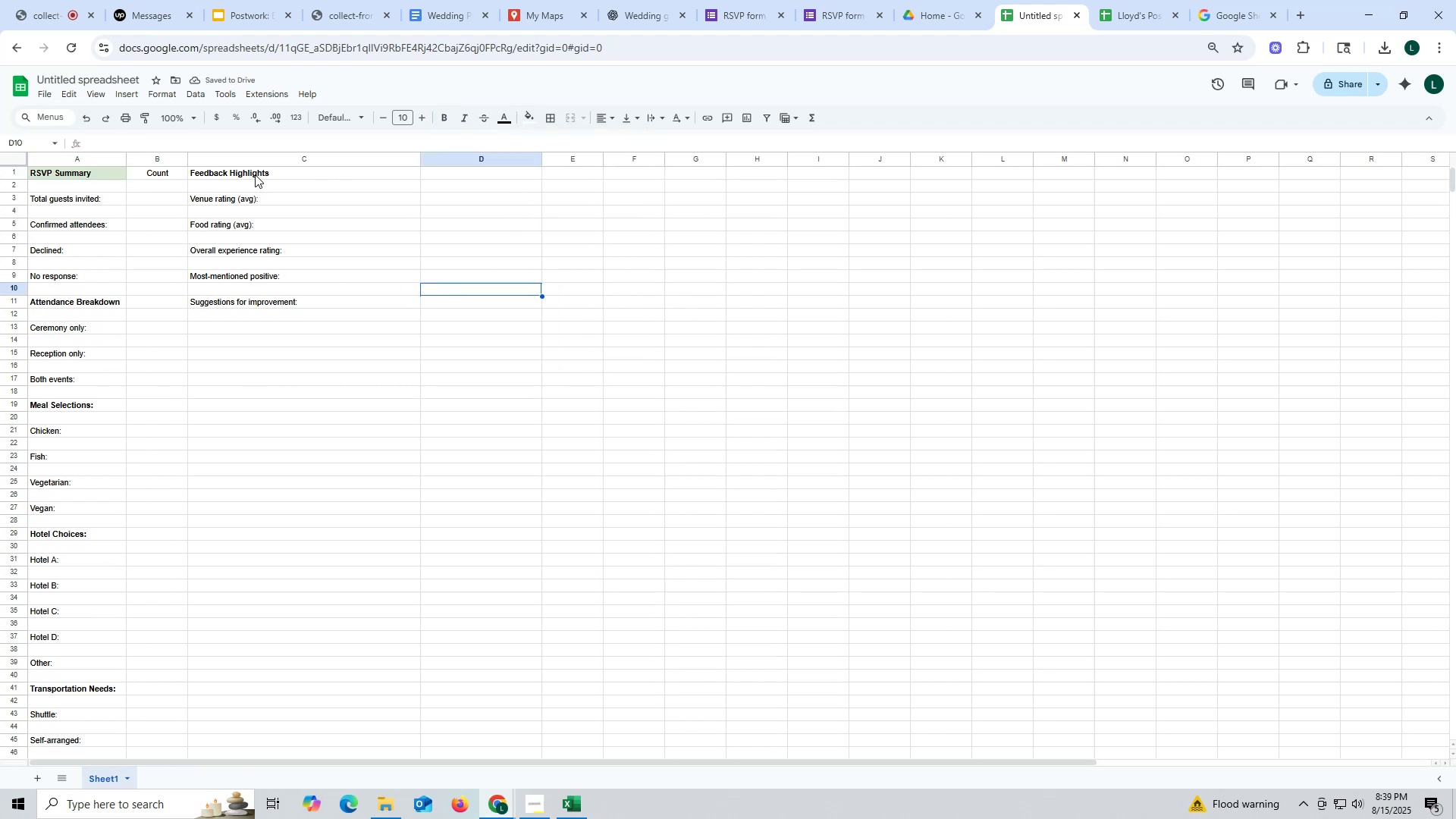 
left_click([257, 173])
 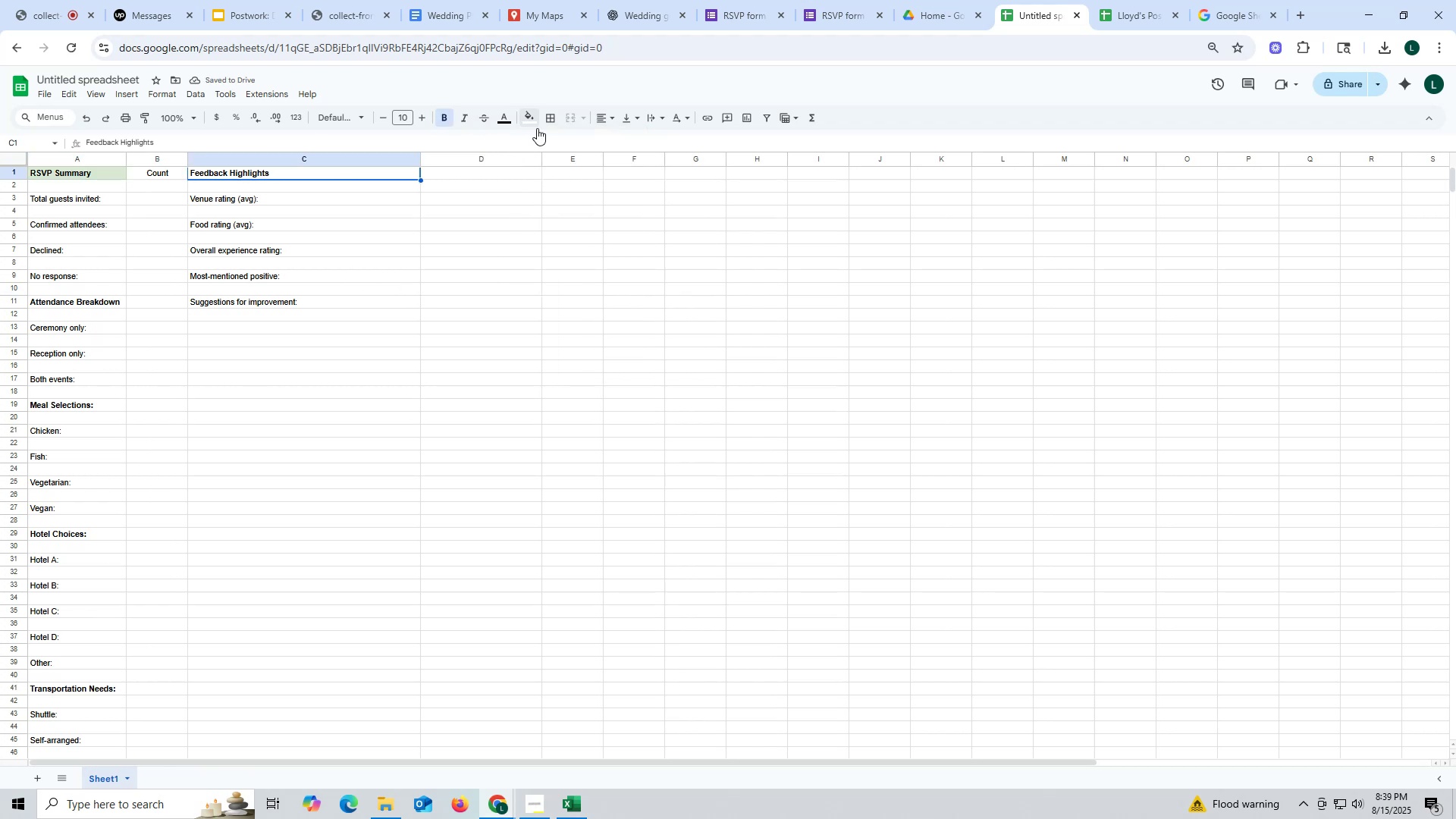 
left_click([531, 126])
 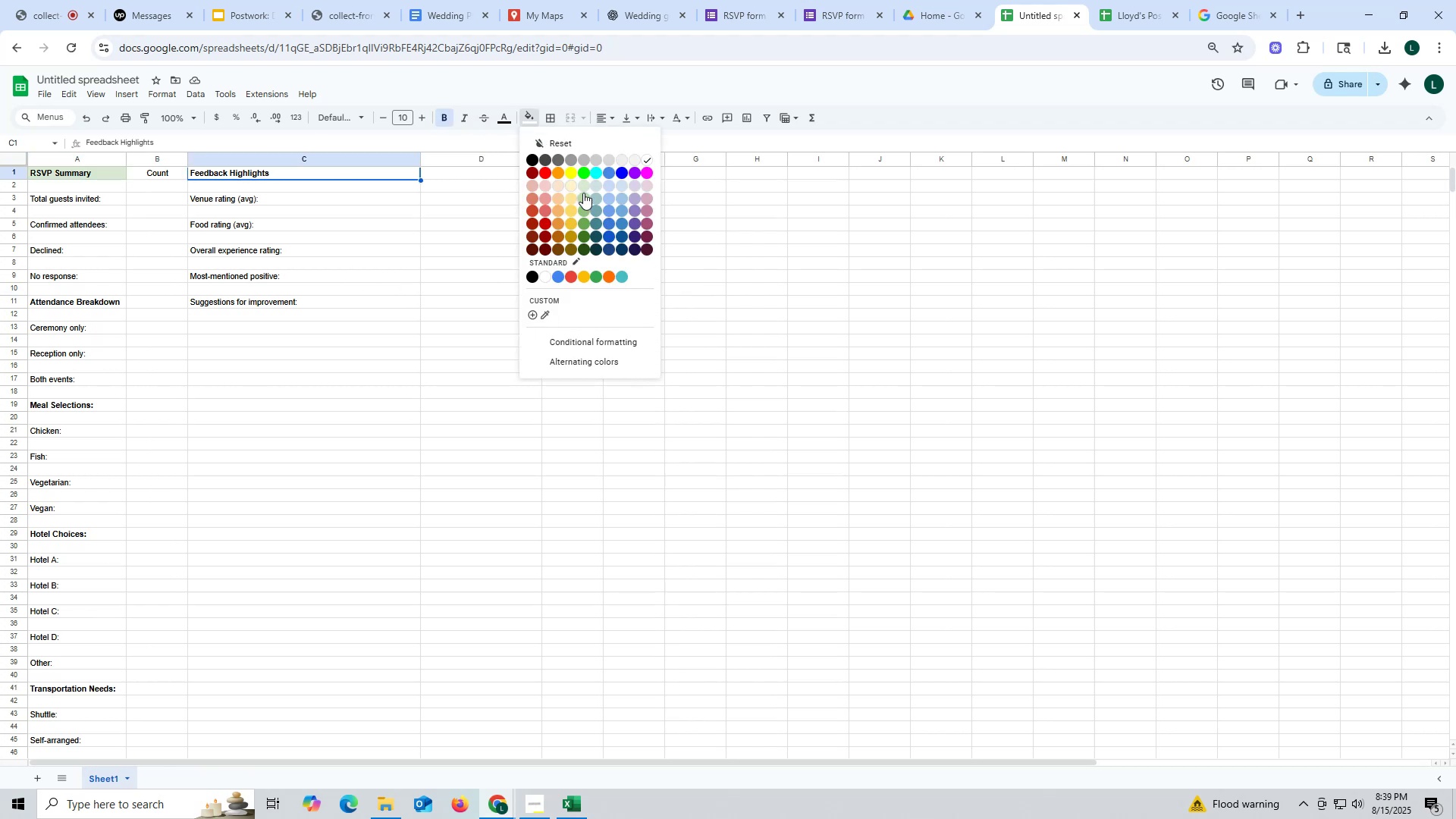 
left_click([583, 187])
 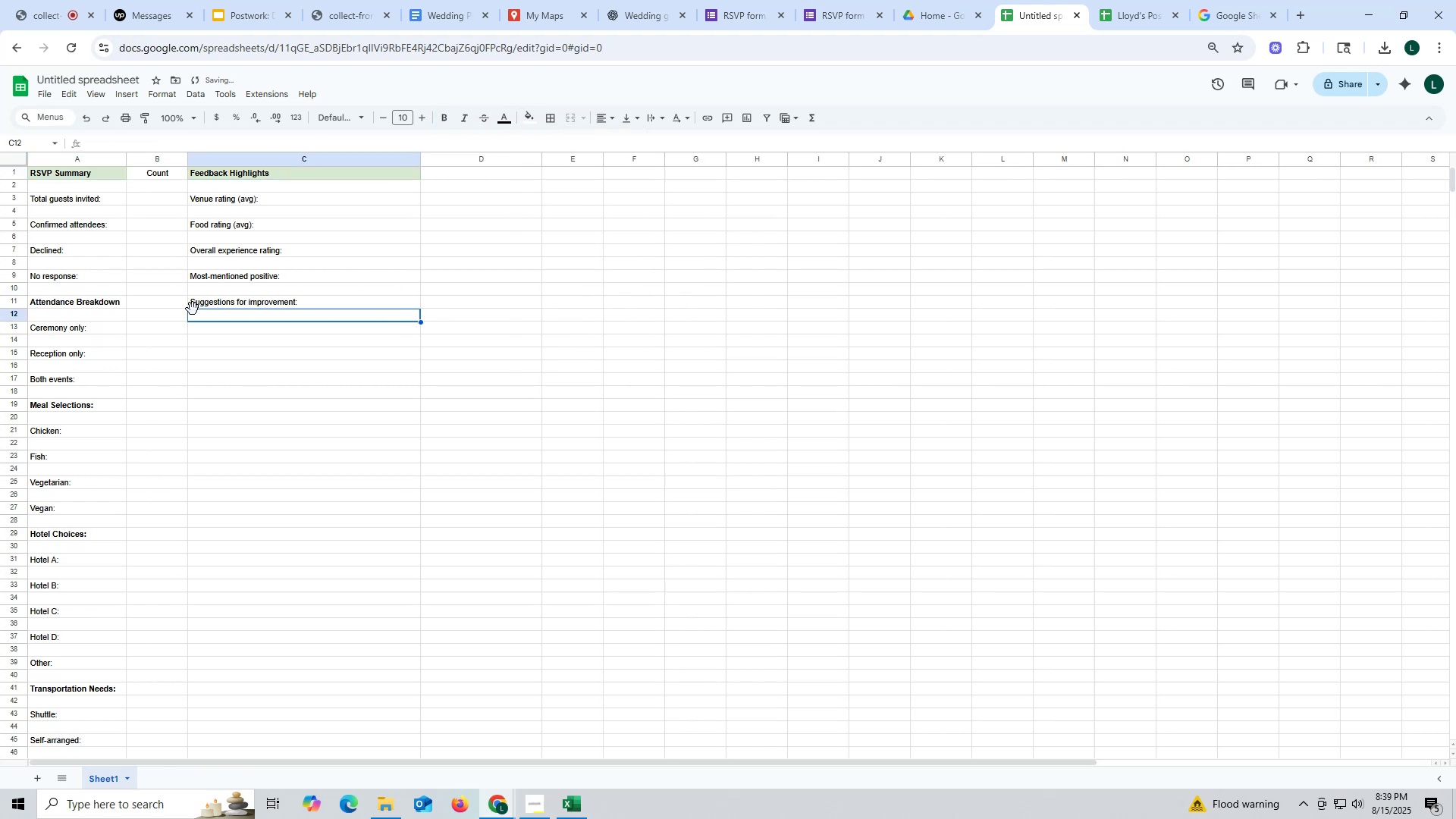 
left_click([92, 304])
 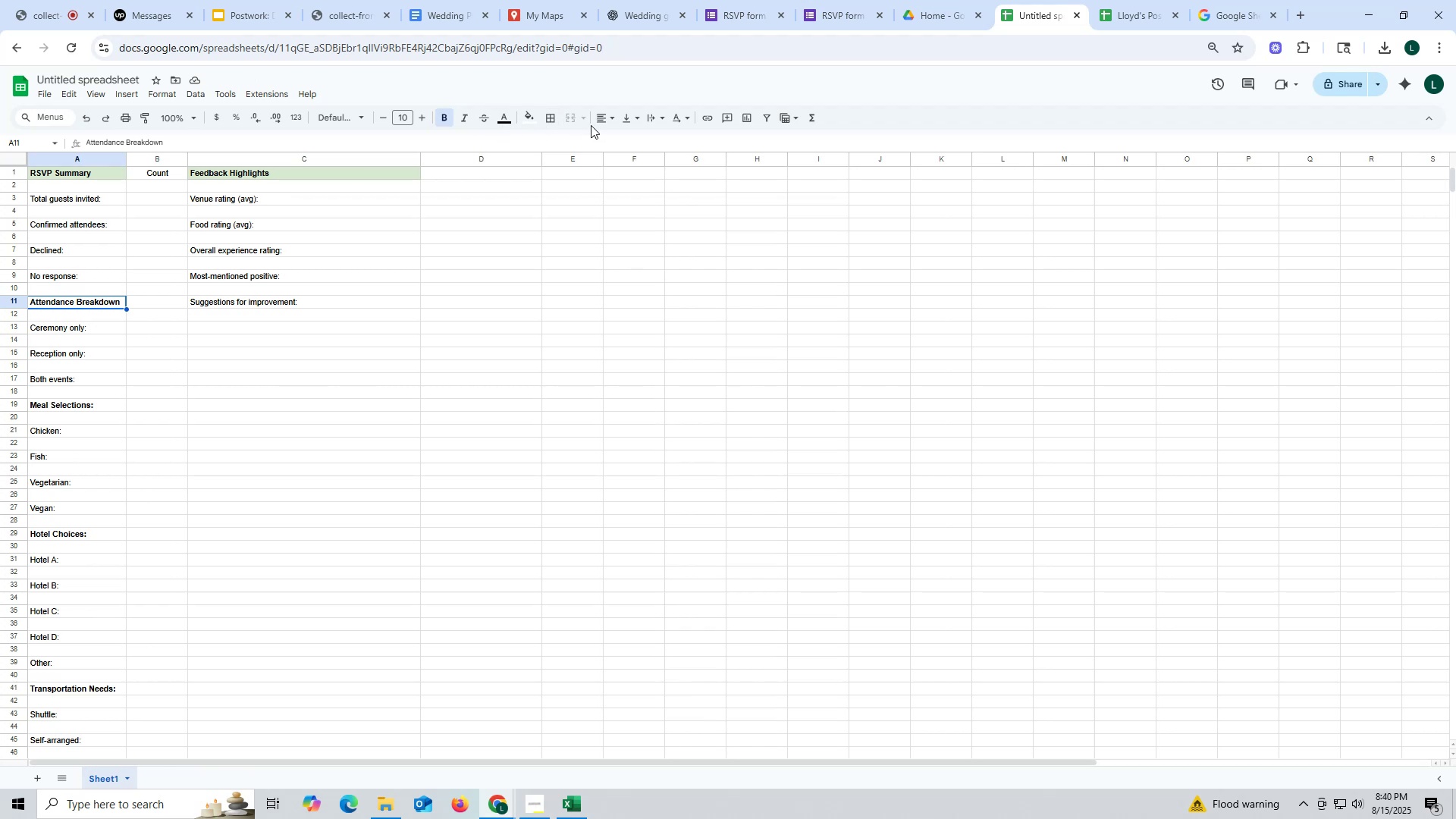 
scroll: coordinate [486, 335], scroll_direction: down, amount: 3.0
 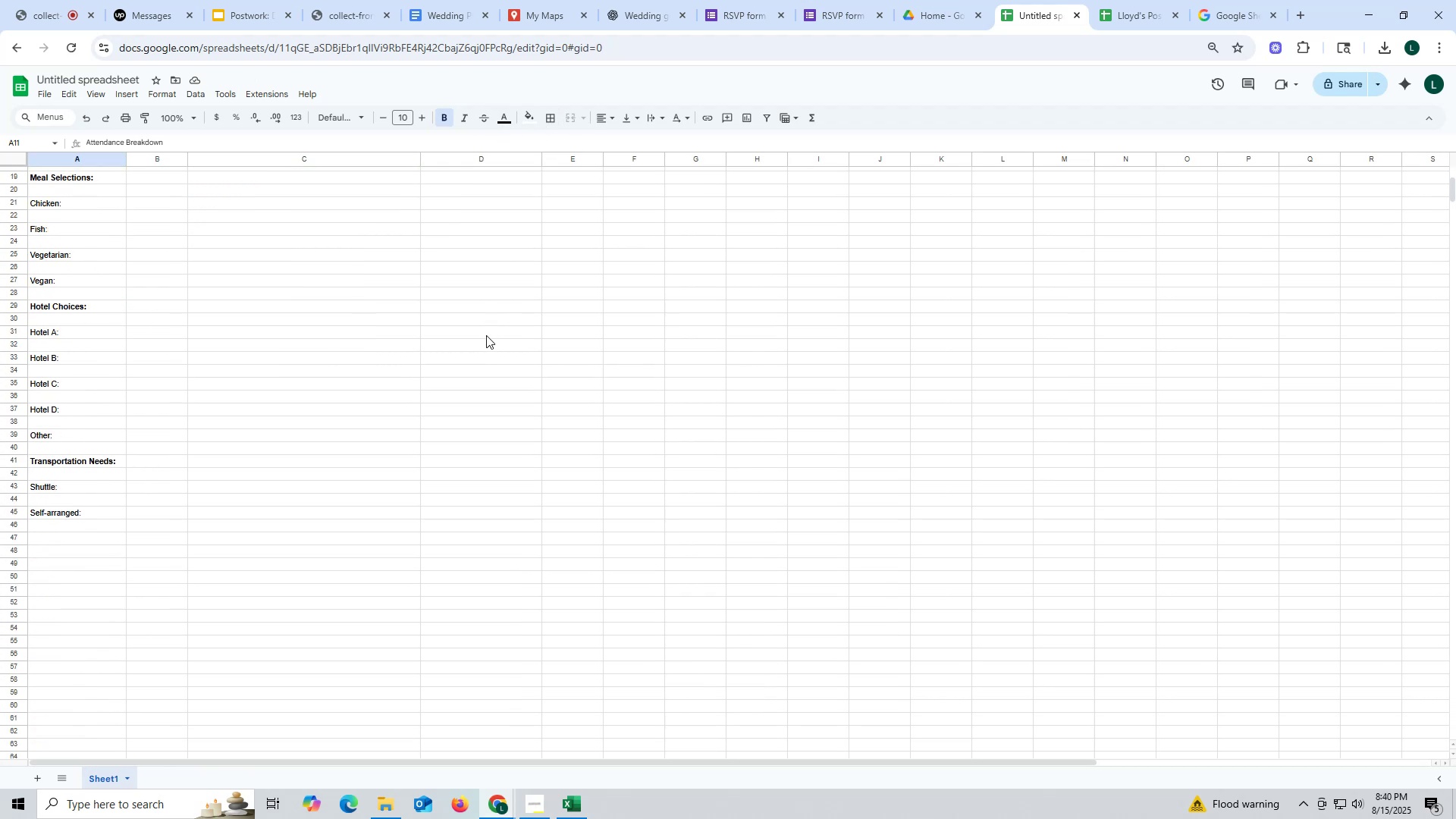 
scroll: coordinate [486, 335], scroll_direction: up, amount: 3.0
 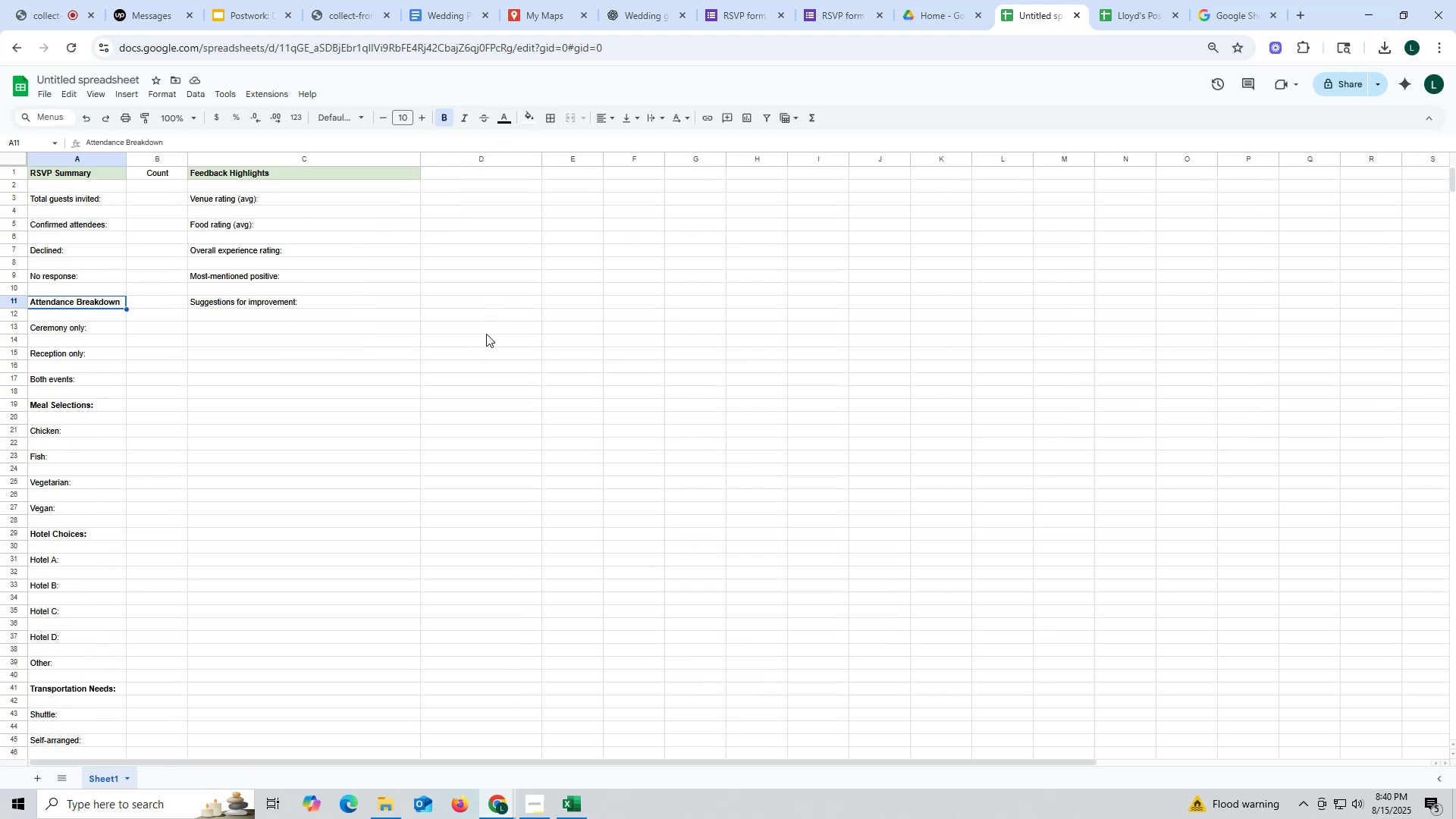 
wait(8.94)
 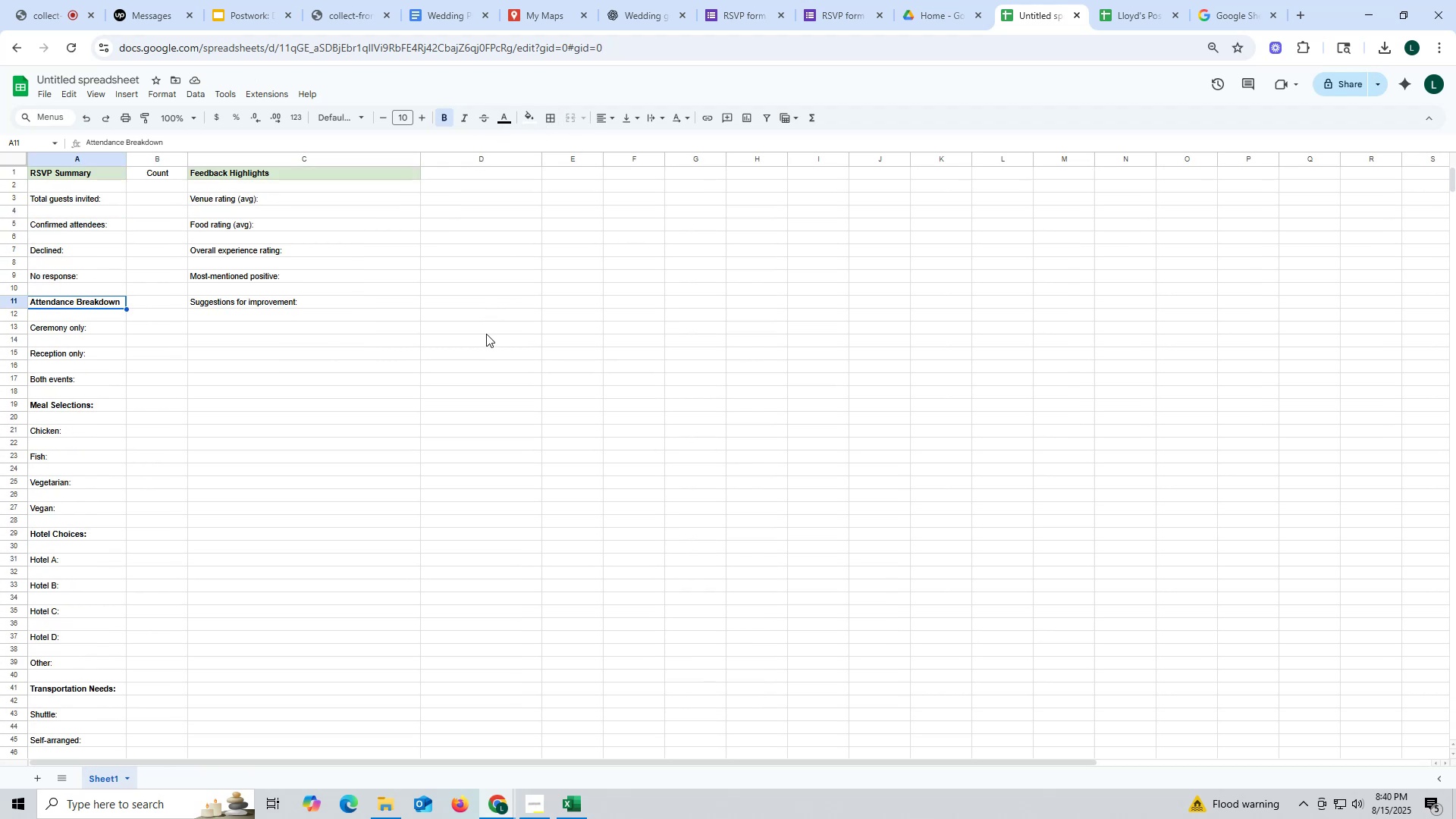 
scroll: coordinate [469, 347], scroll_direction: down, amount: 4.0
 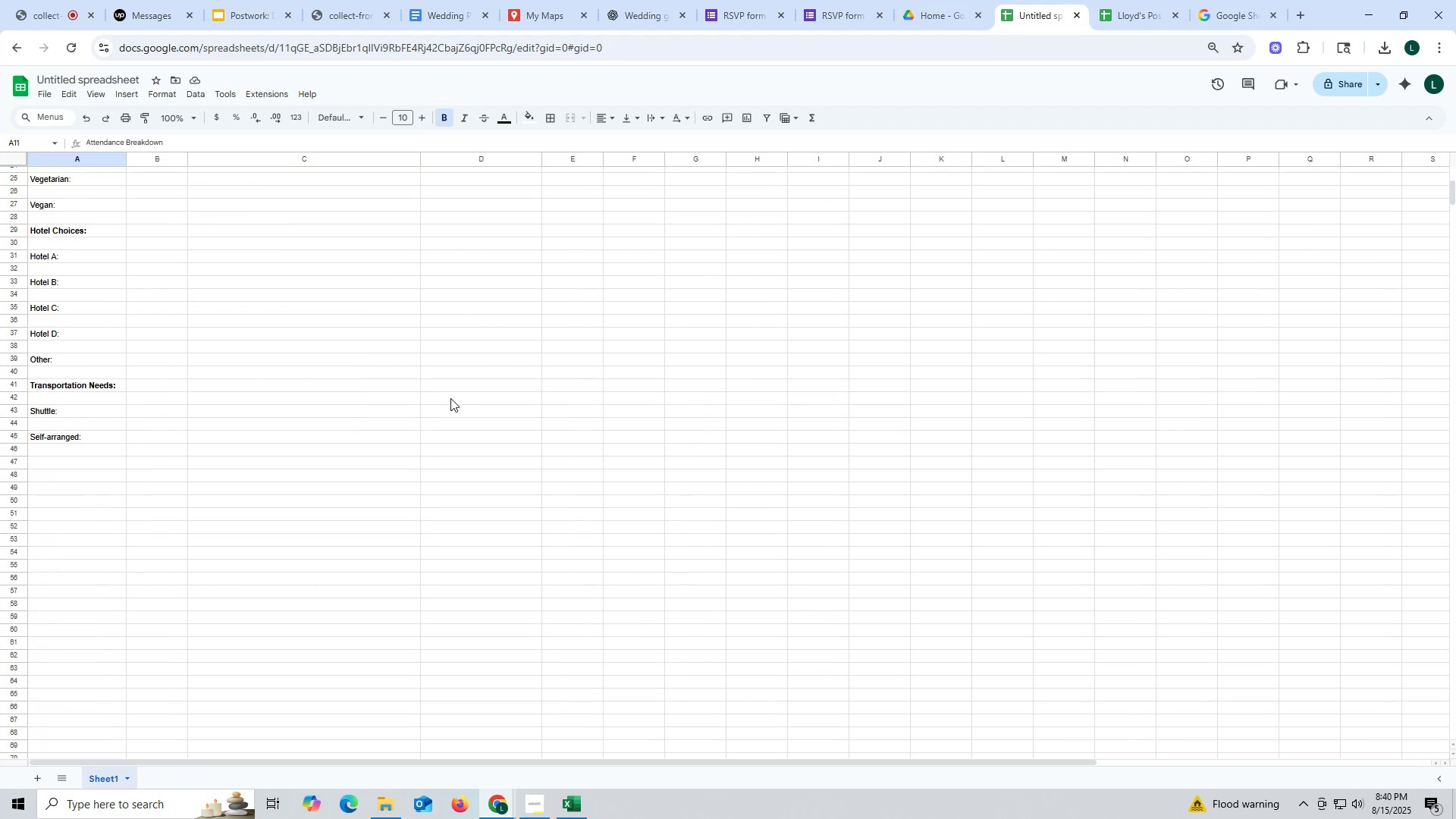 
scroll: coordinate [437, 312], scroll_direction: up, amount: 12.0
 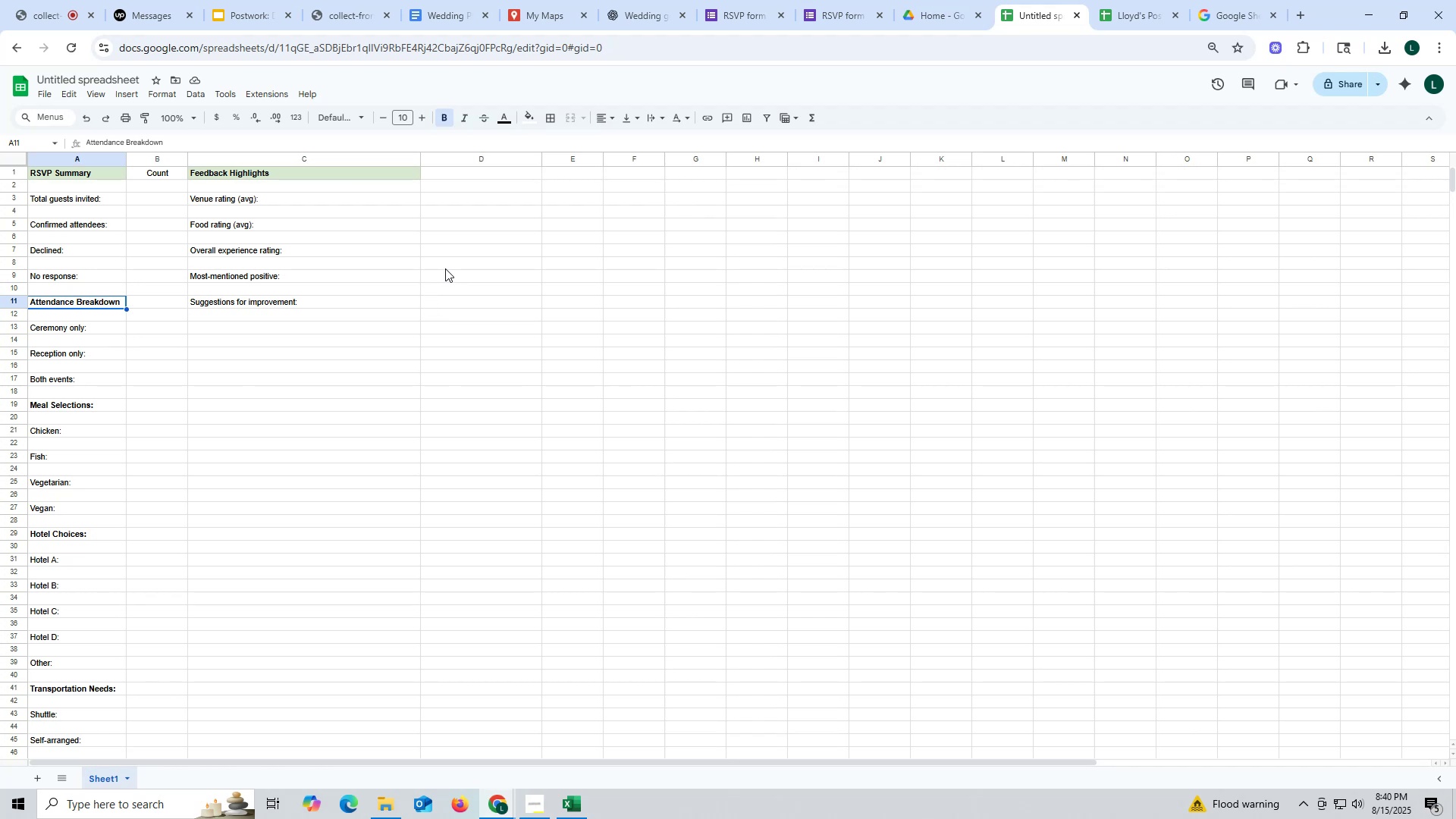 
wait(17.43)
 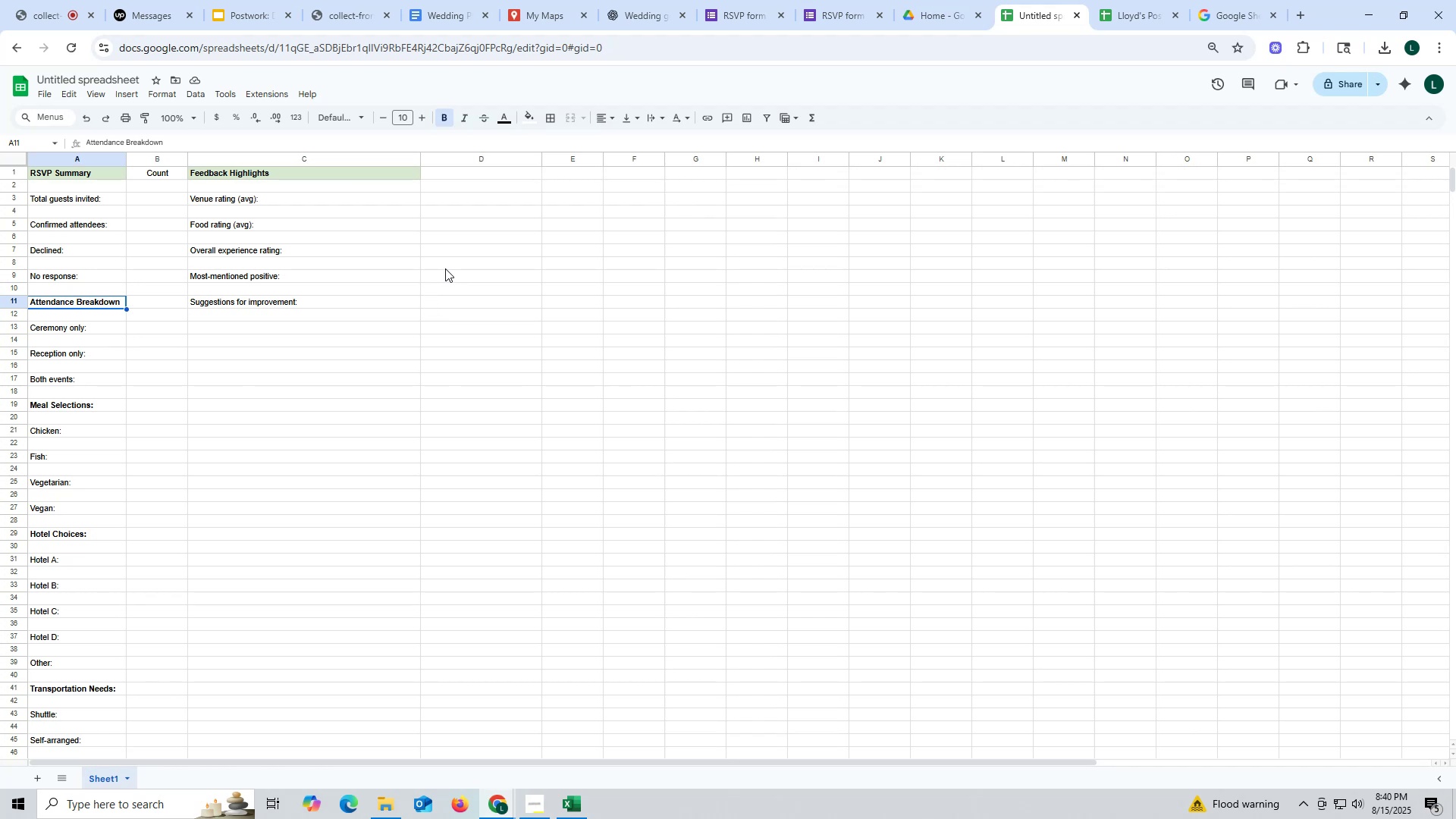 
left_click([381, 331])
 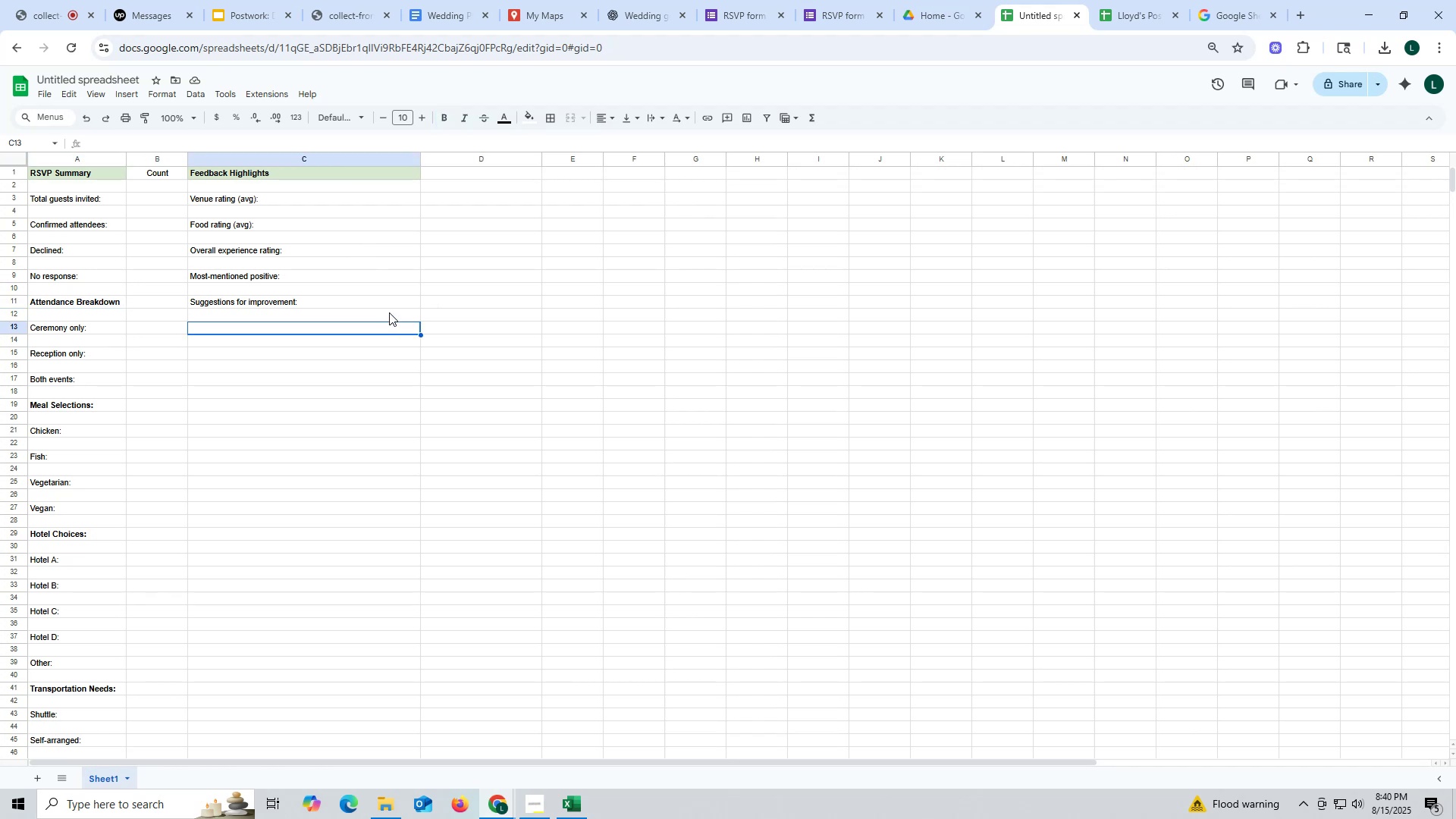 
scroll: coordinate [388, 309], scroll_direction: up, amount: 1.0
 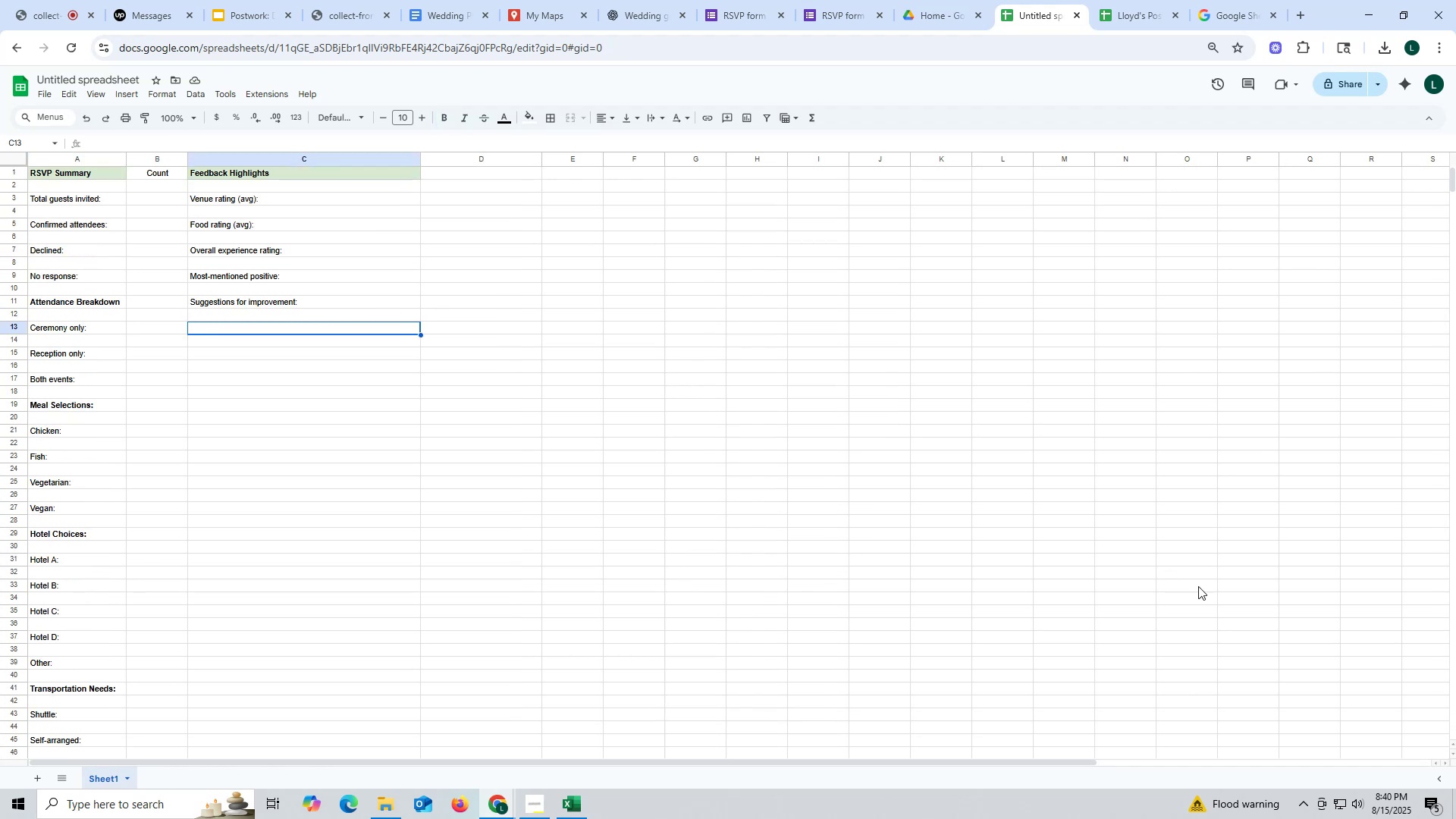 
wait(8.34)
 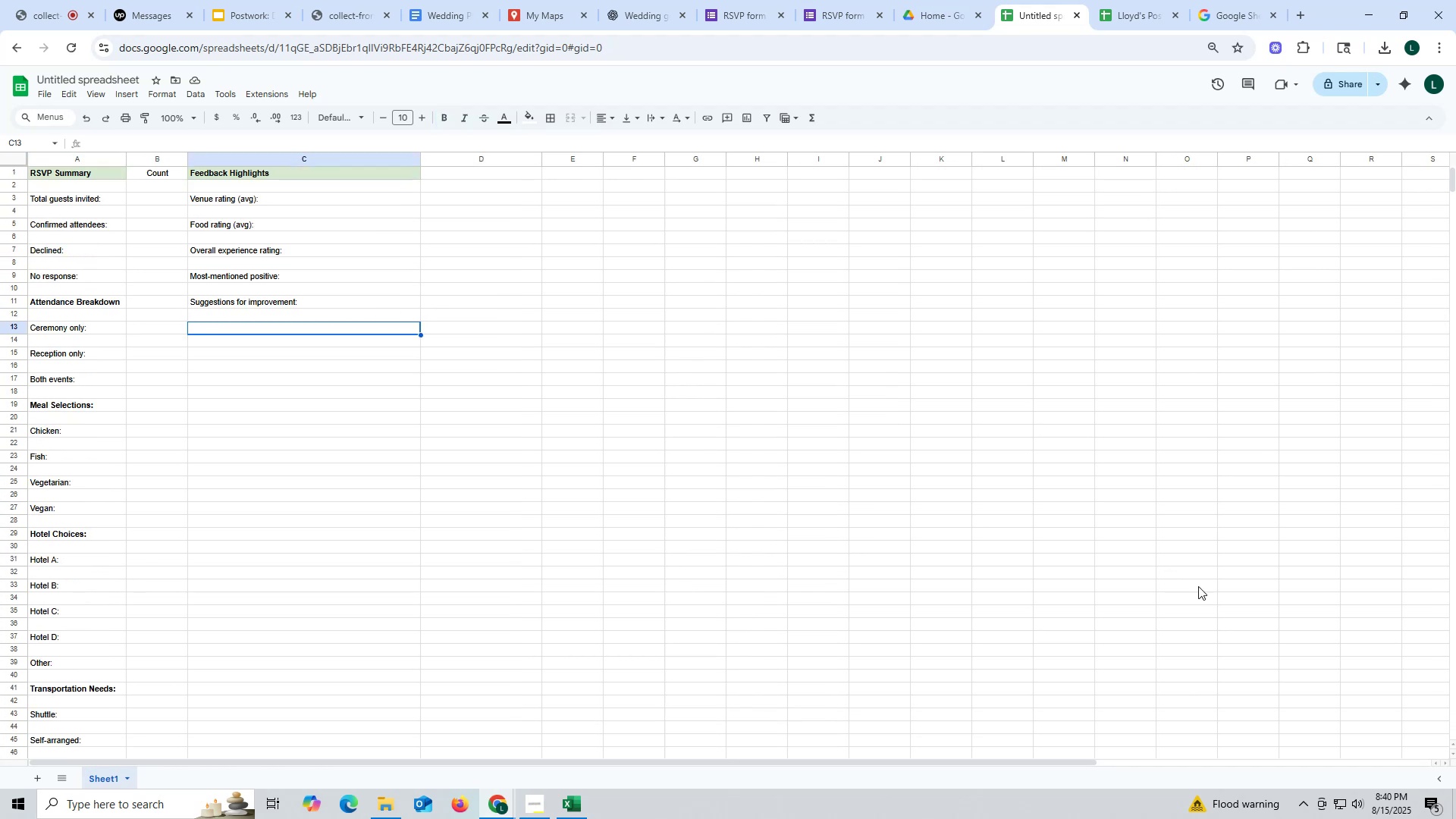 
left_click([77, 305])
 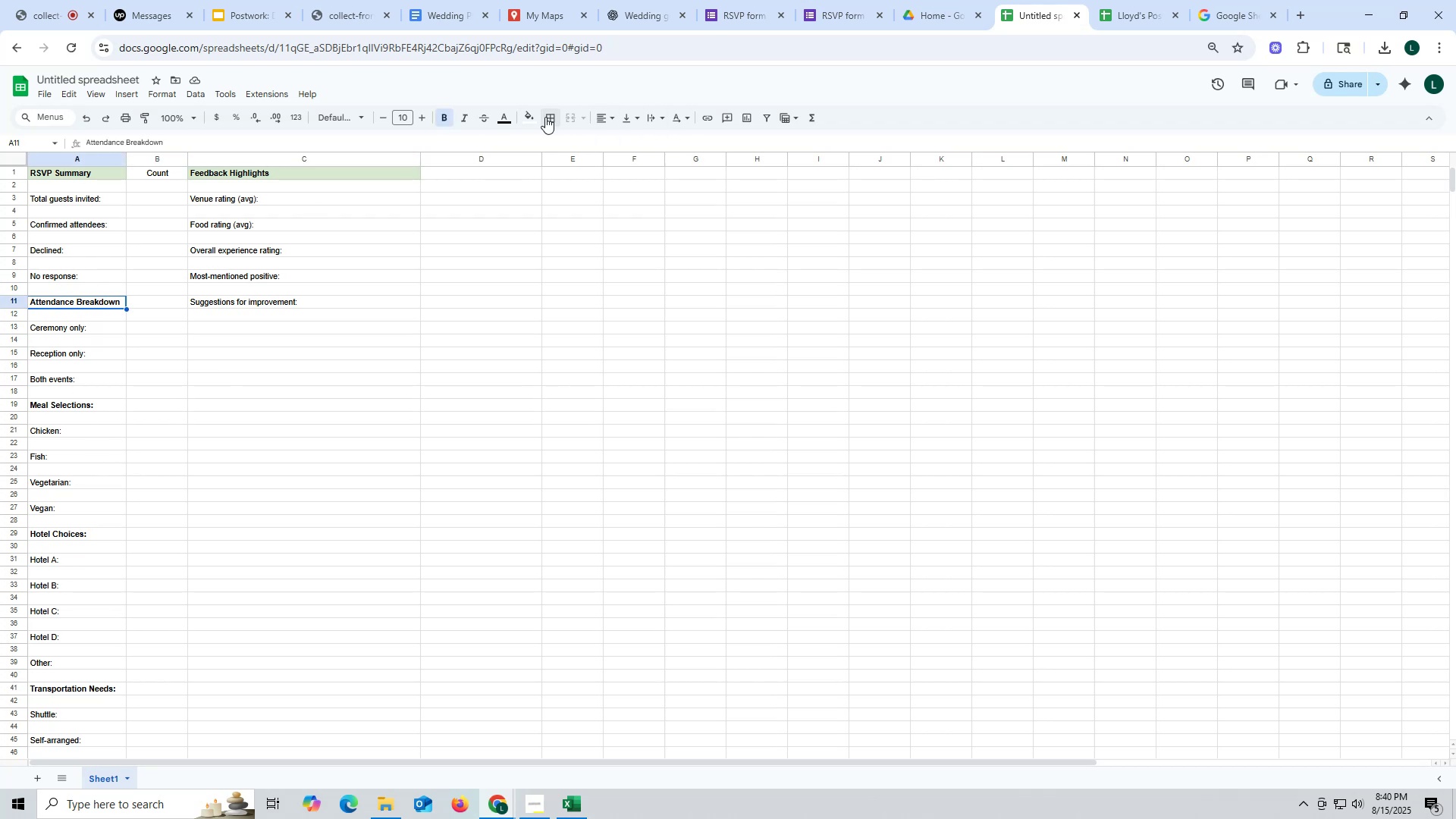 
left_click([526, 117])
 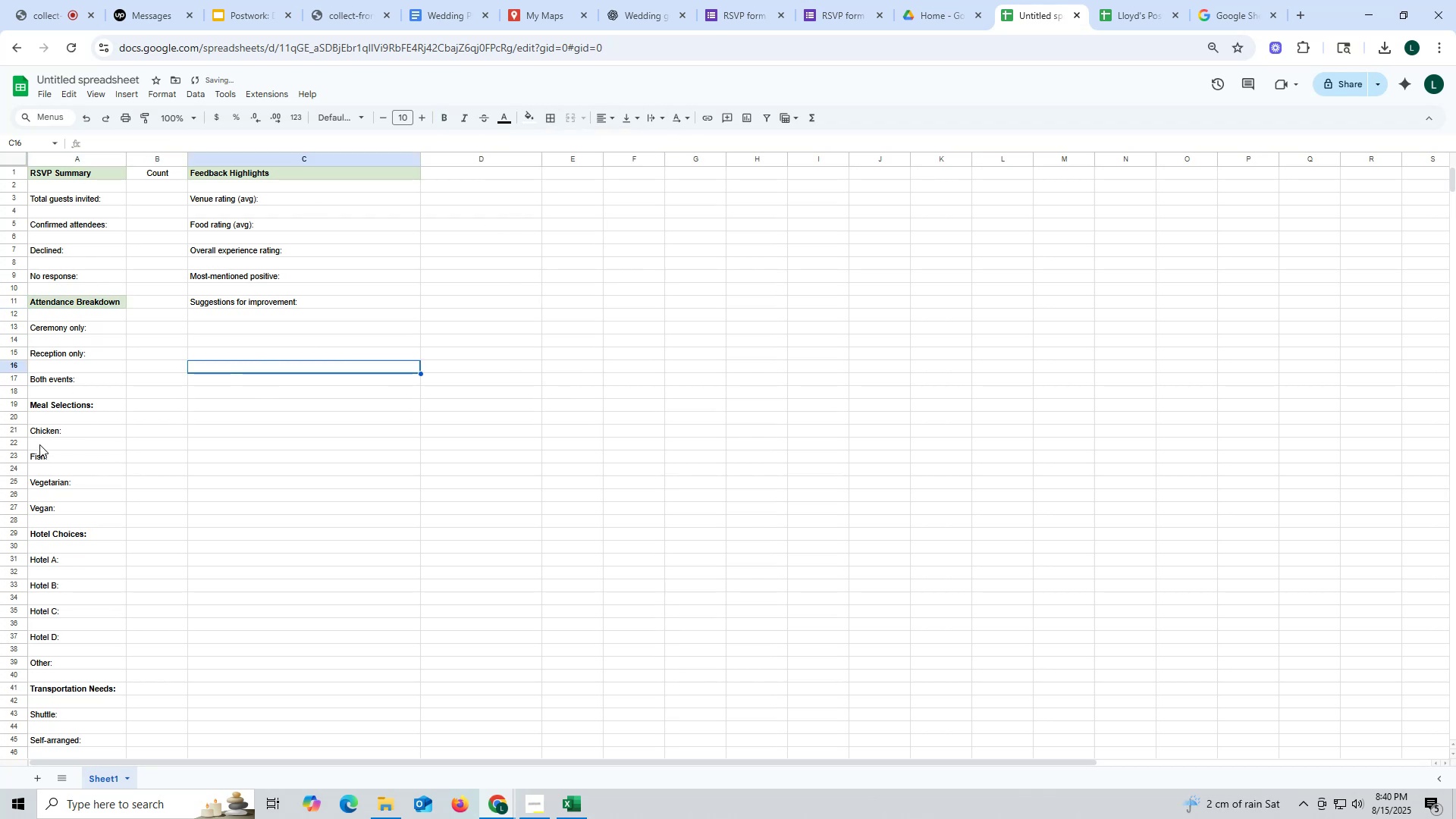 
left_click([57, 406])
 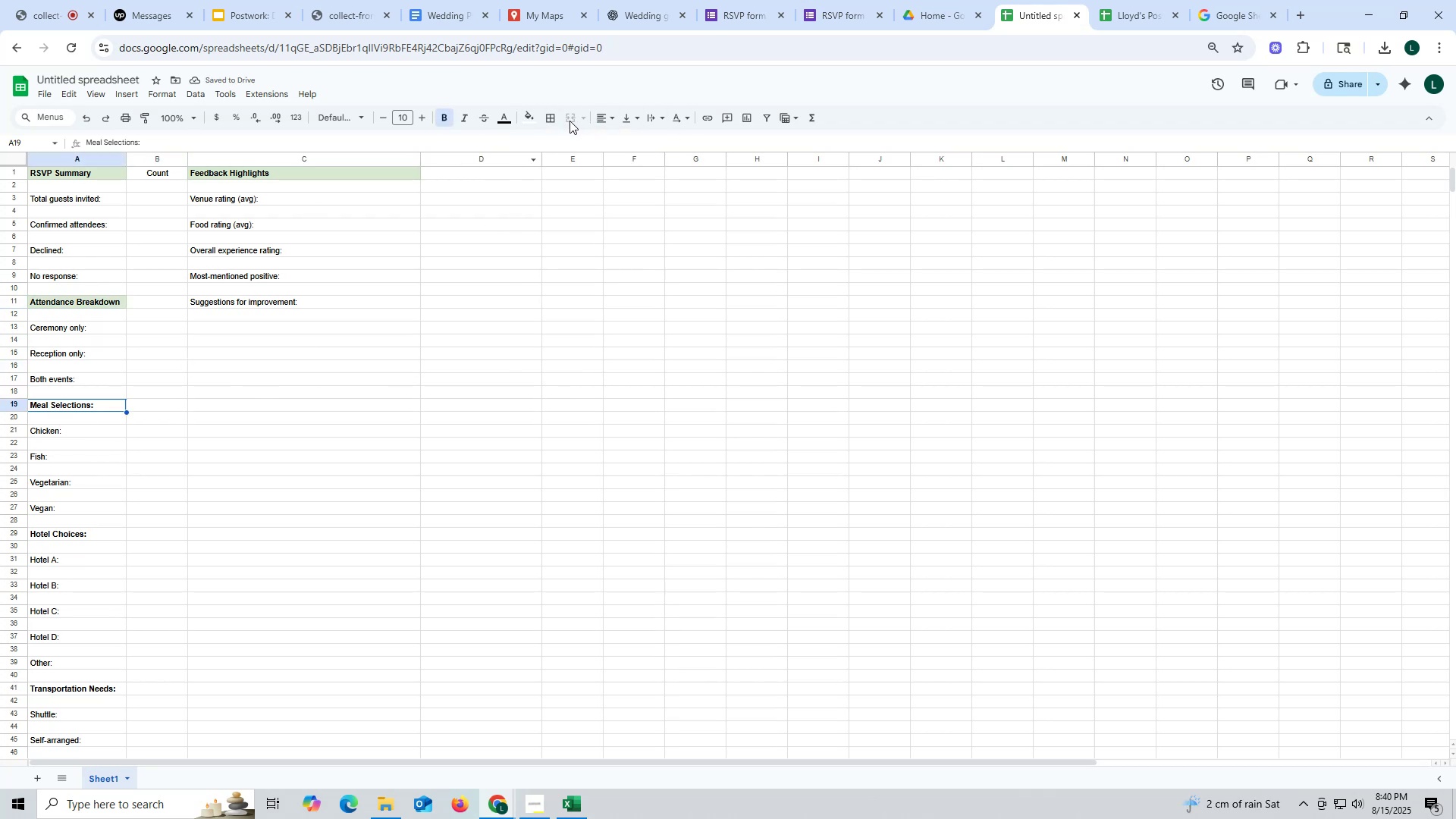 
left_click([532, 121])
 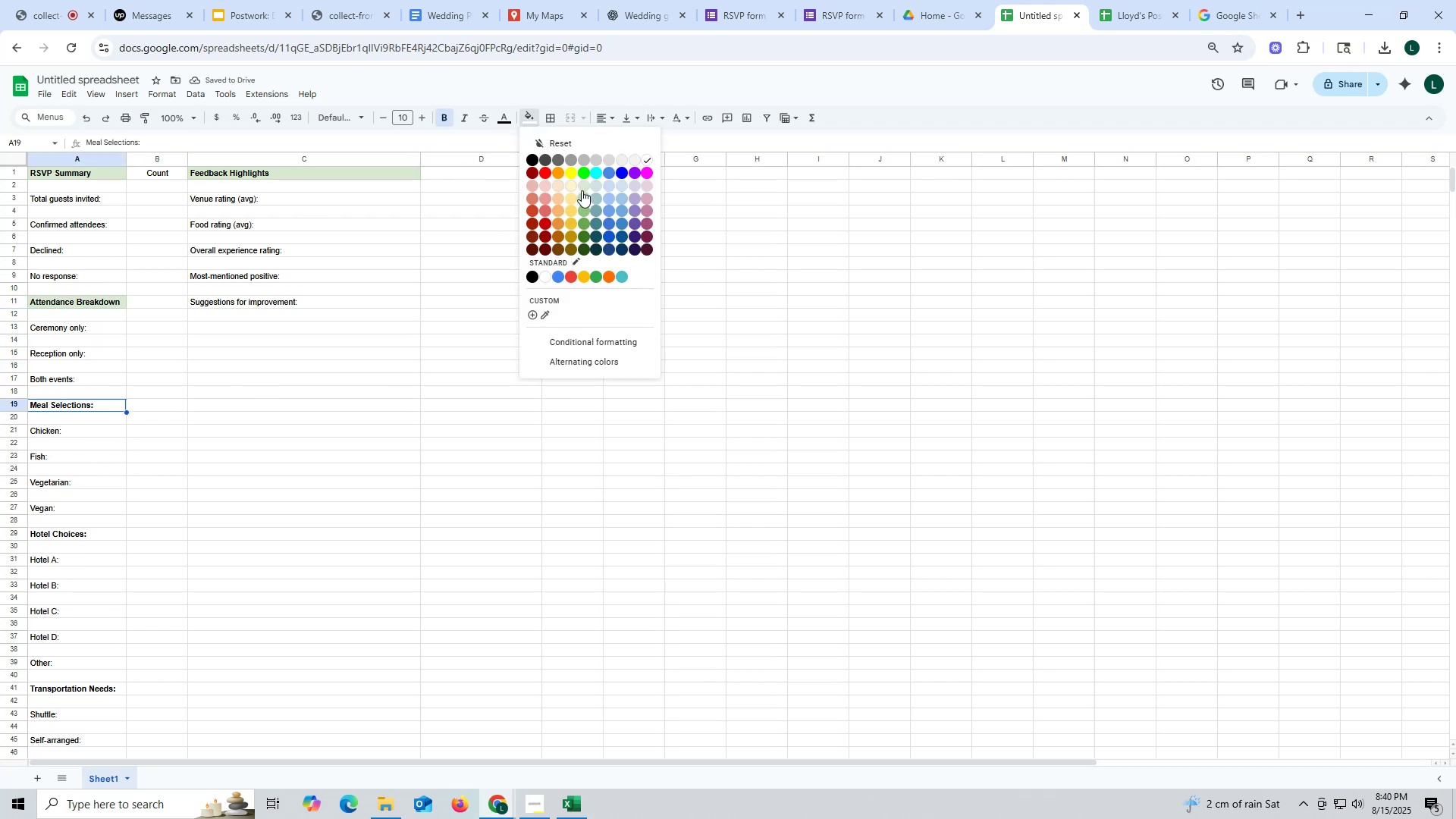 
left_click([583, 186])
 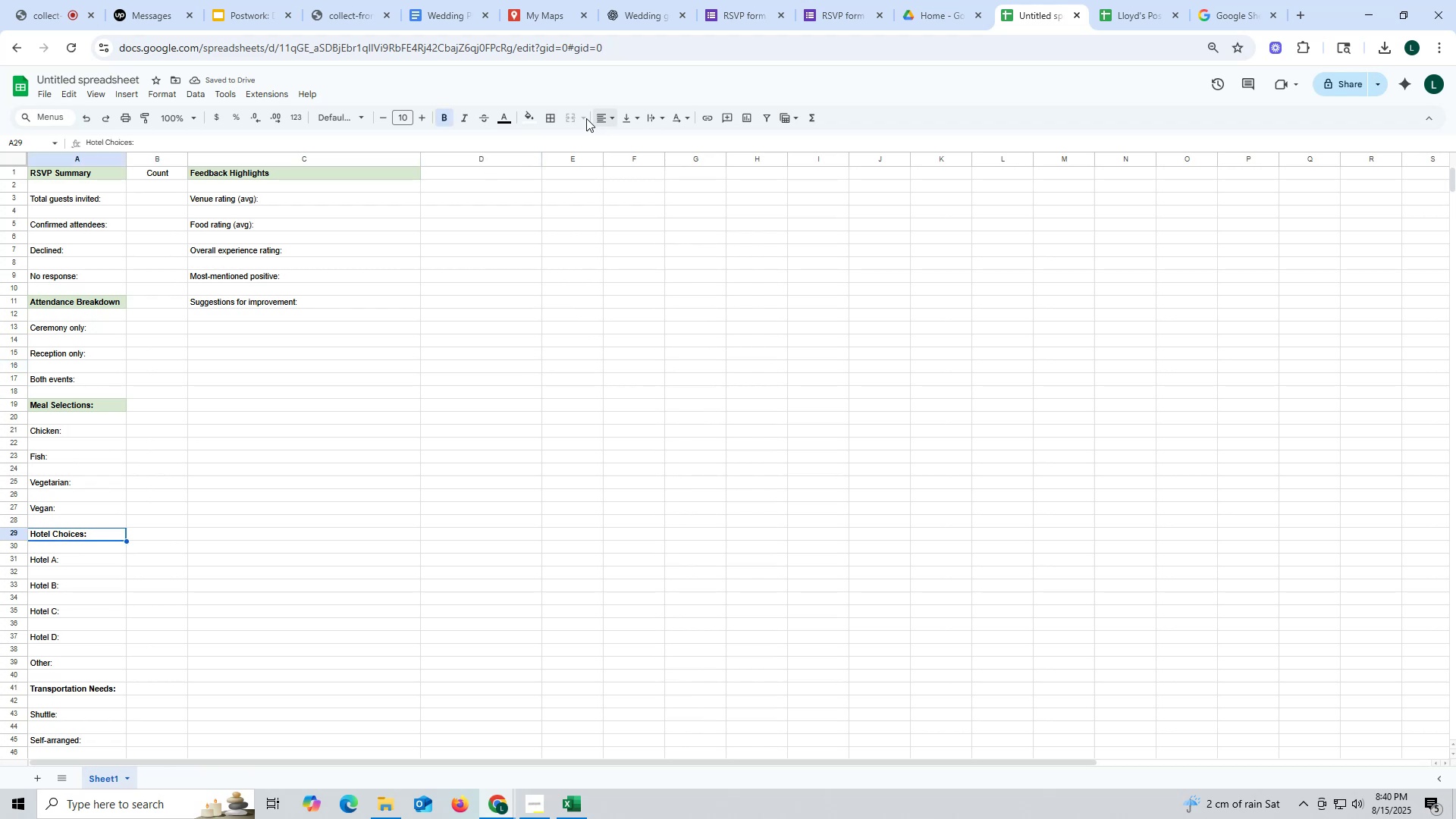 
left_click([529, 123])
 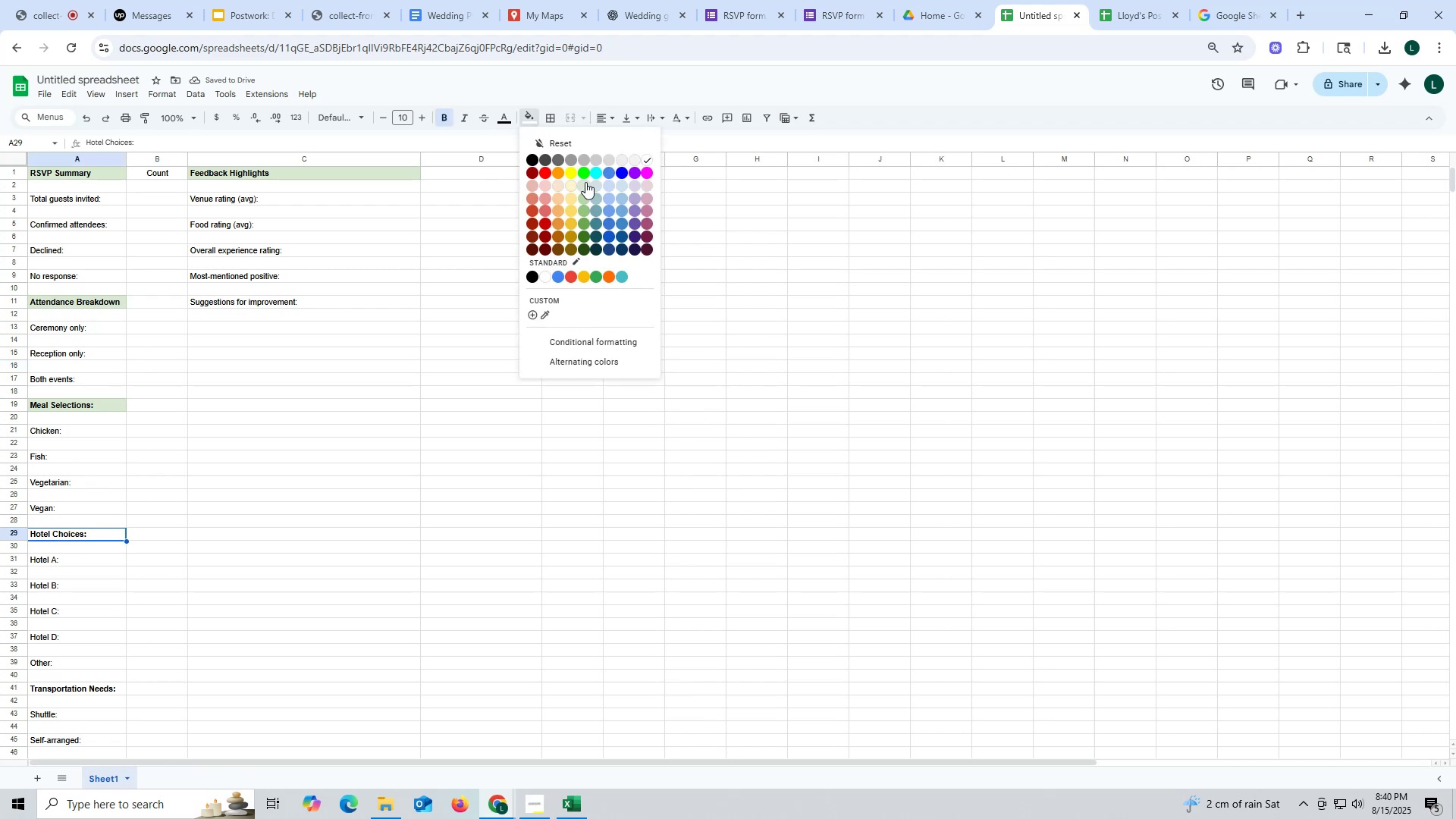 
left_click([584, 180])
 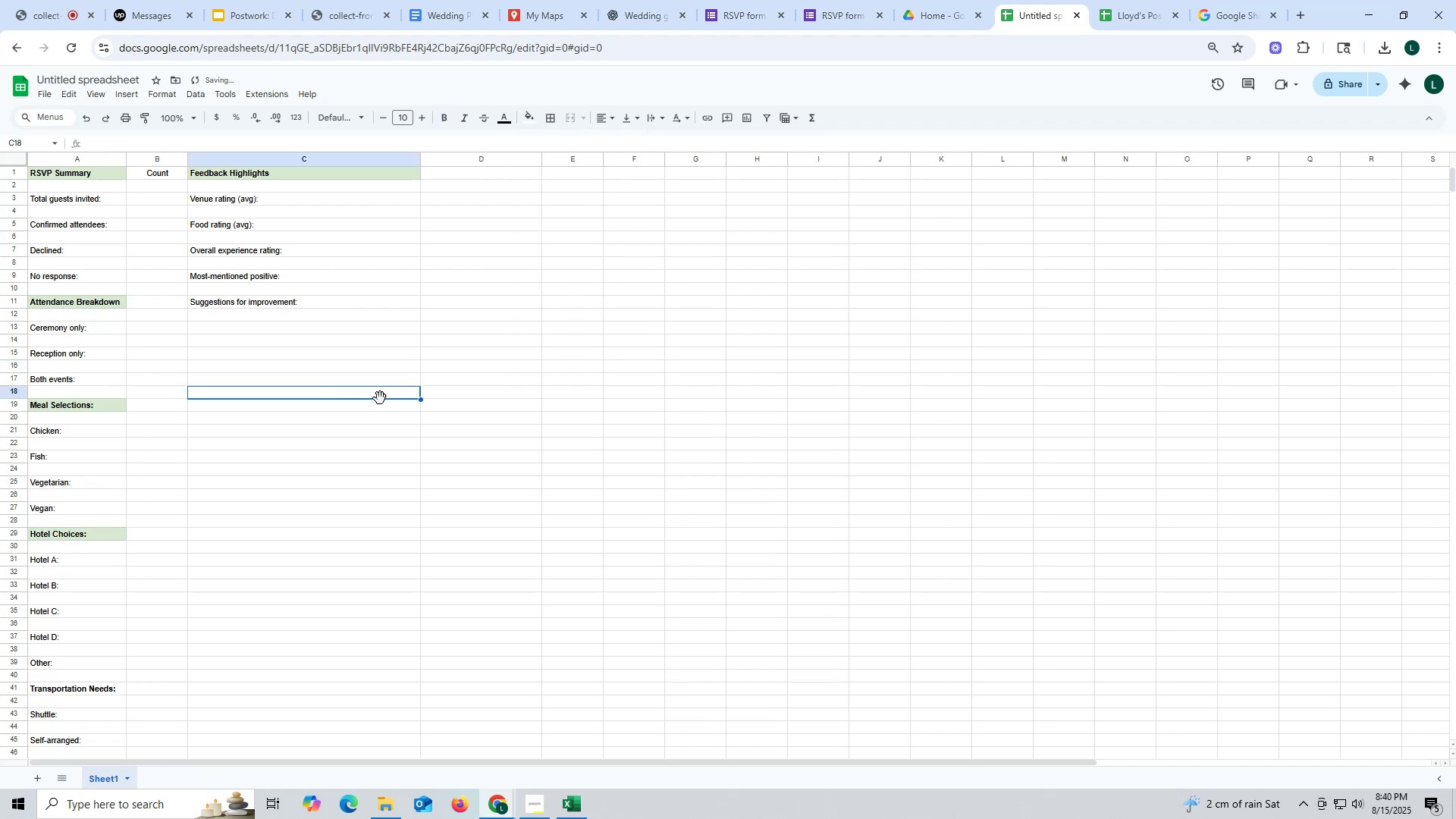 
scroll: coordinate [376, 387], scroll_direction: down, amount: 2.0
 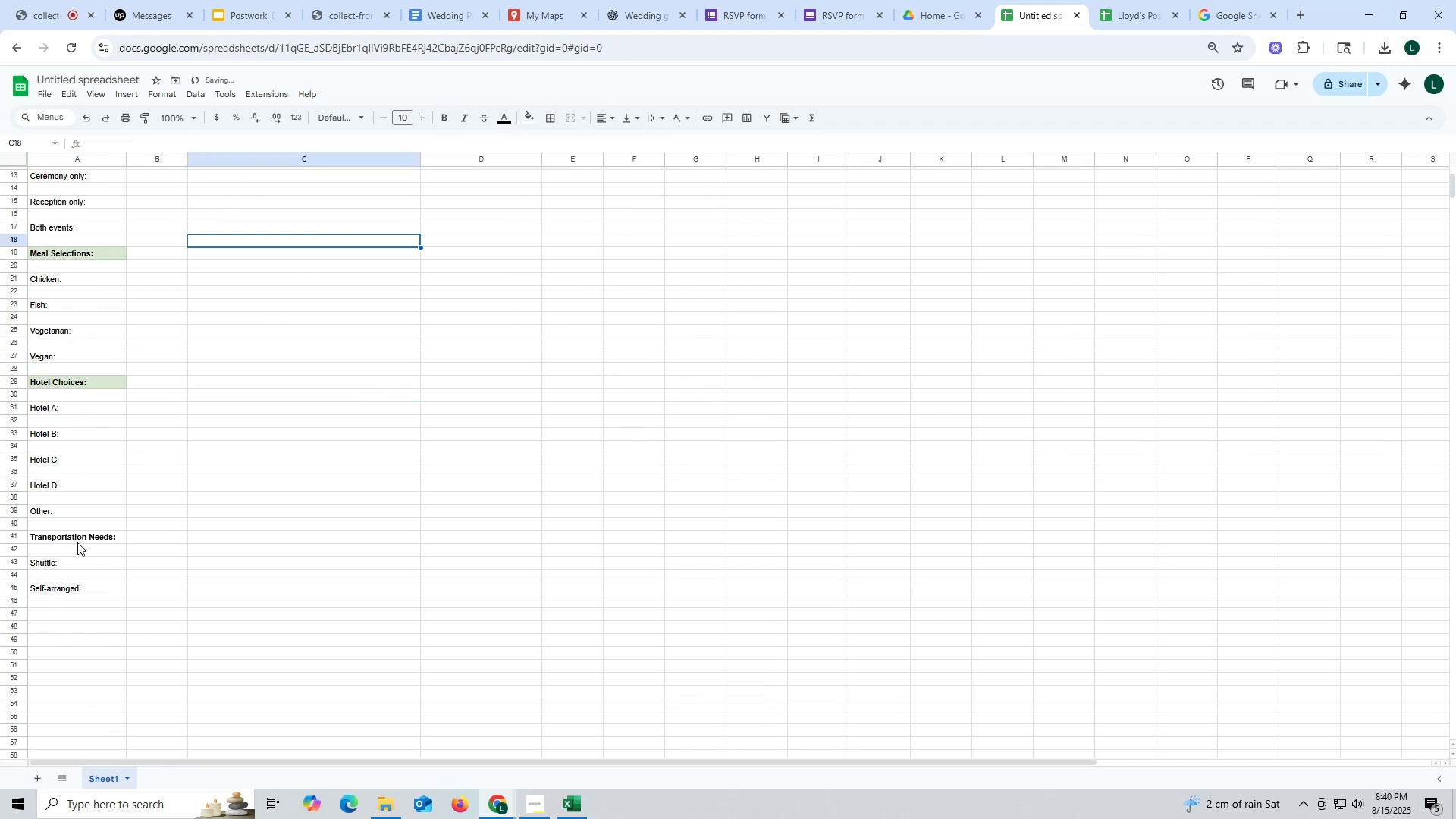 
left_click([77, 539])
 